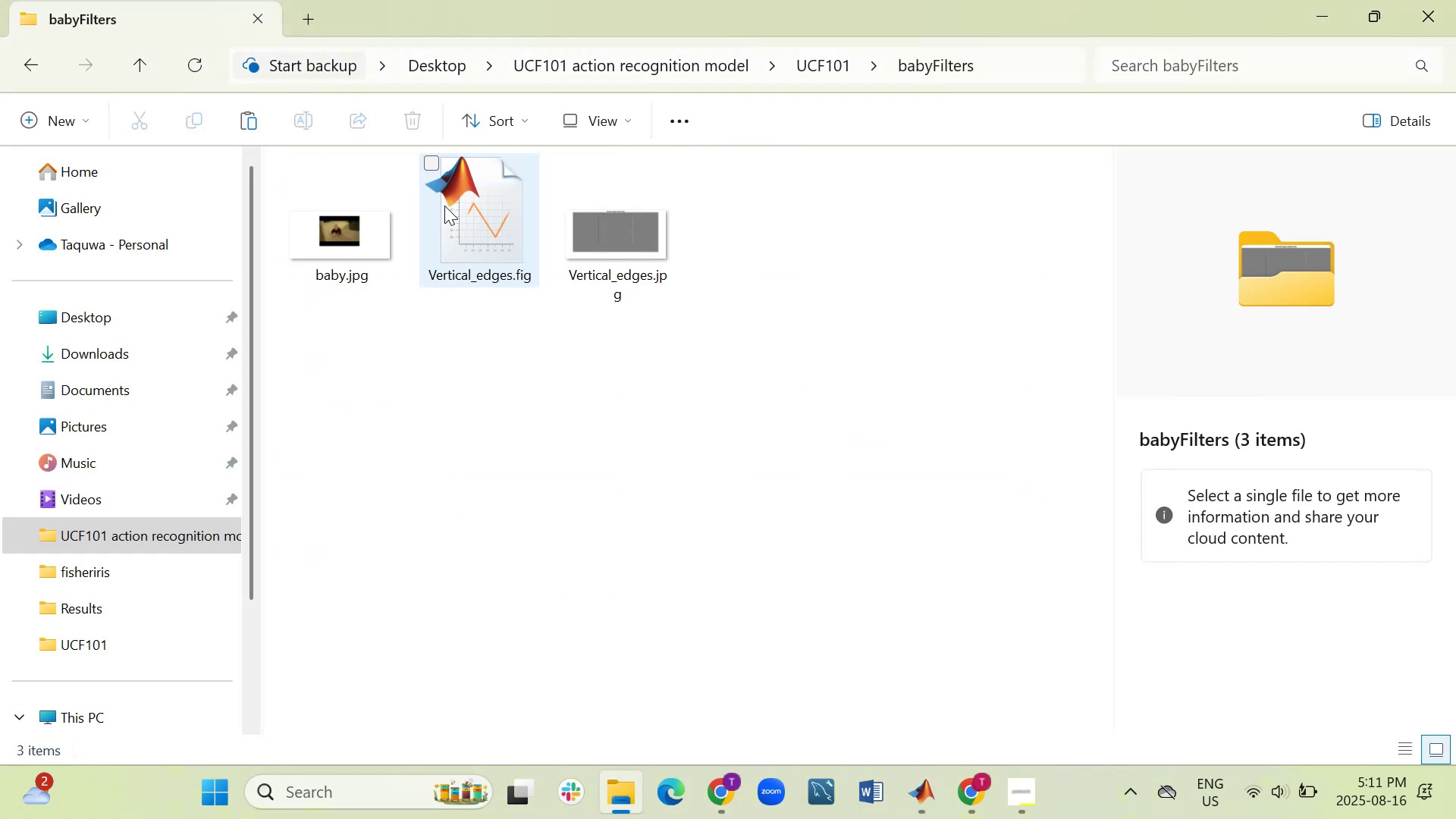 
left_click([917, 805])
 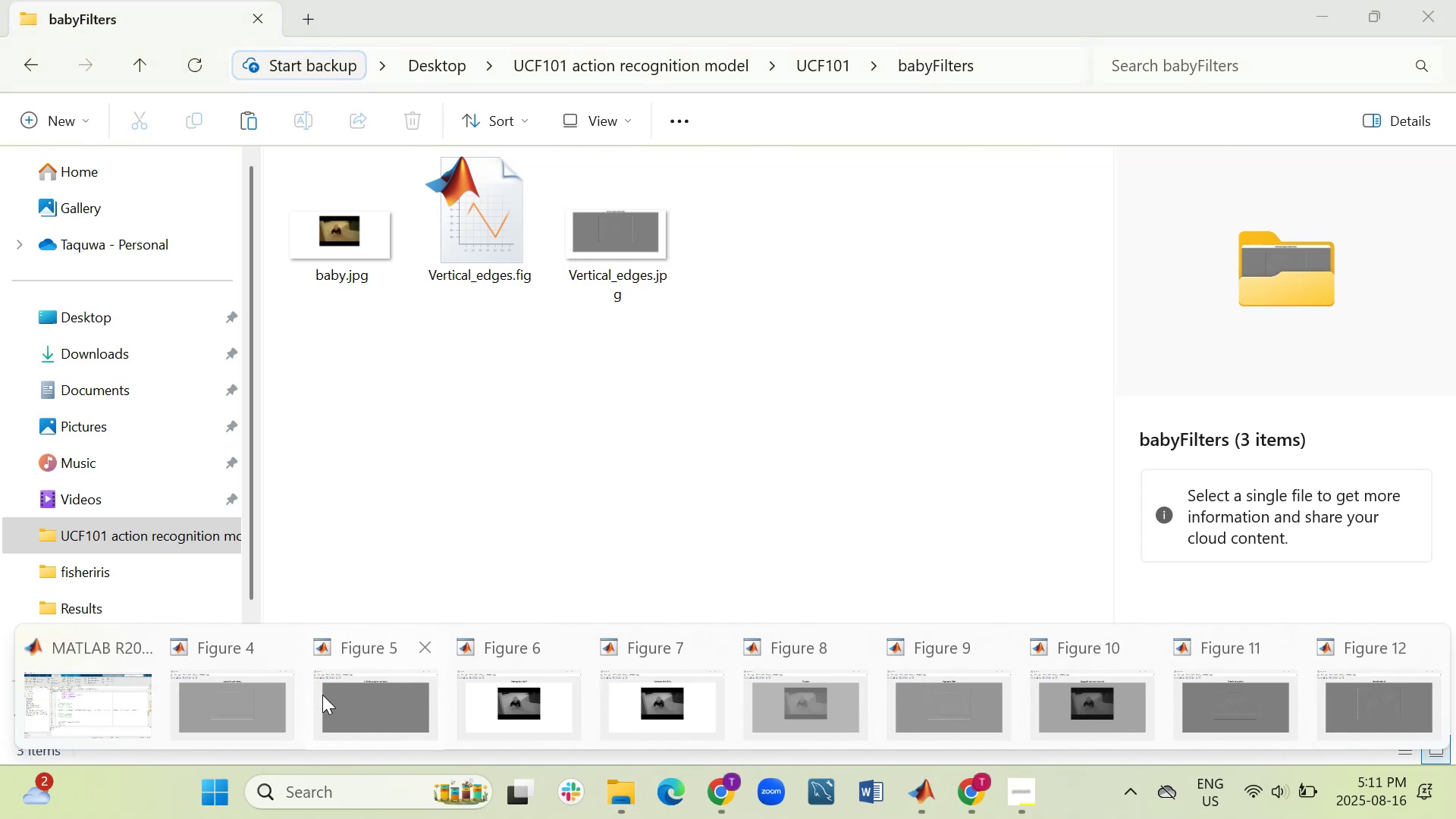 
left_click([237, 691])
 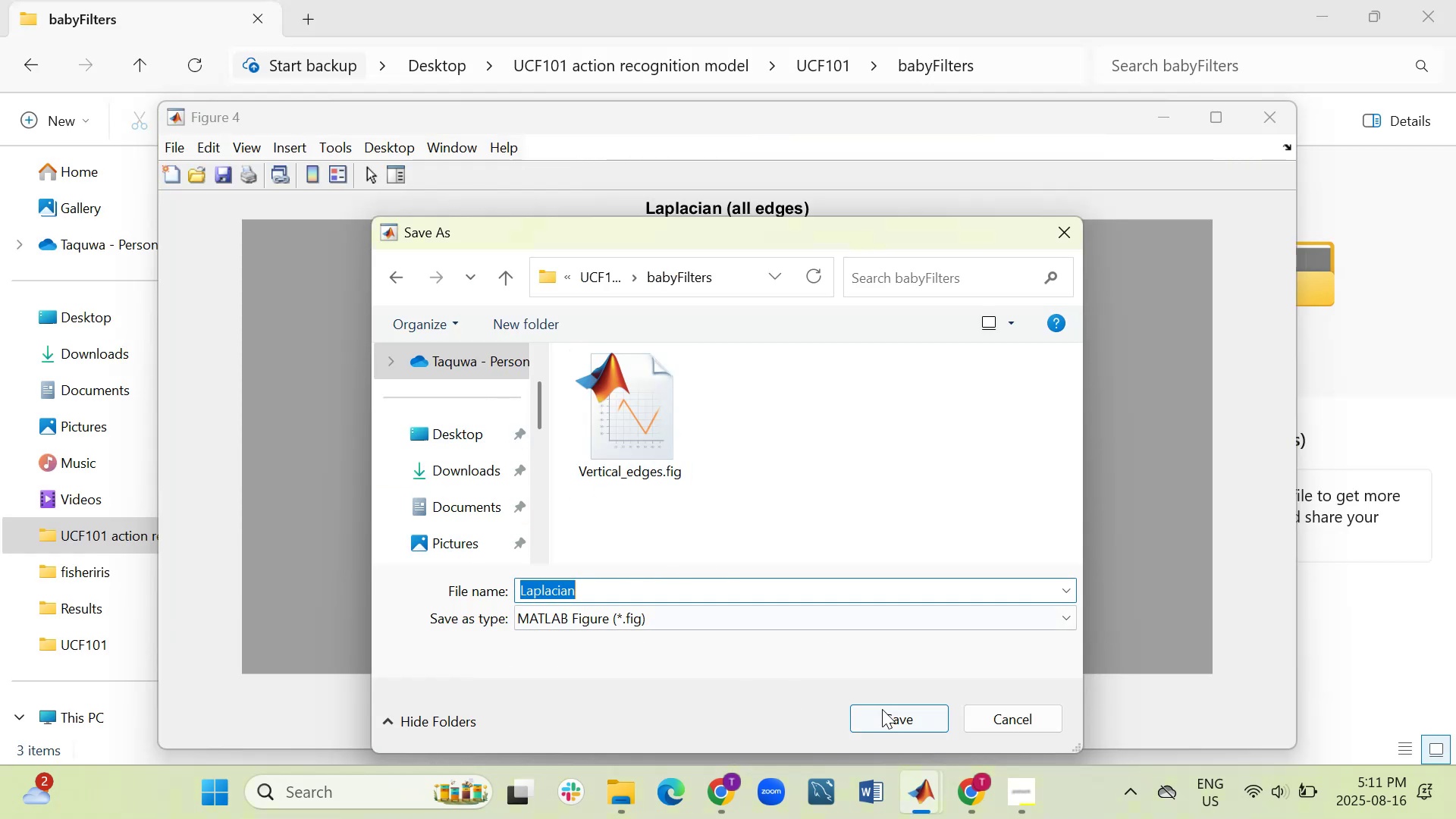 
left_click([889, 713])
 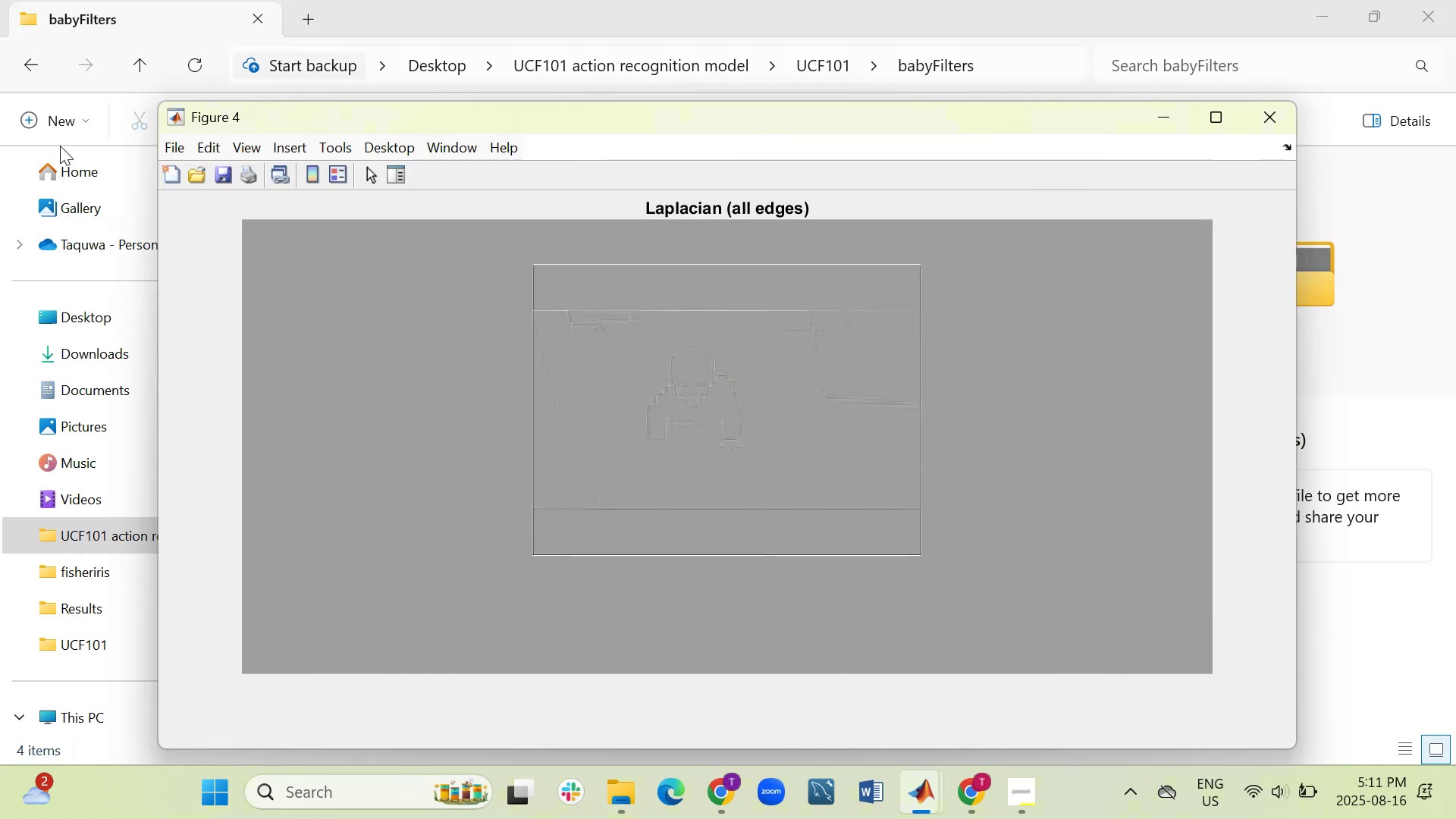 
left_click([177, 149])
 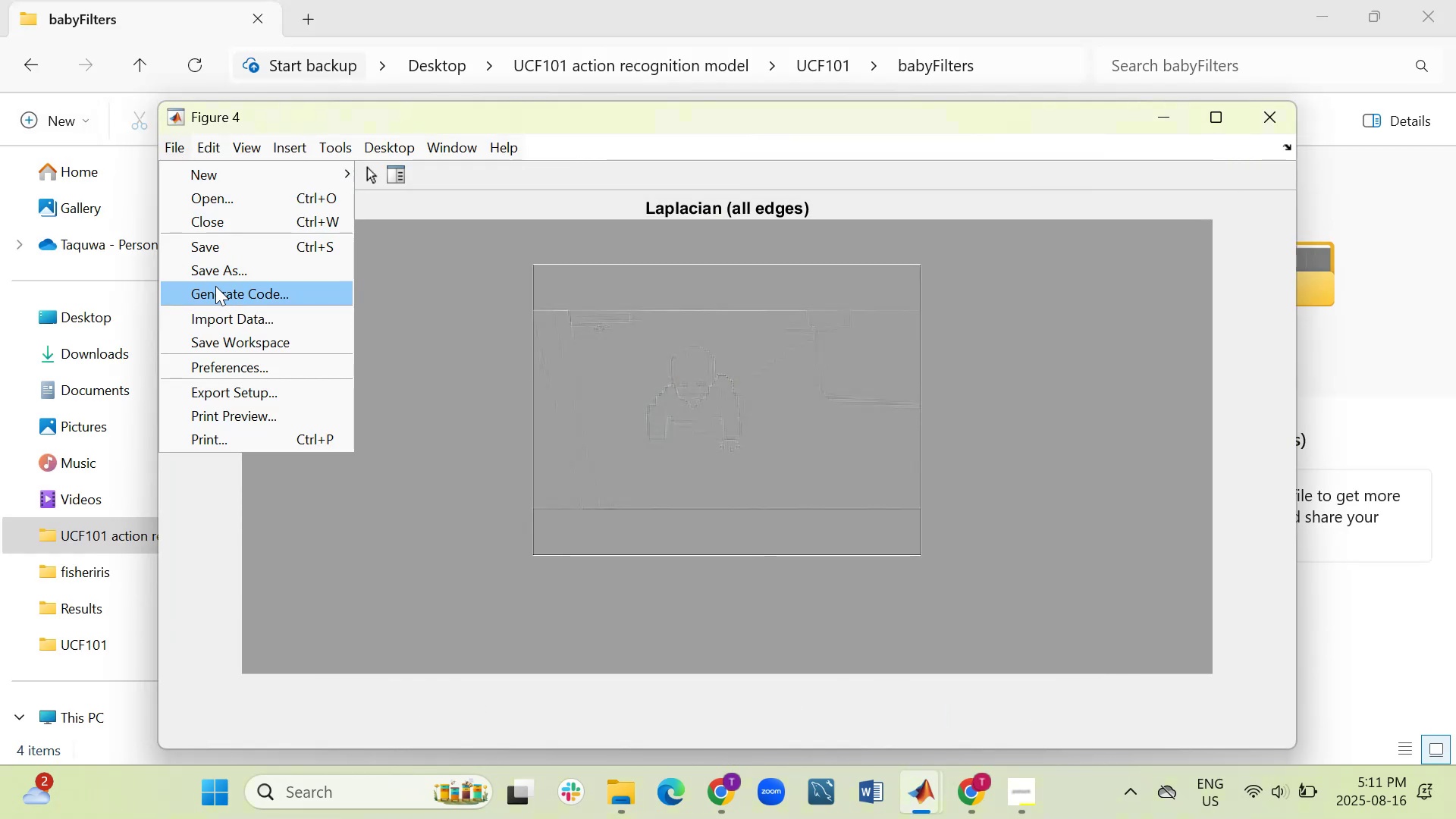 
left_click([219, 275])
 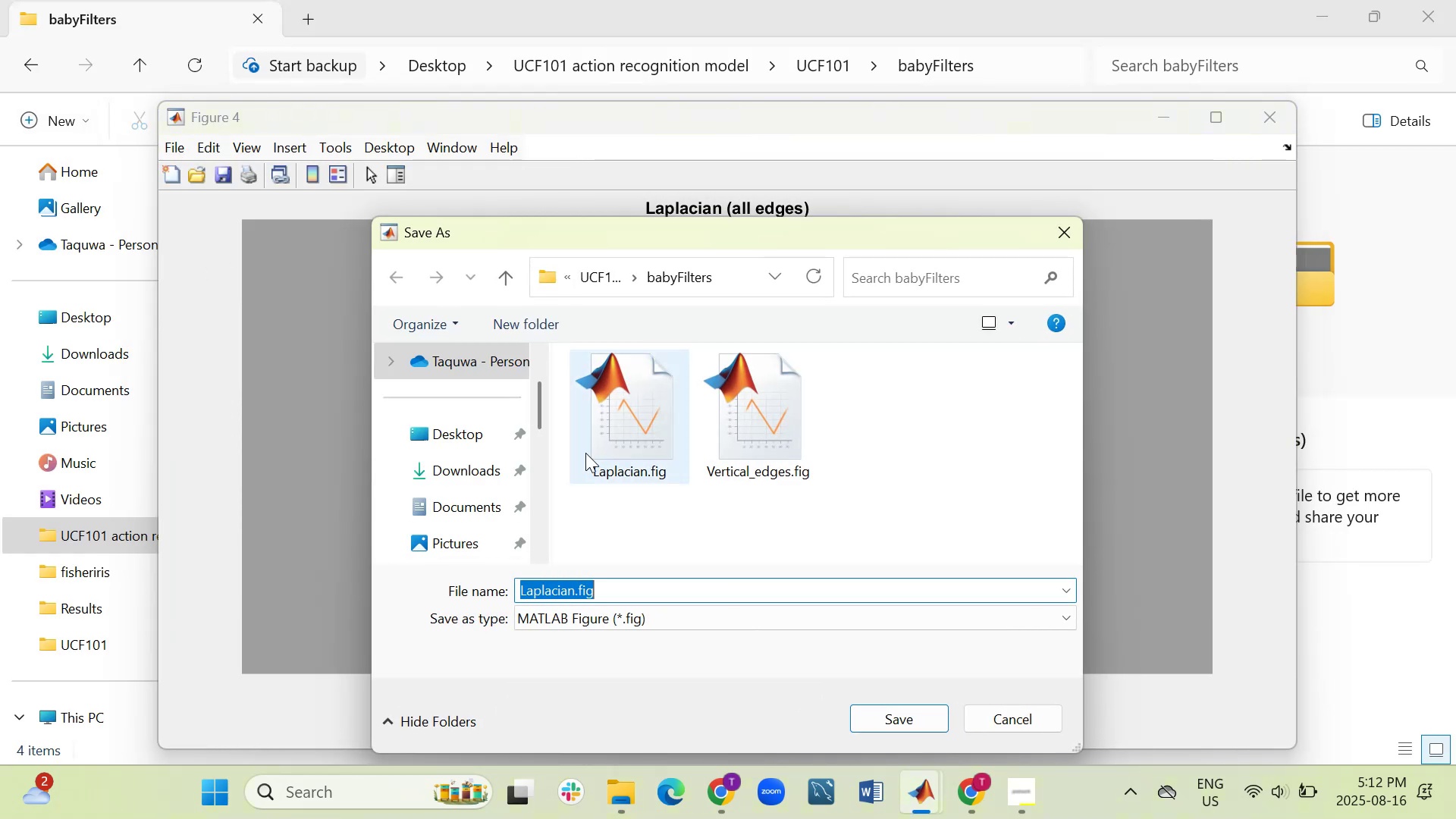 
mouse_move([627, 606])
 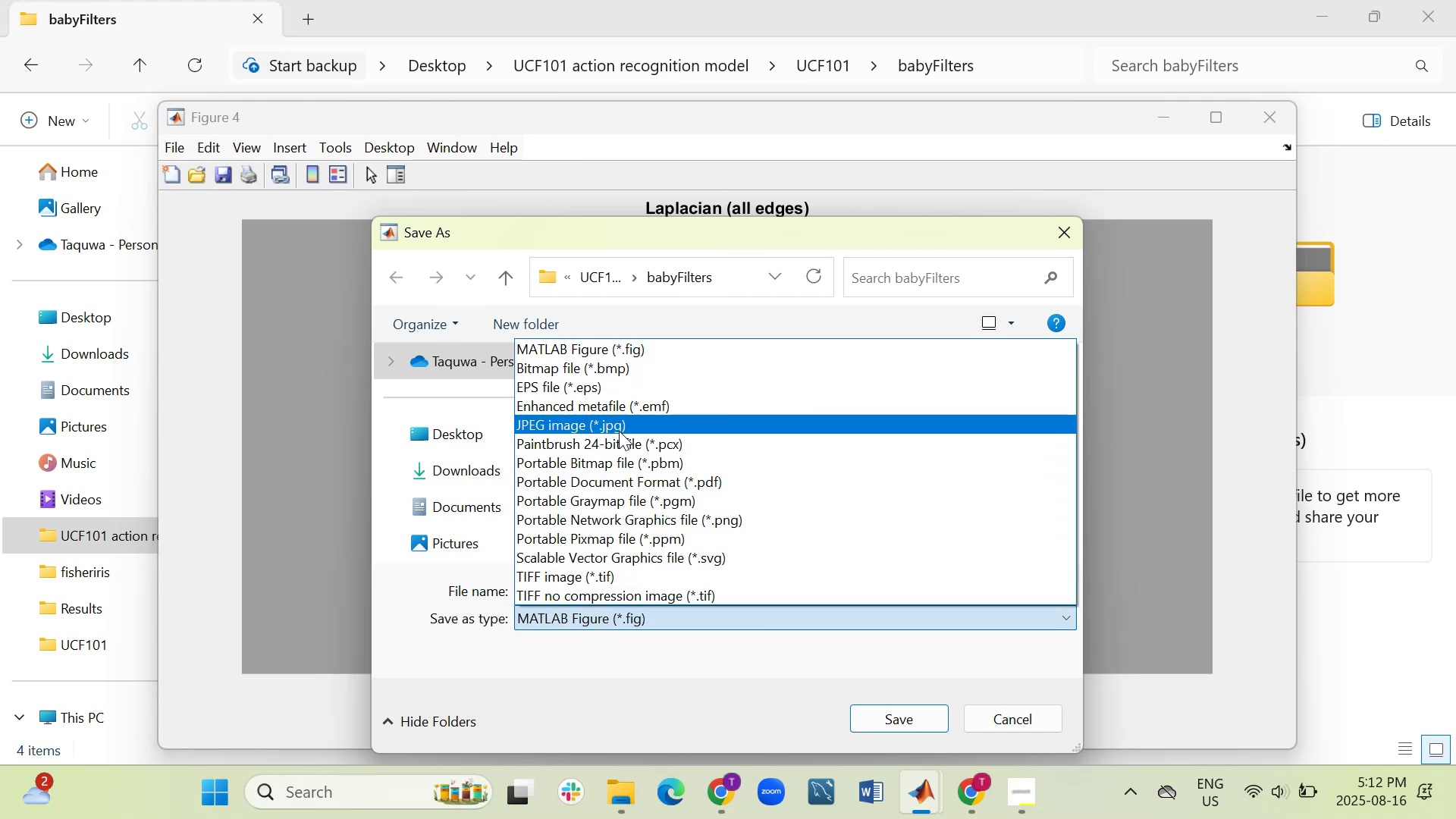 
left_click([619, 425])
 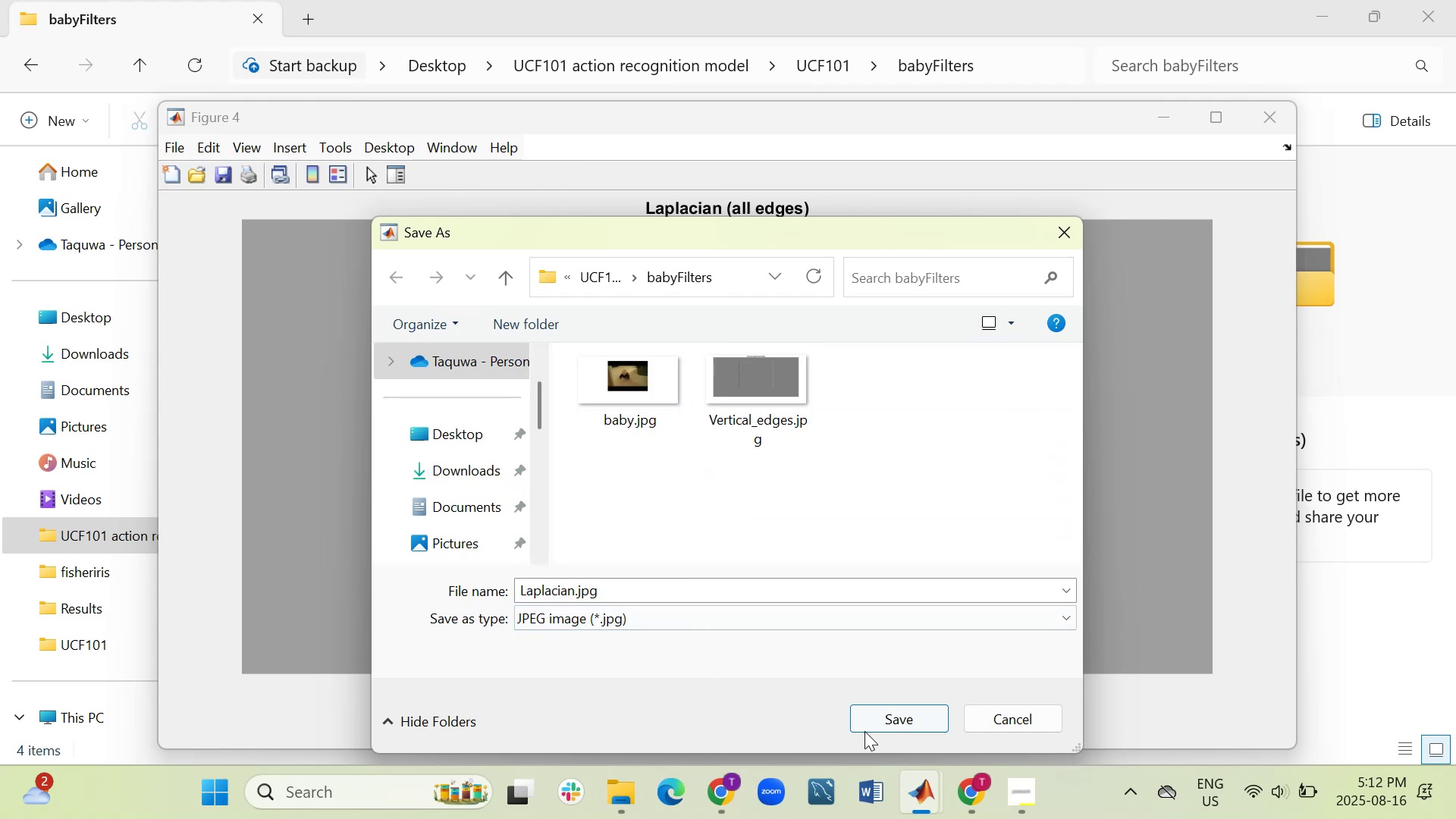 
left_click([879, 715])
 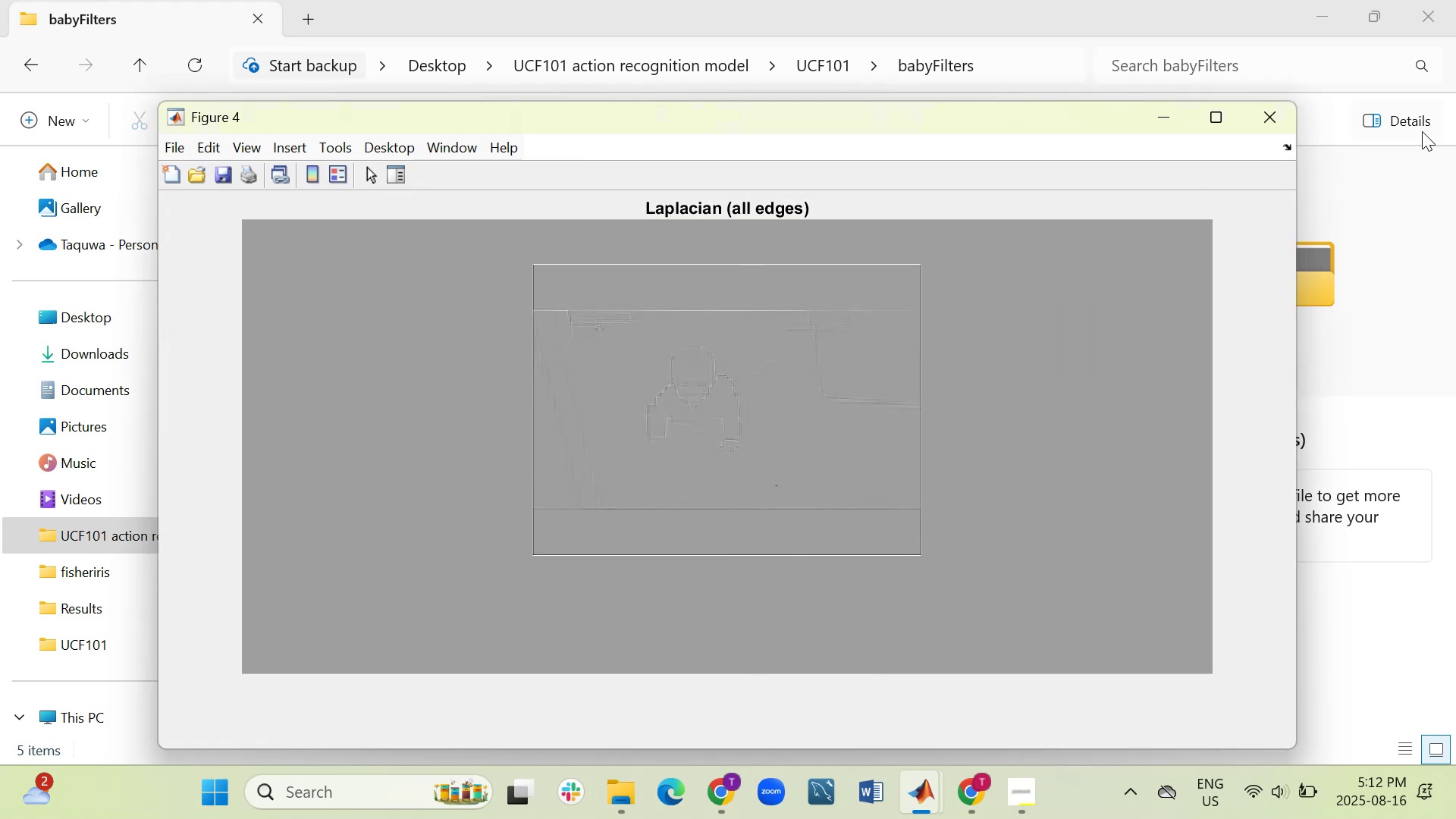 
left_click([1276, 109])
 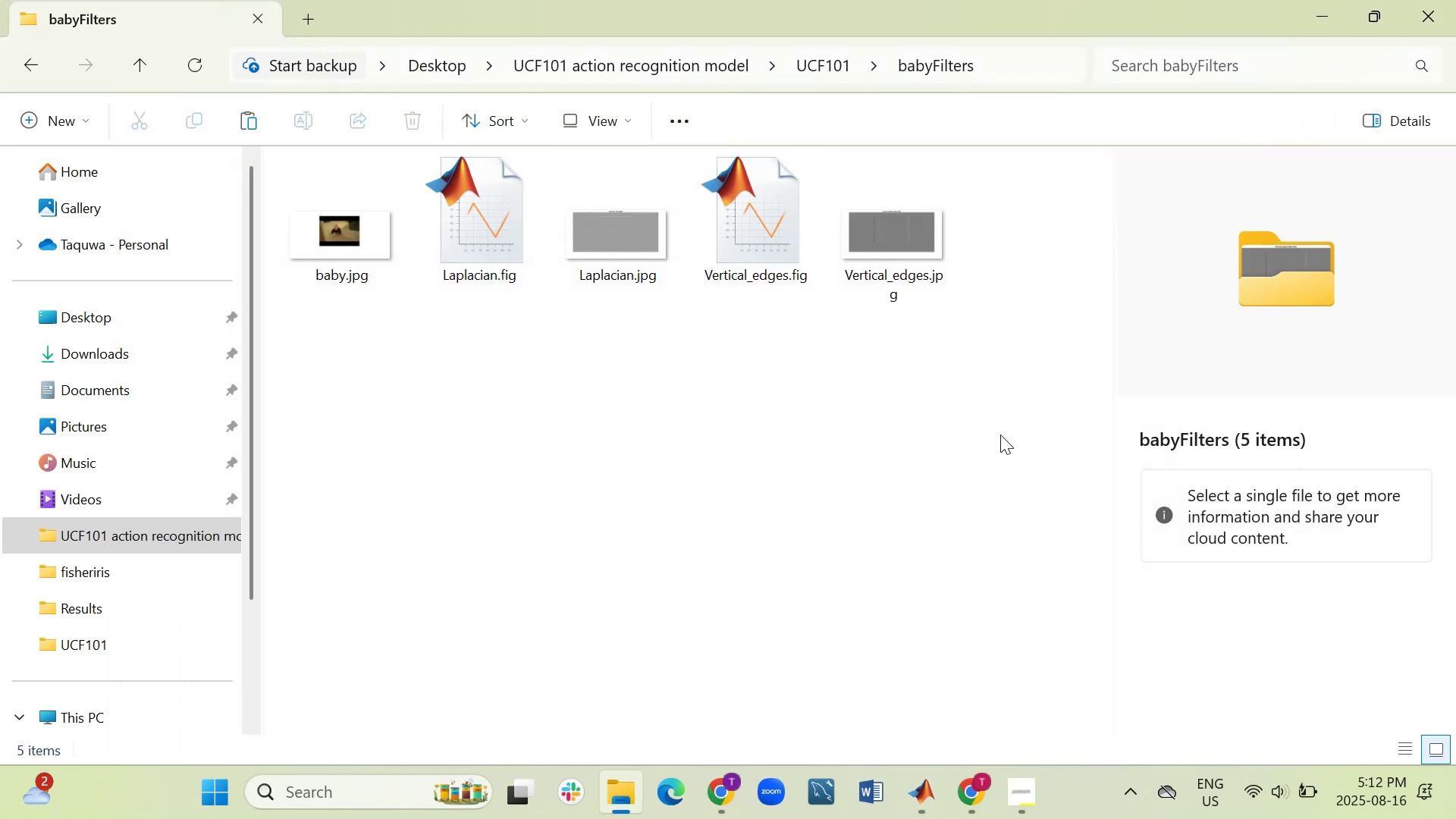 
mouse_move([908, 792])
 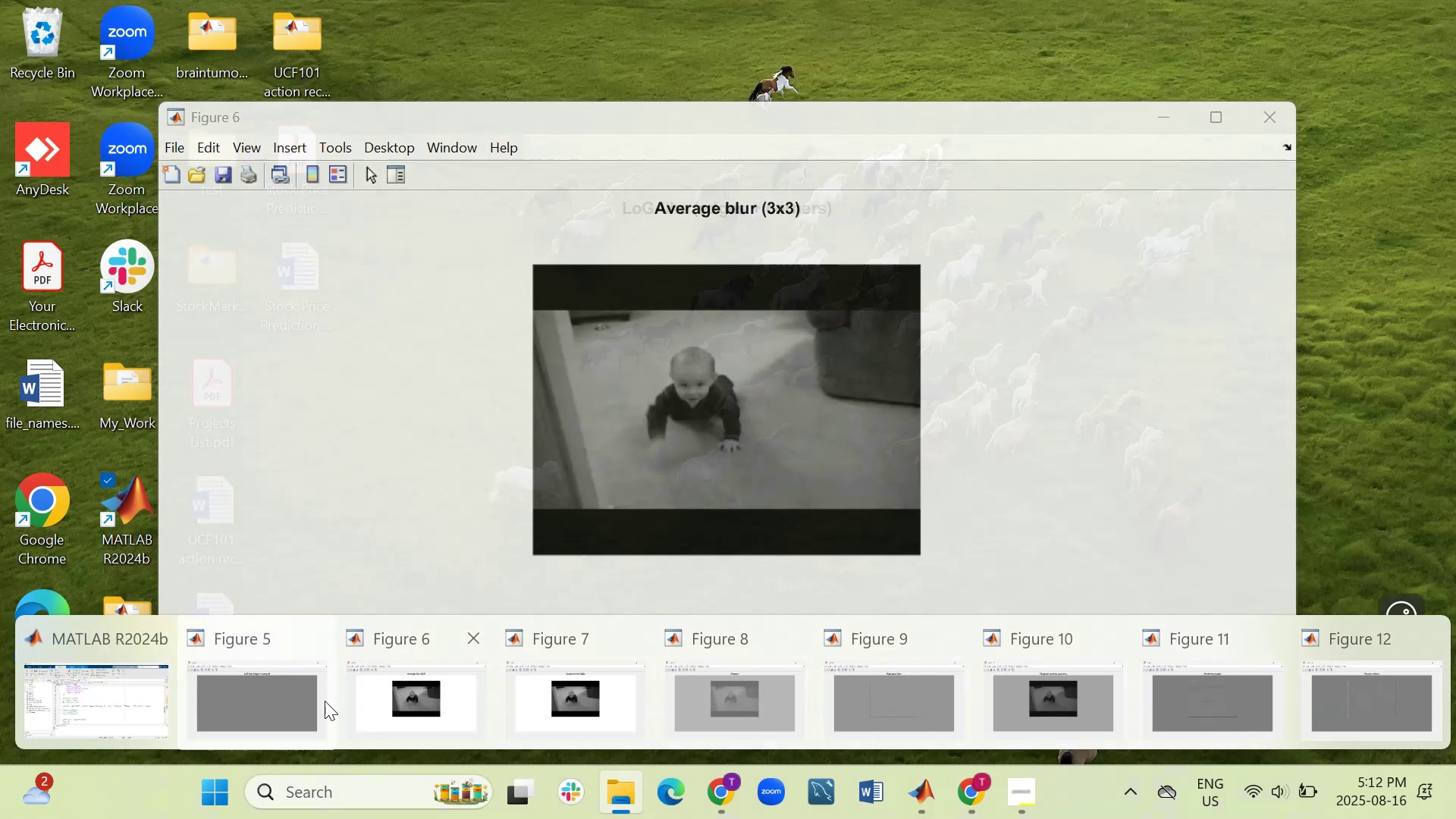 
left_click([283, 705])
 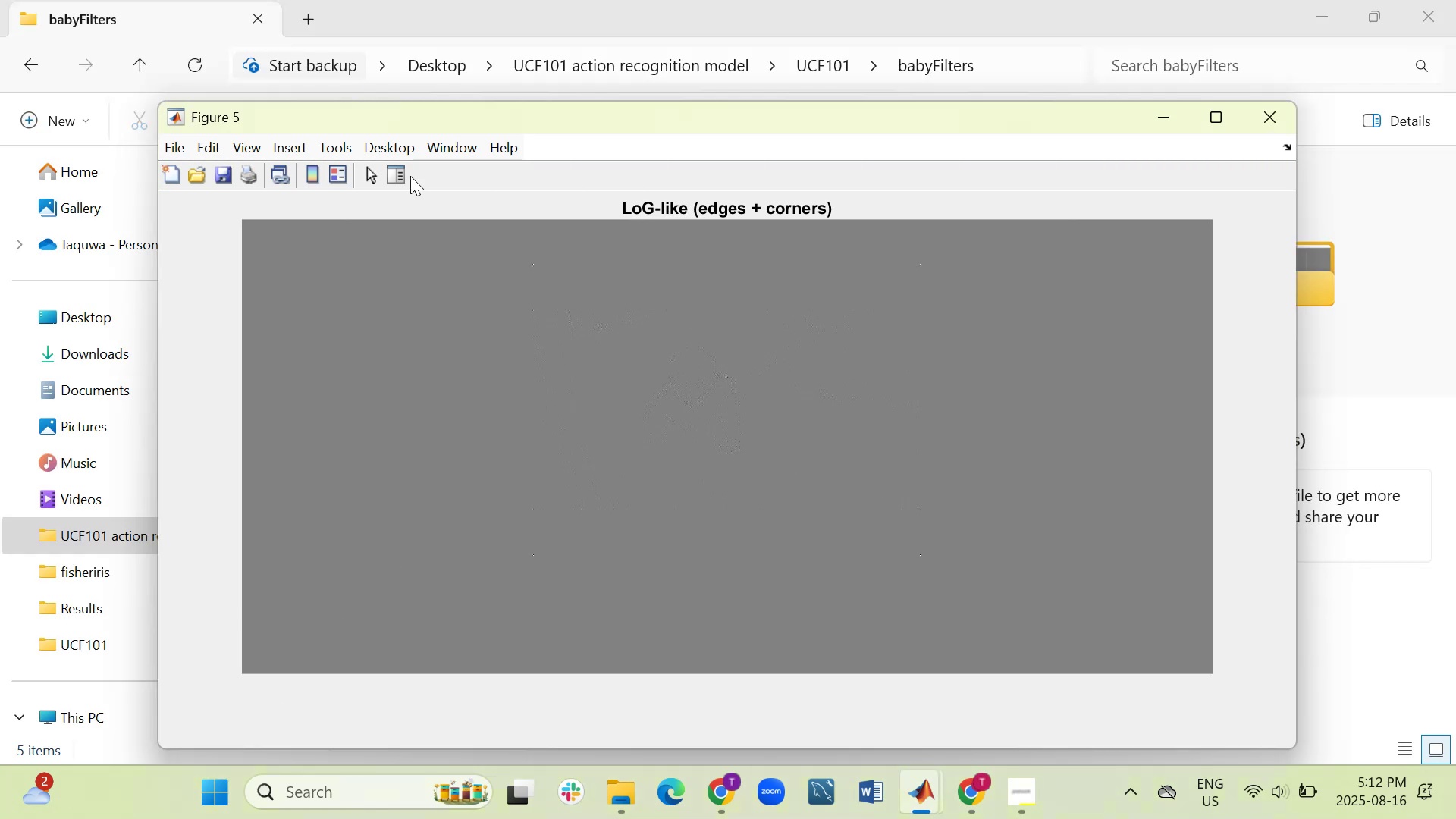 
left_click([171, 152])
 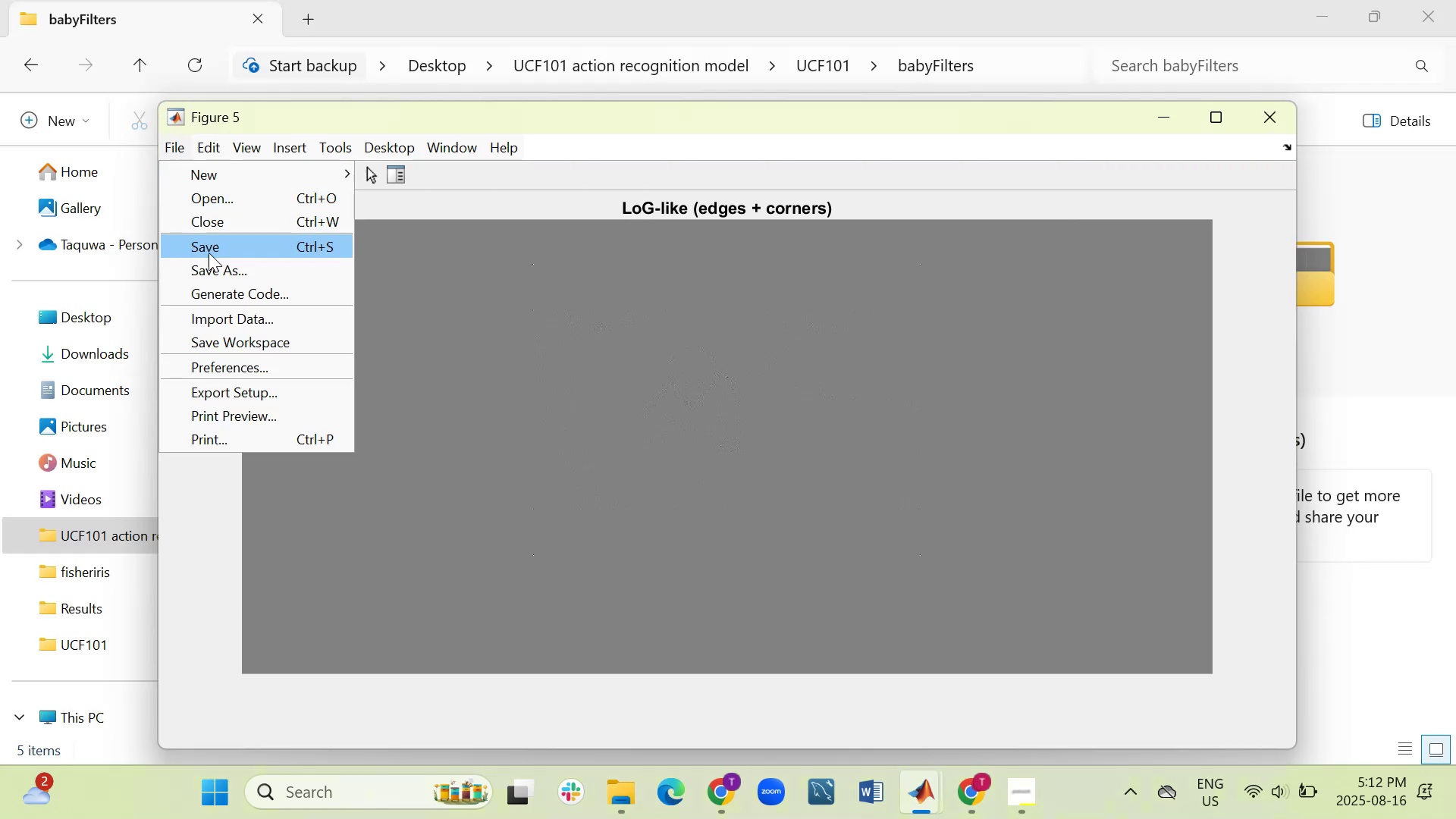 
left_click([218, 271])
 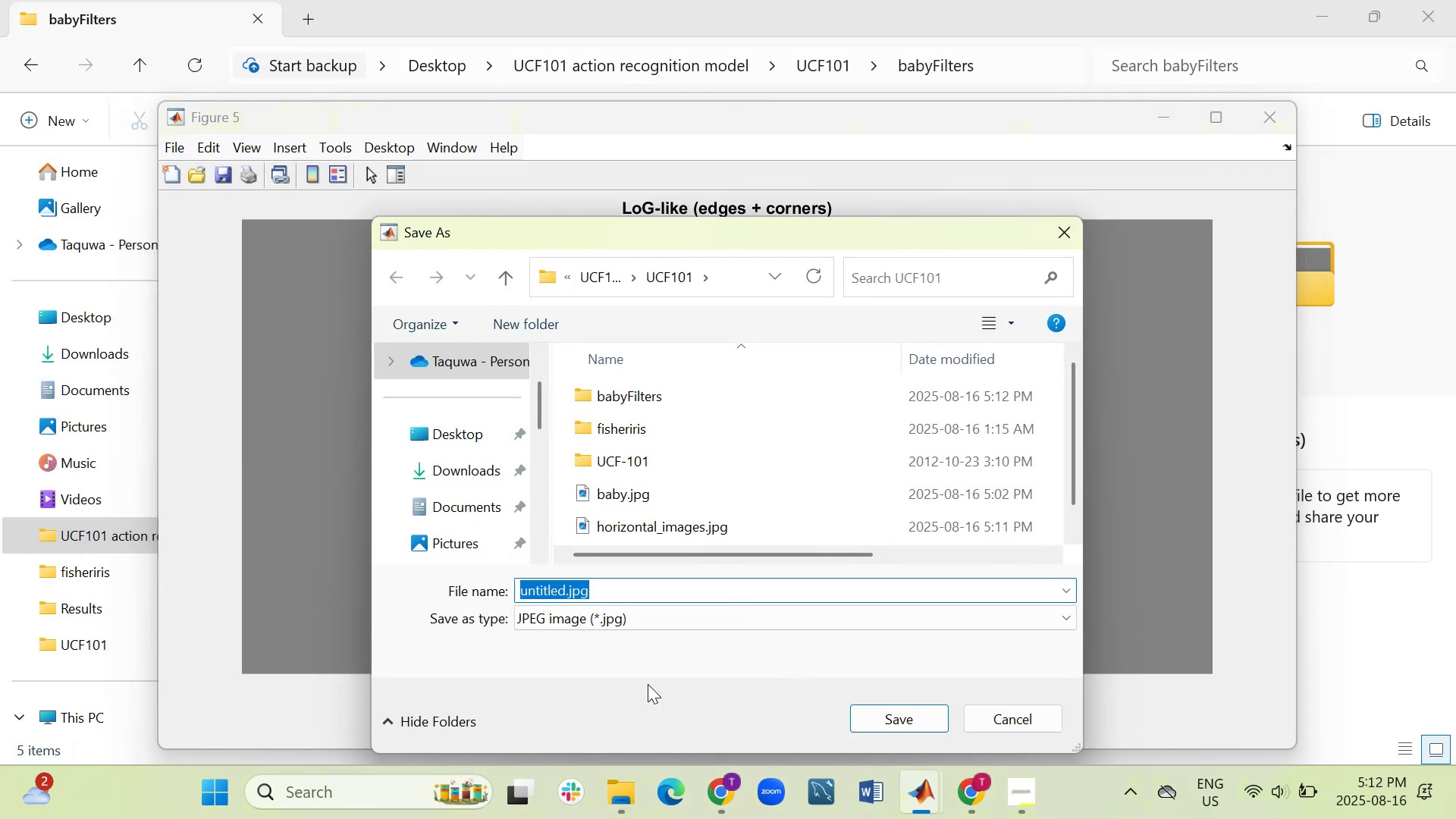 
left_click([691, 623])
 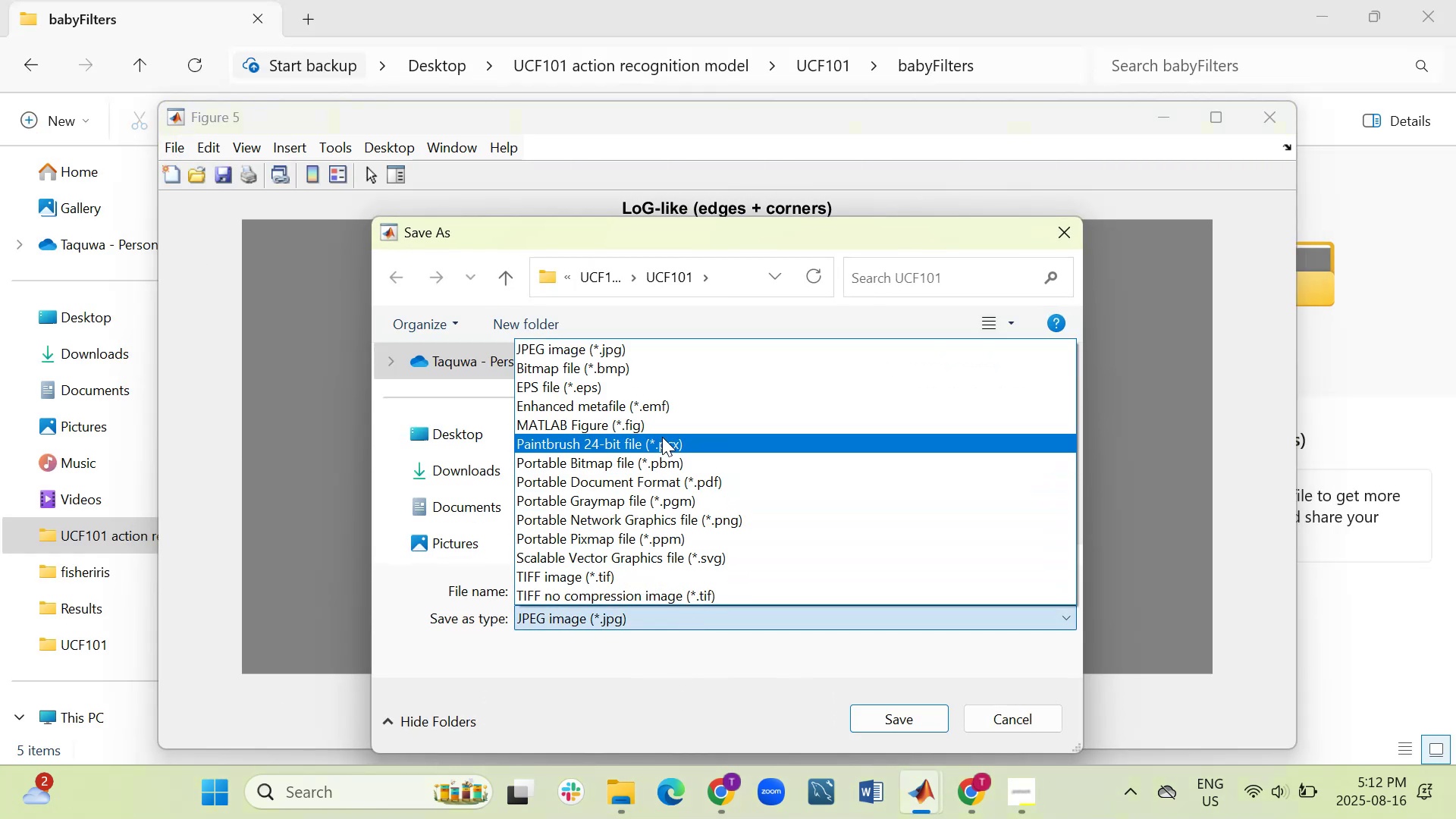 
left_click([661, 422])
 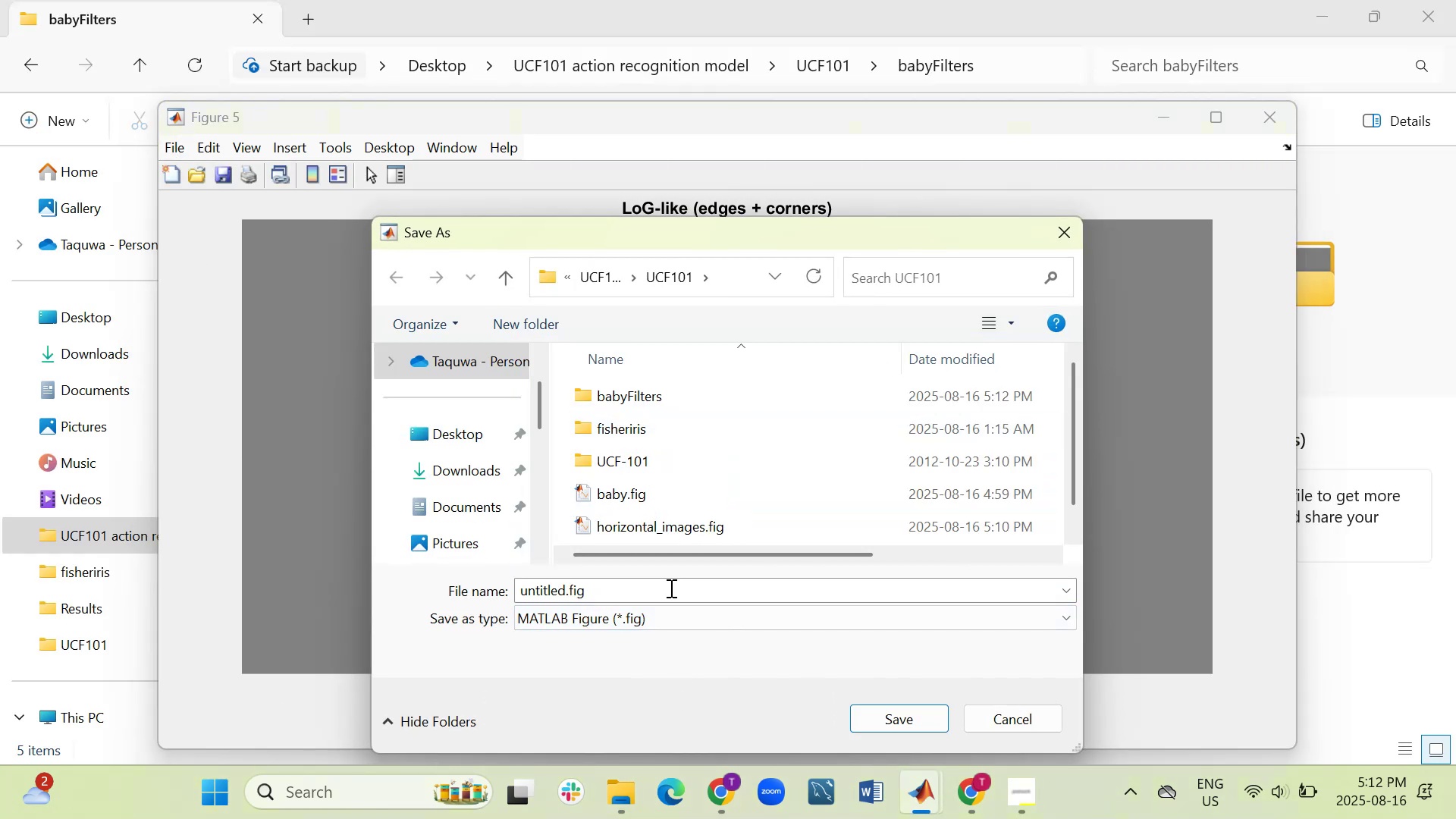 
left_click([670, 588])
 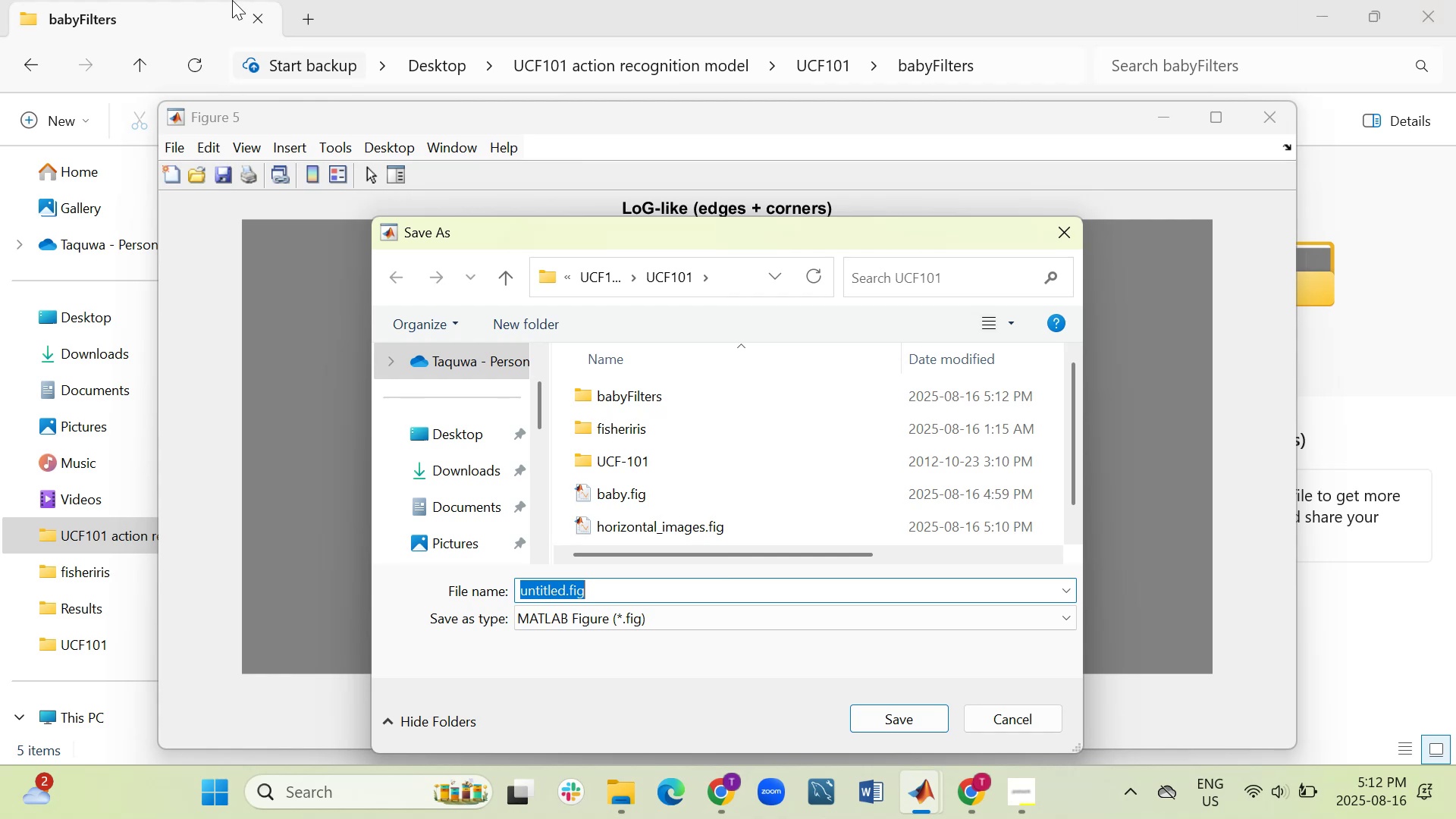 
type(LoG)
 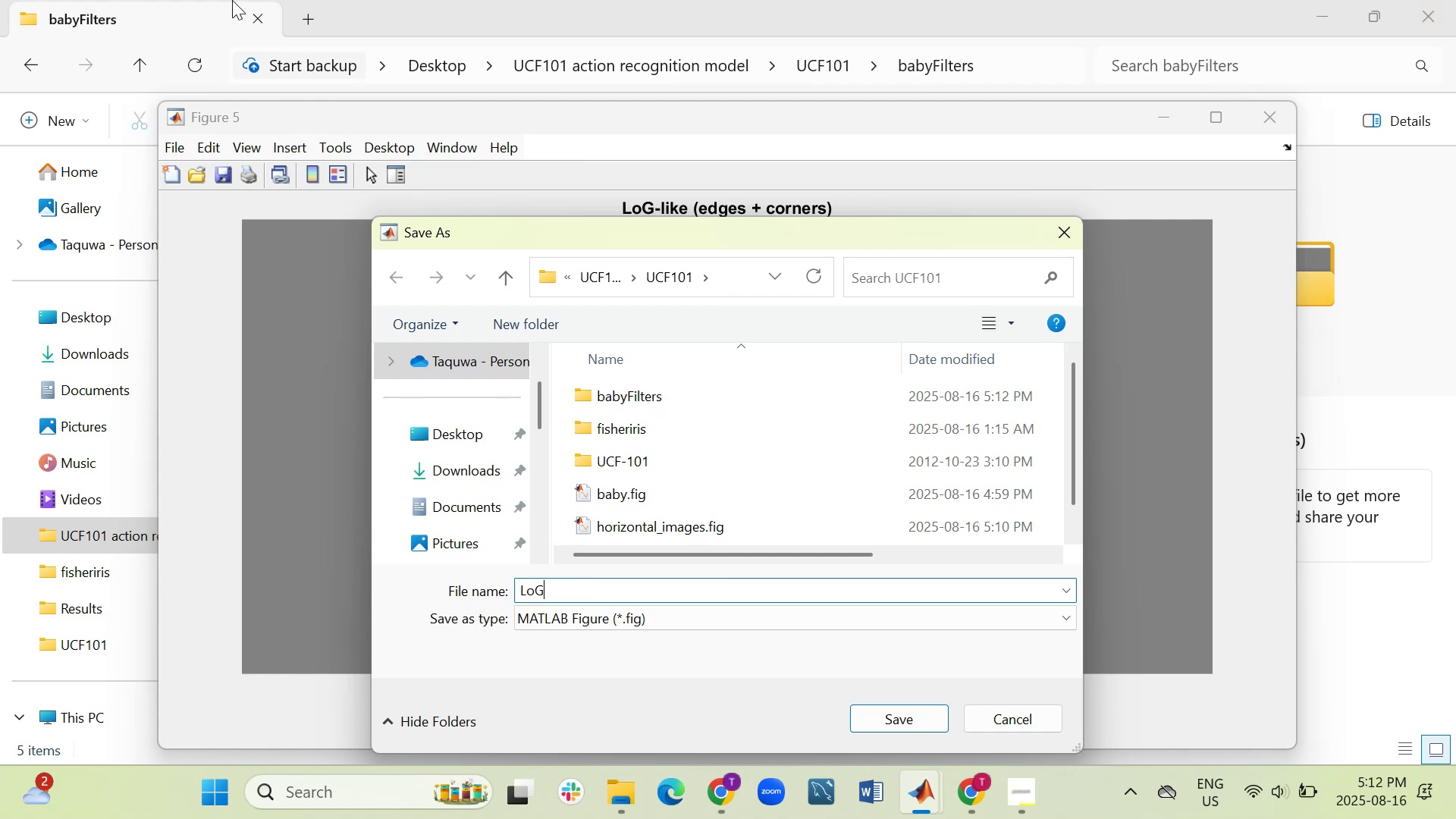 
wait(8.37)
 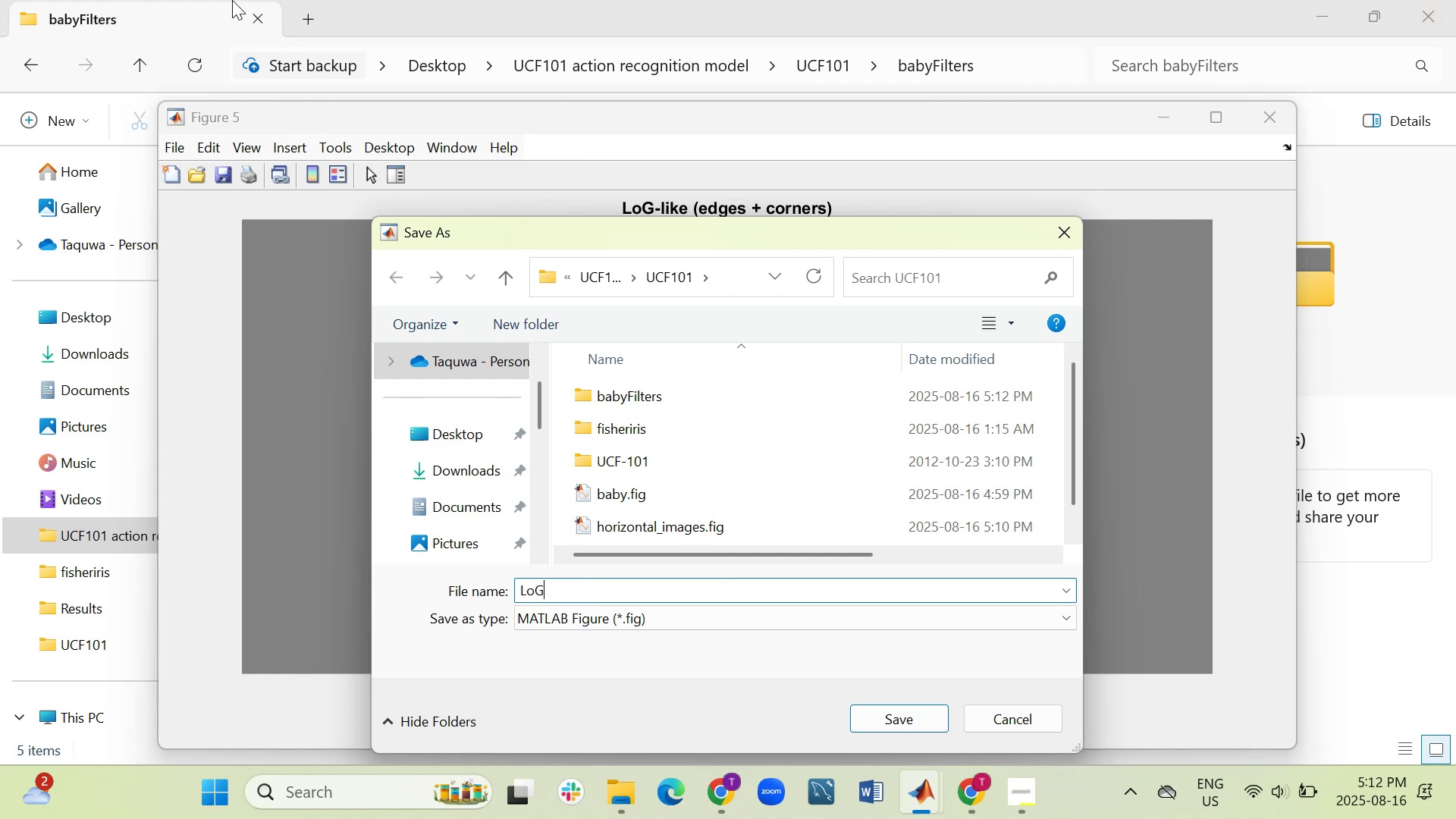 
type(like)
 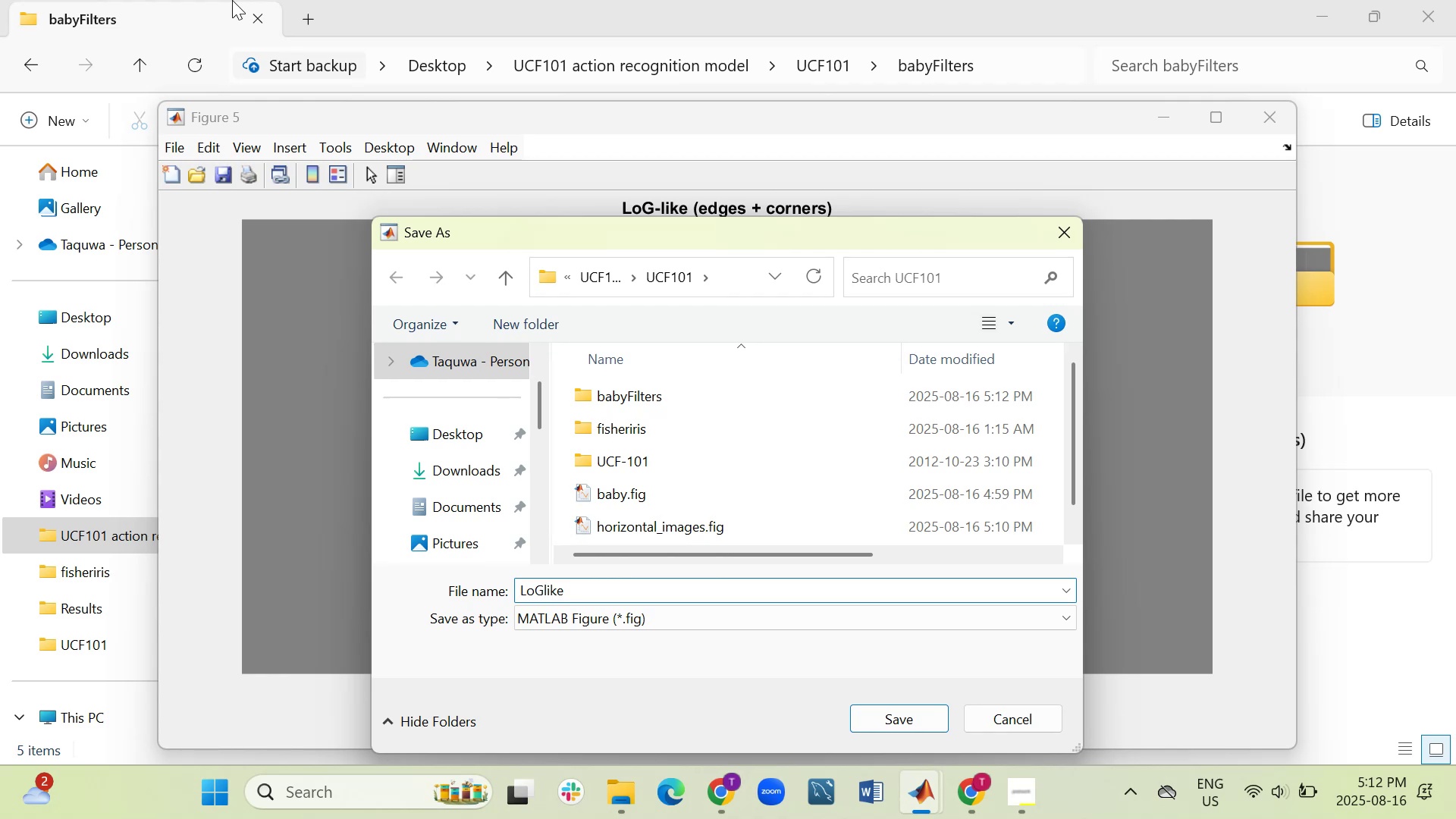 
key(Enter)
 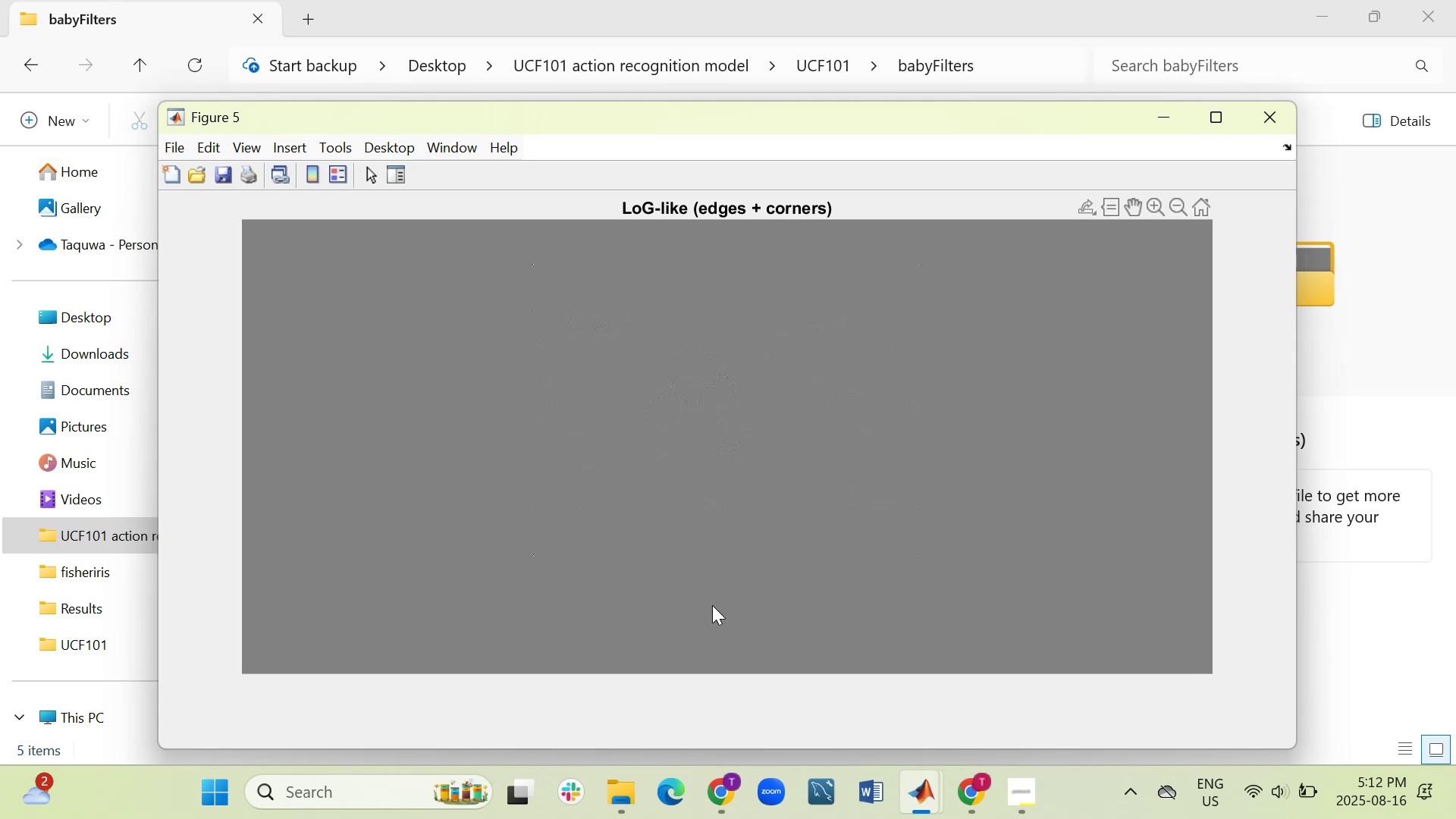 
wait(5.82)
 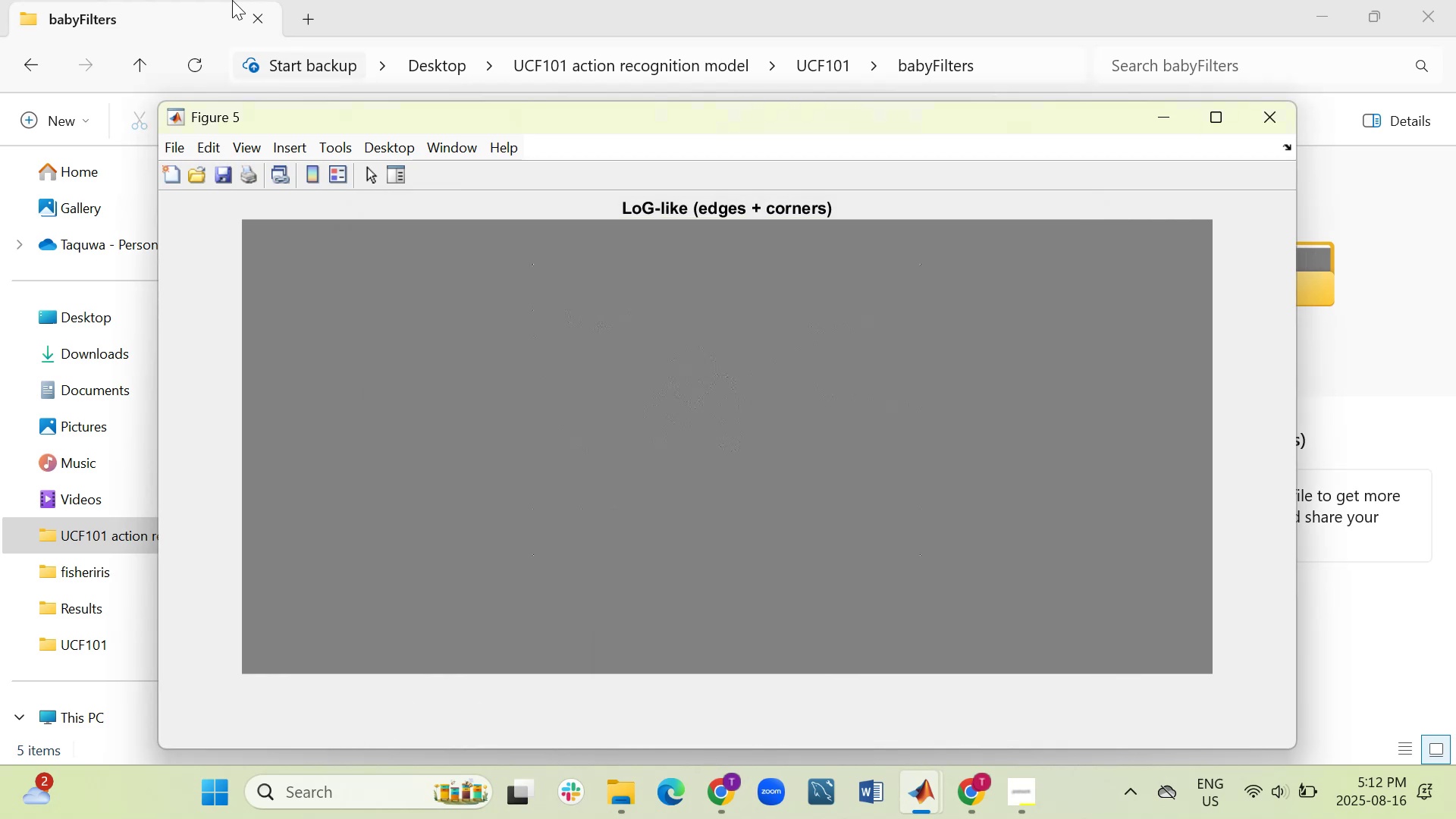 
left_click([171, 145])
 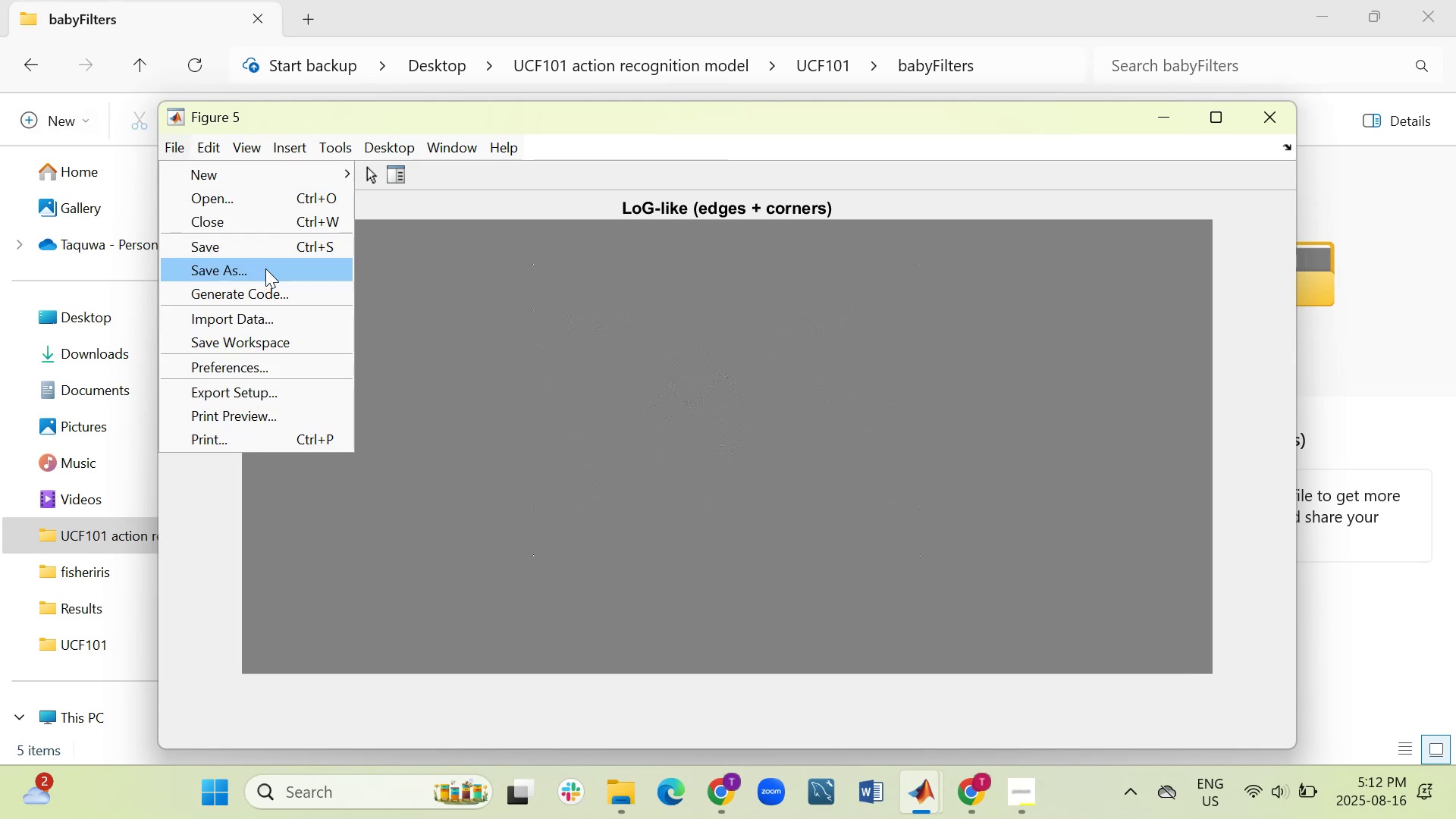 
left_click([265, 268])
 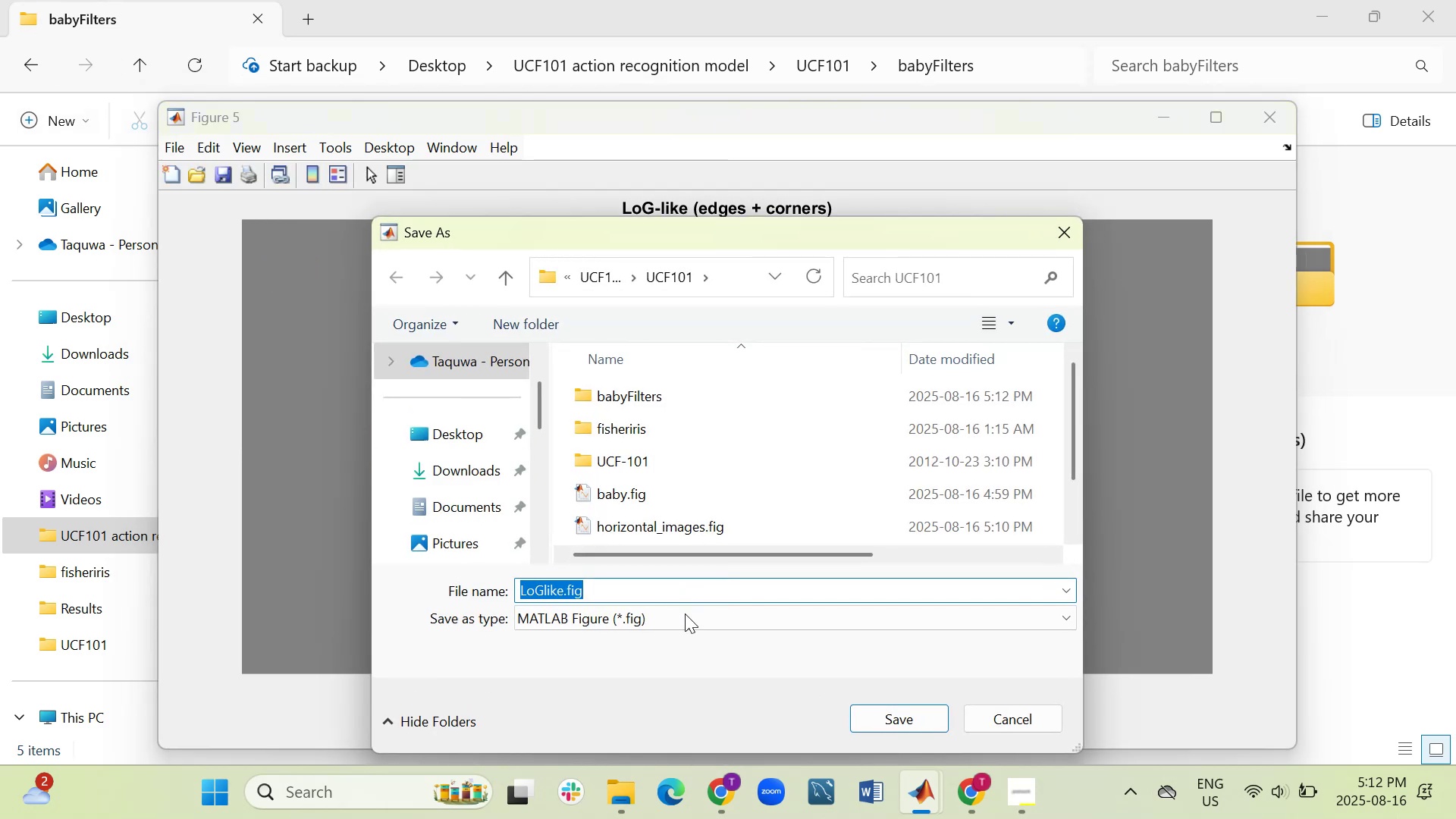 
left_click([680, 625])
 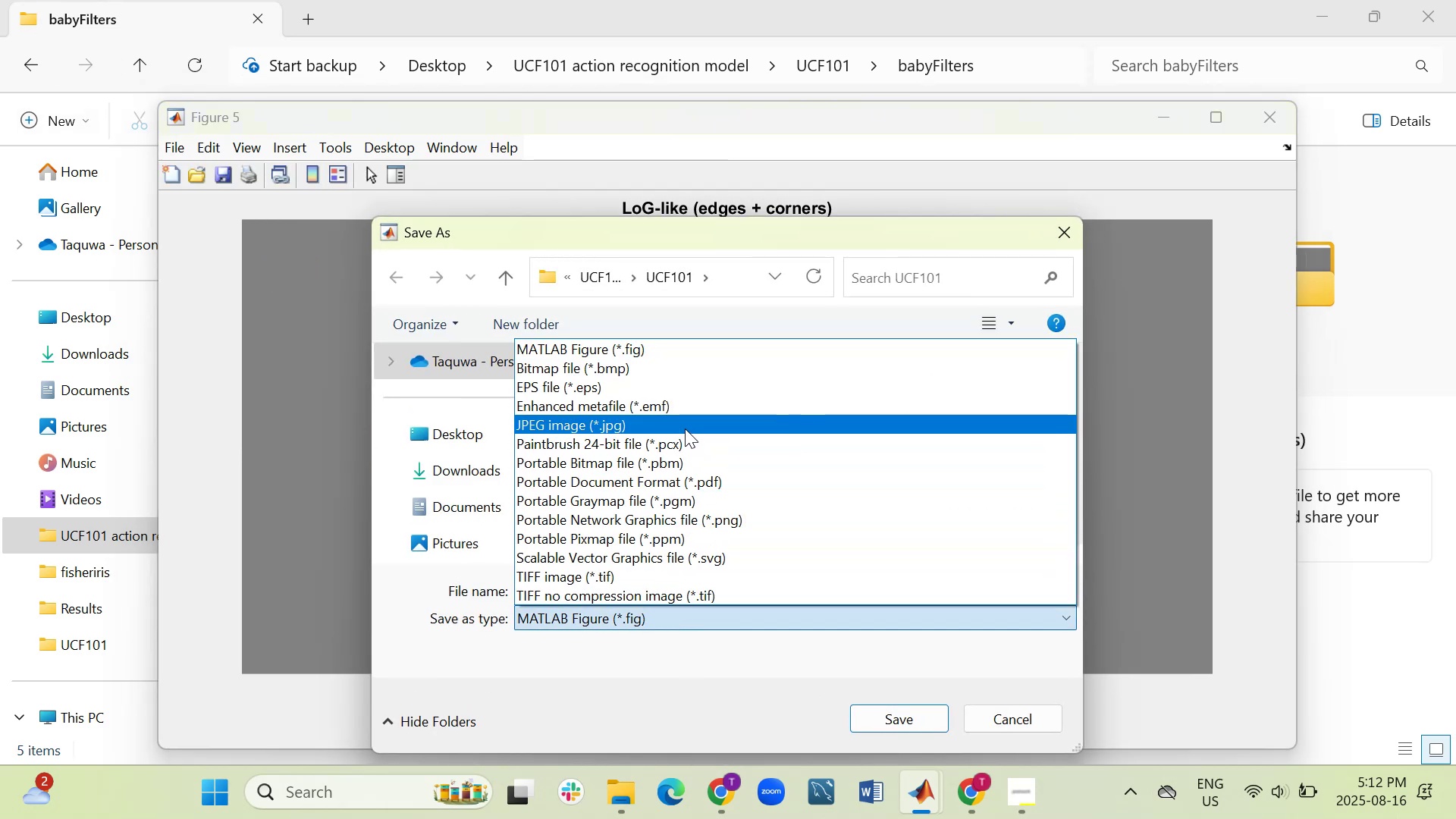 
left_click([685, 428])
 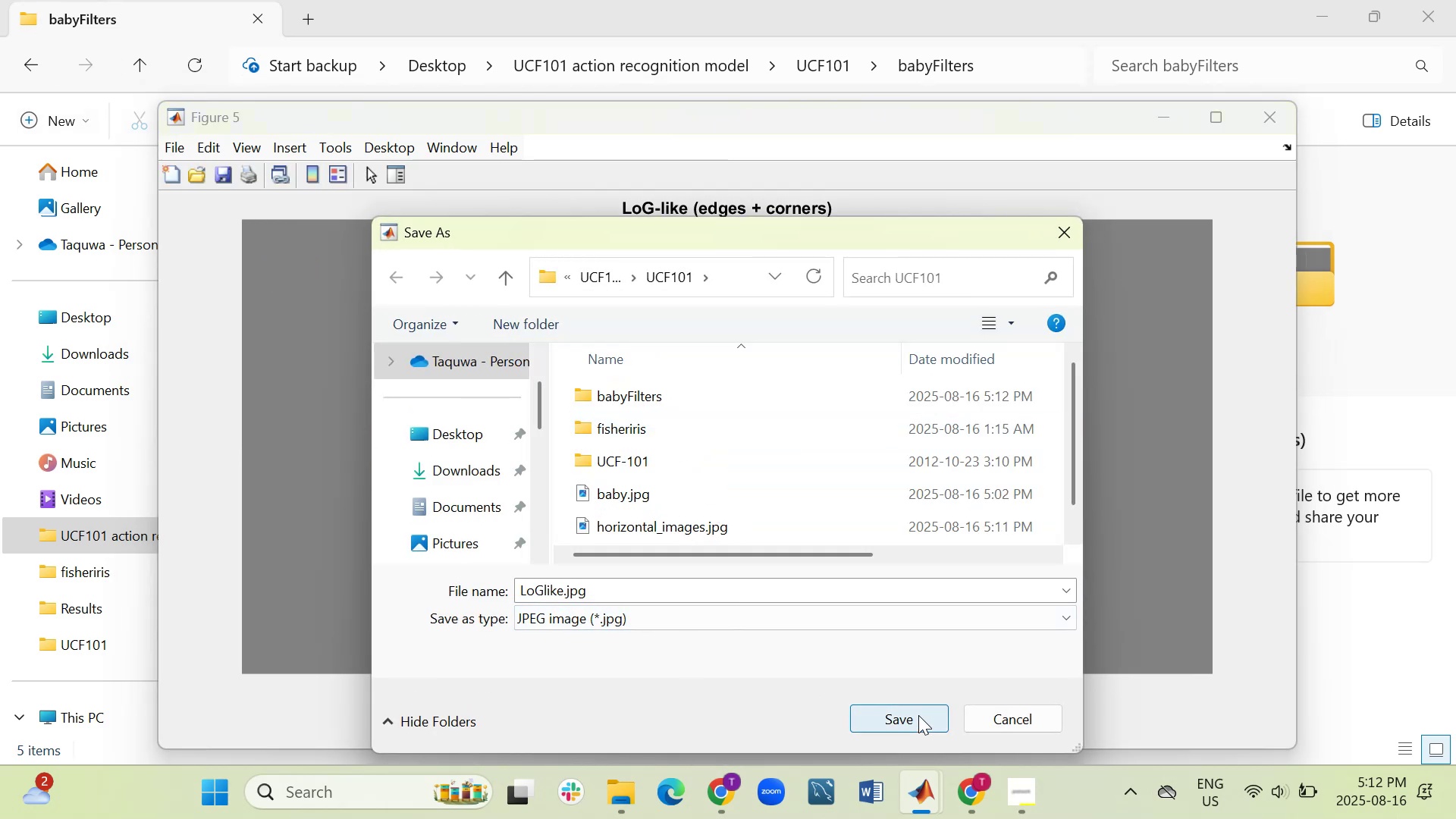 
left_click([905, 715])
 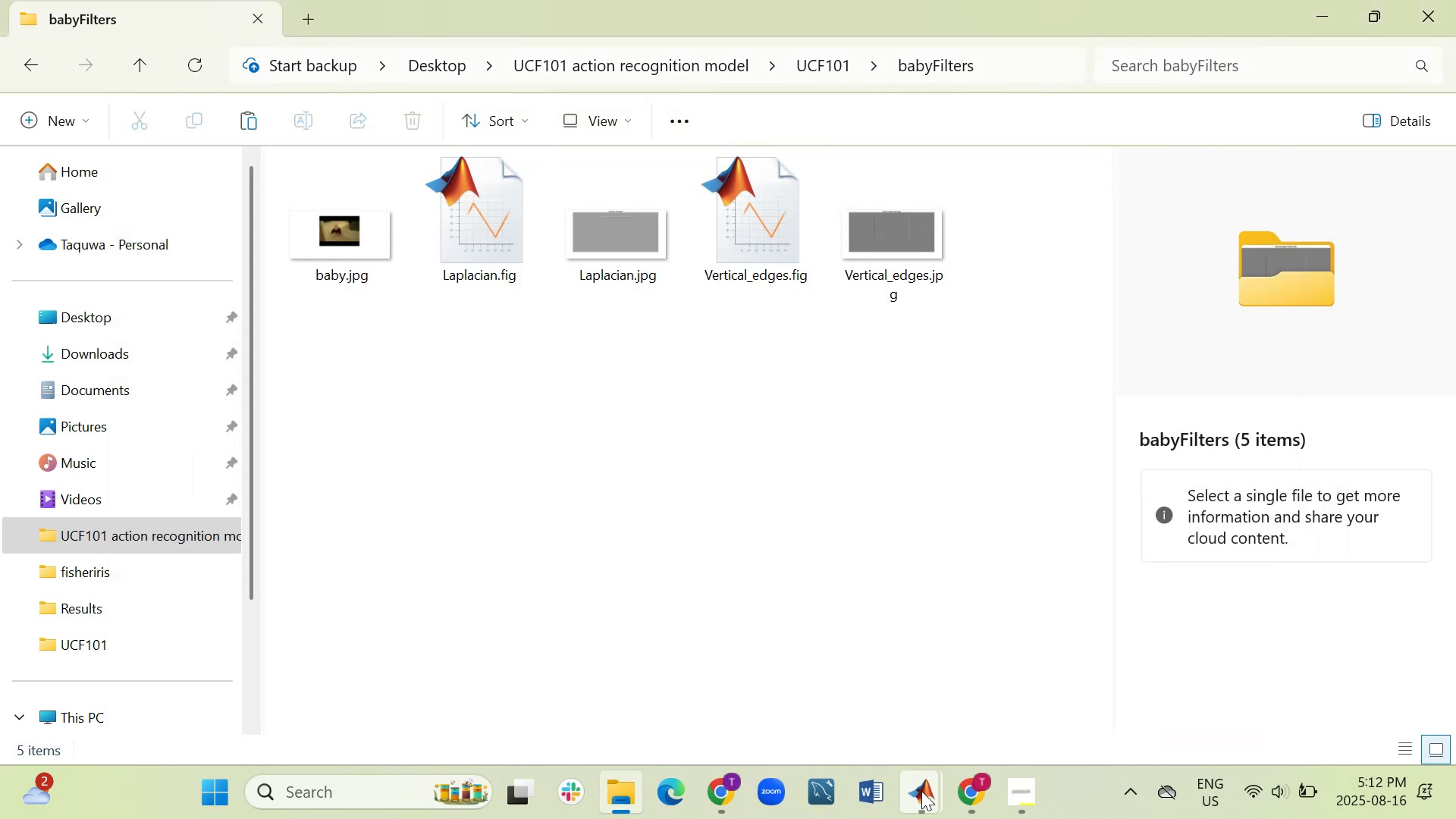 
wait(5.44)
 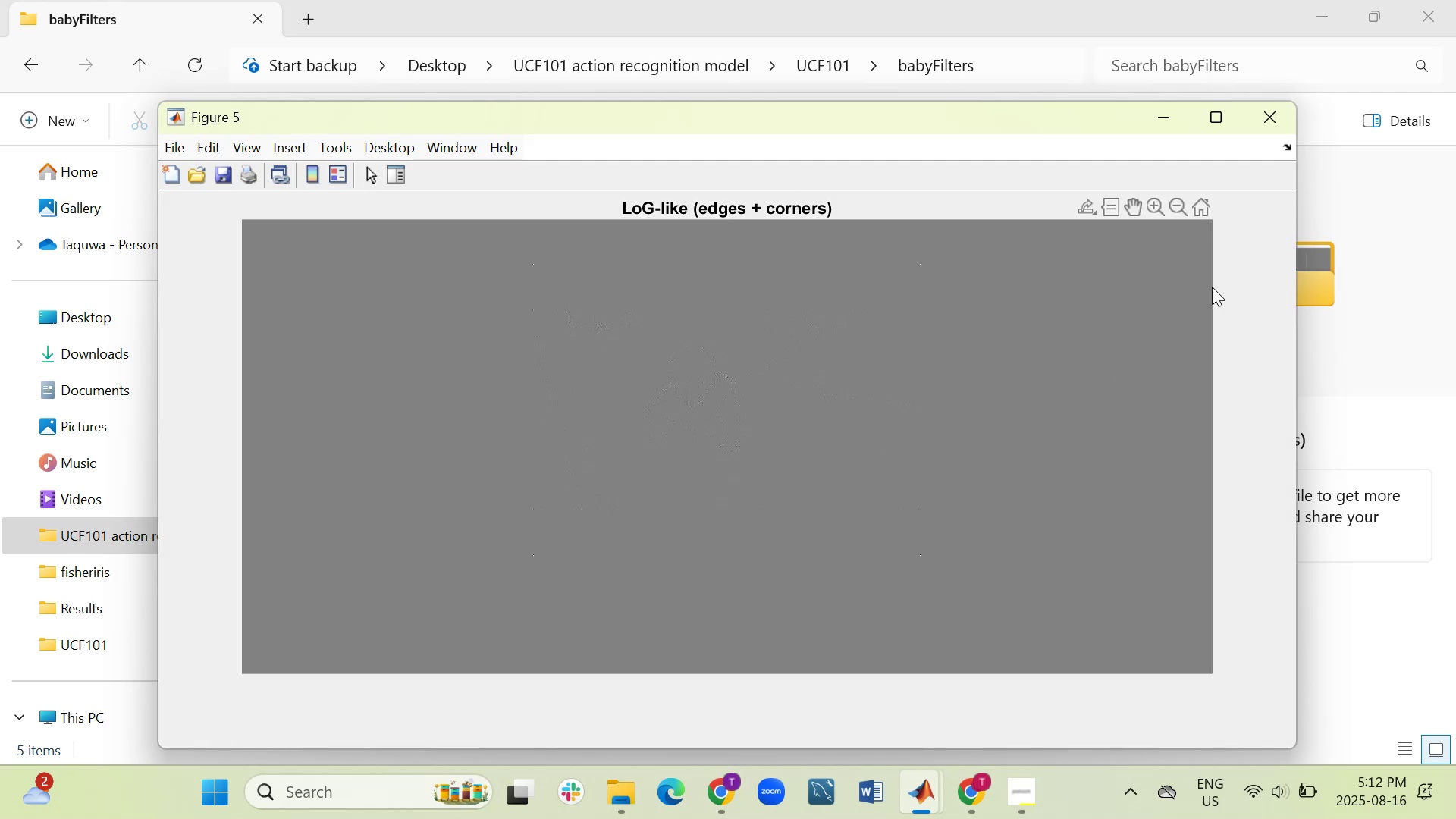 
left_click([162, 678])
 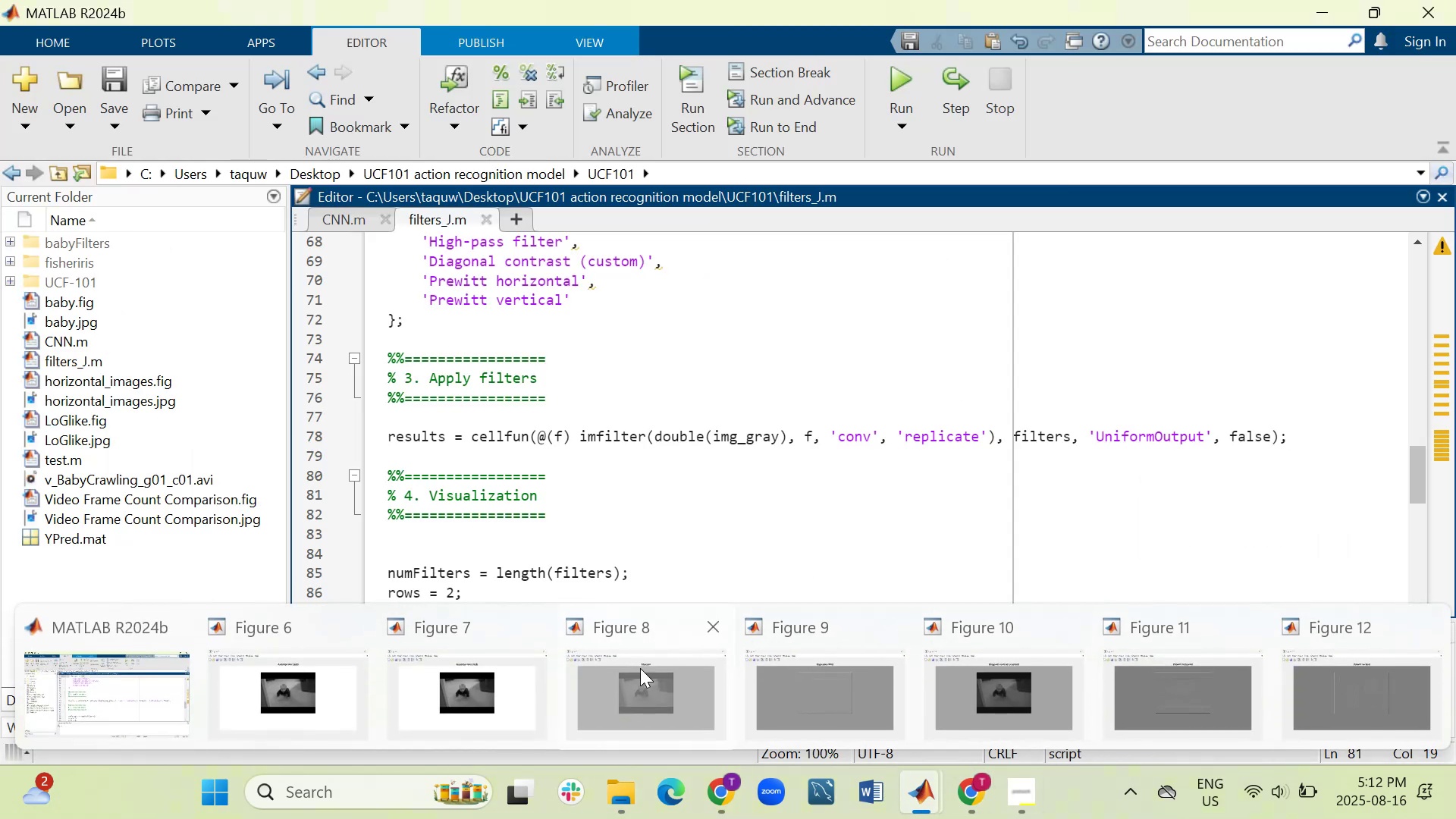 
left_click([805, 690])
 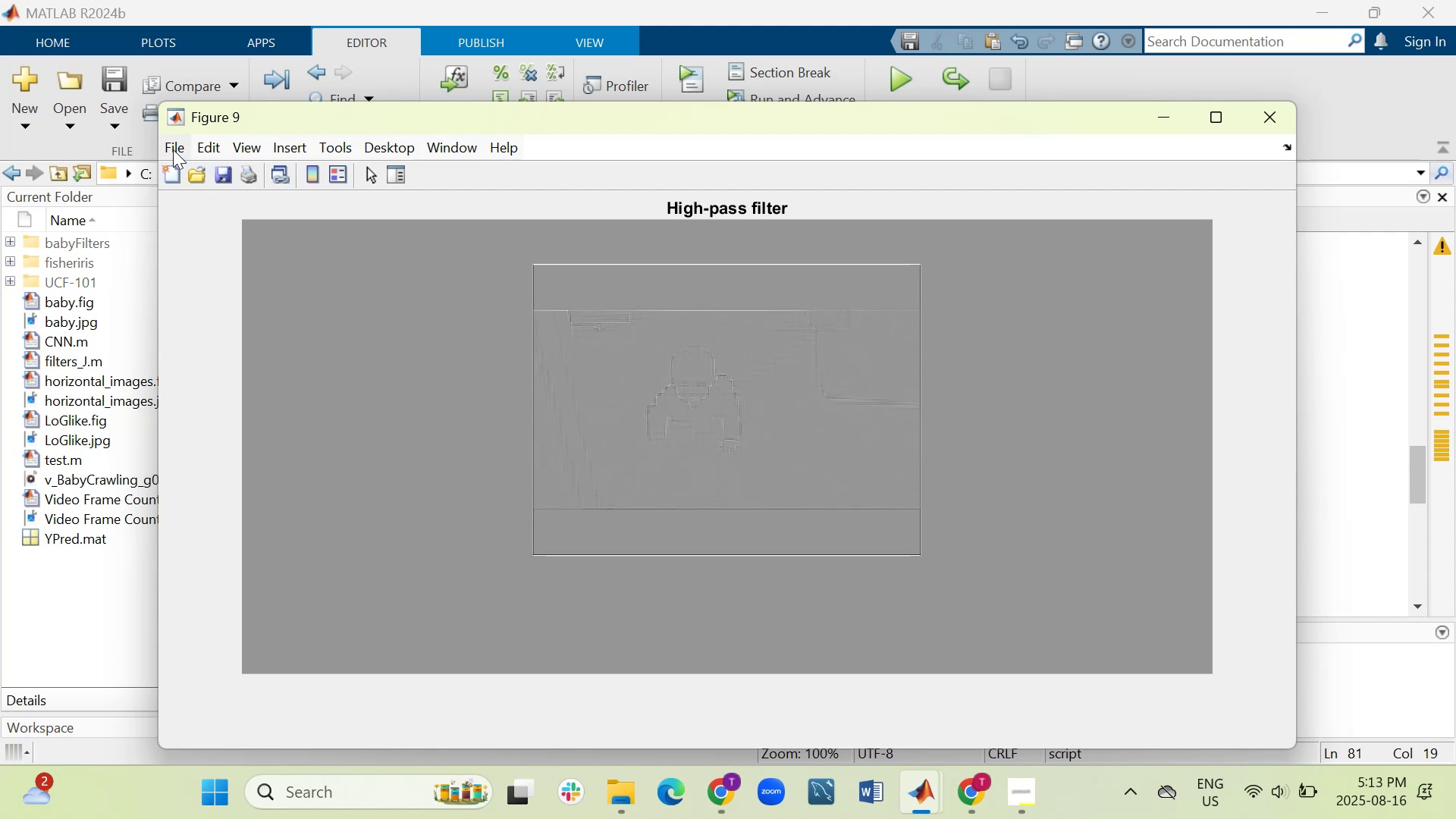 
left_click([173, 149])
 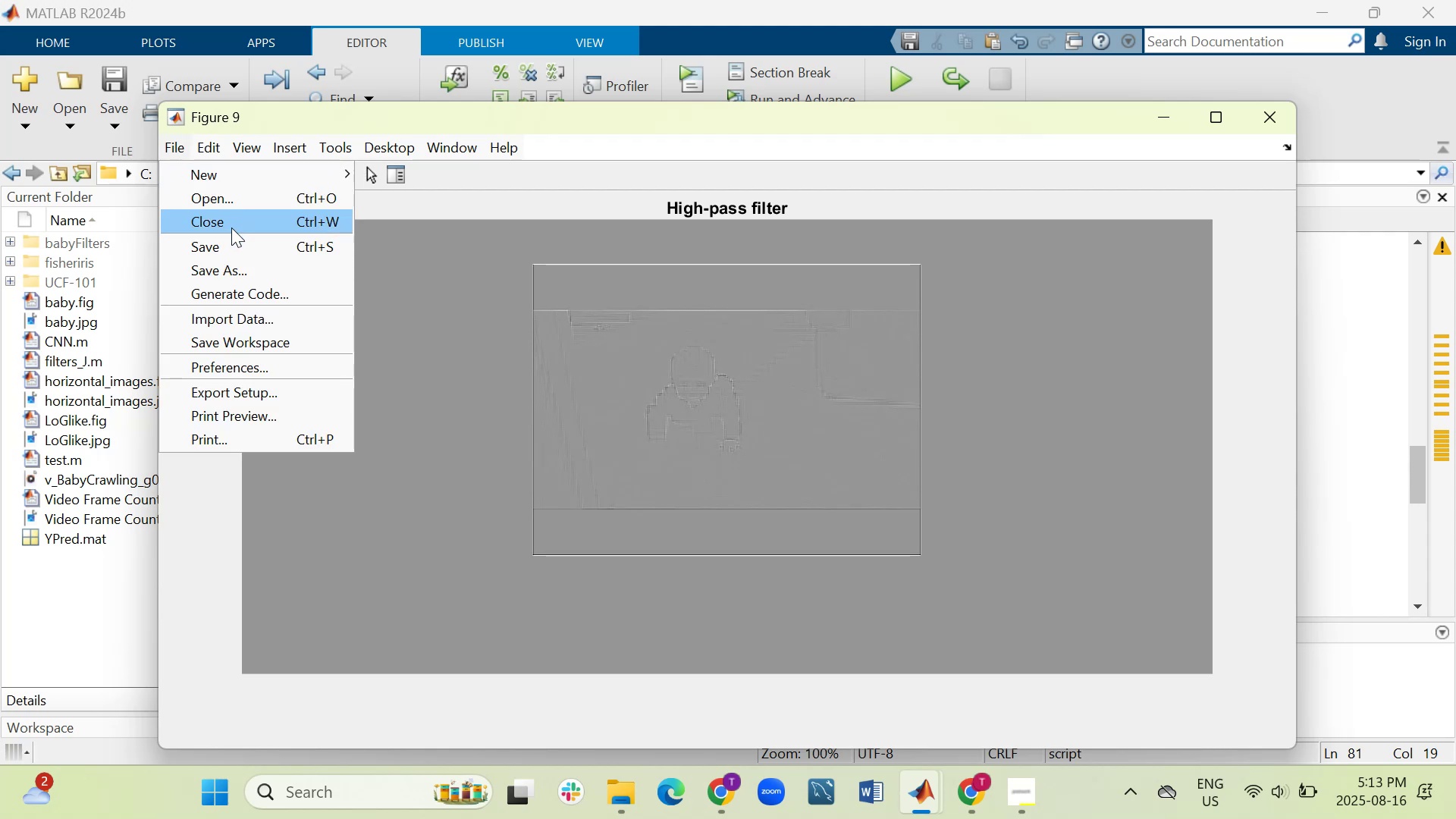 
left_click([236, 271])
 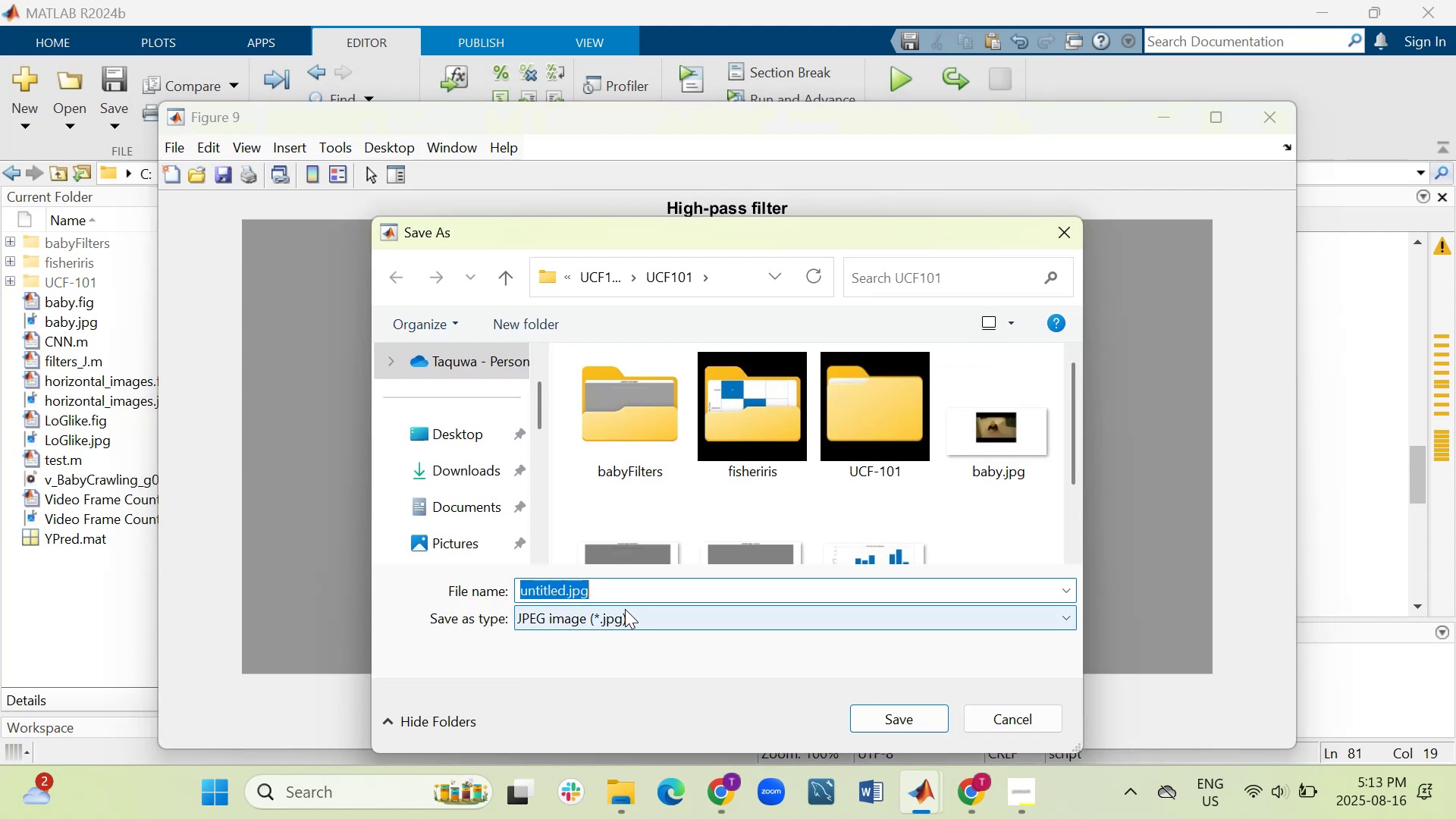 
left_click([617, 617])
 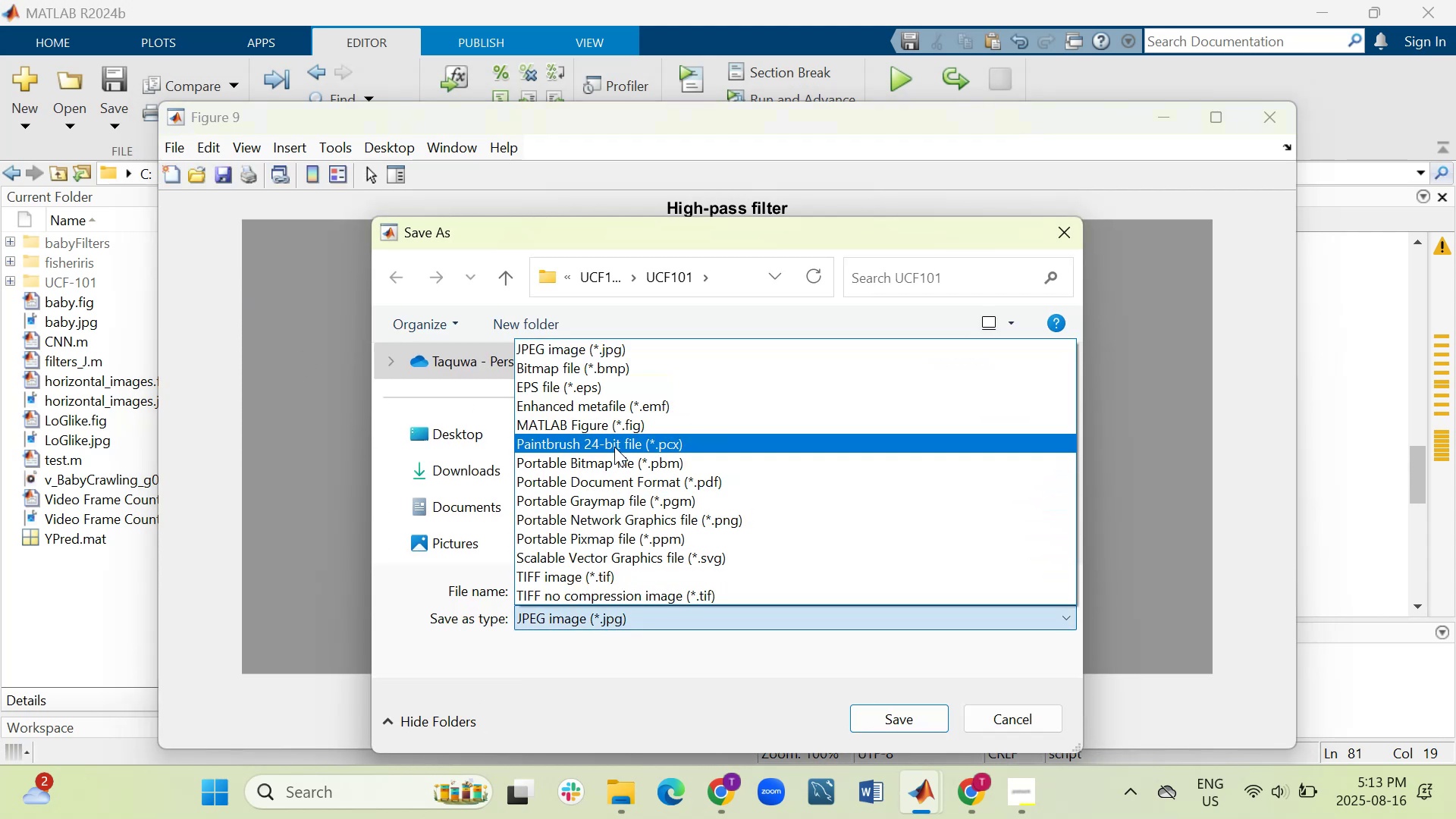 
left_click_drag(start_coordinate=[622, 431], to_coordinate=[616, 431])
 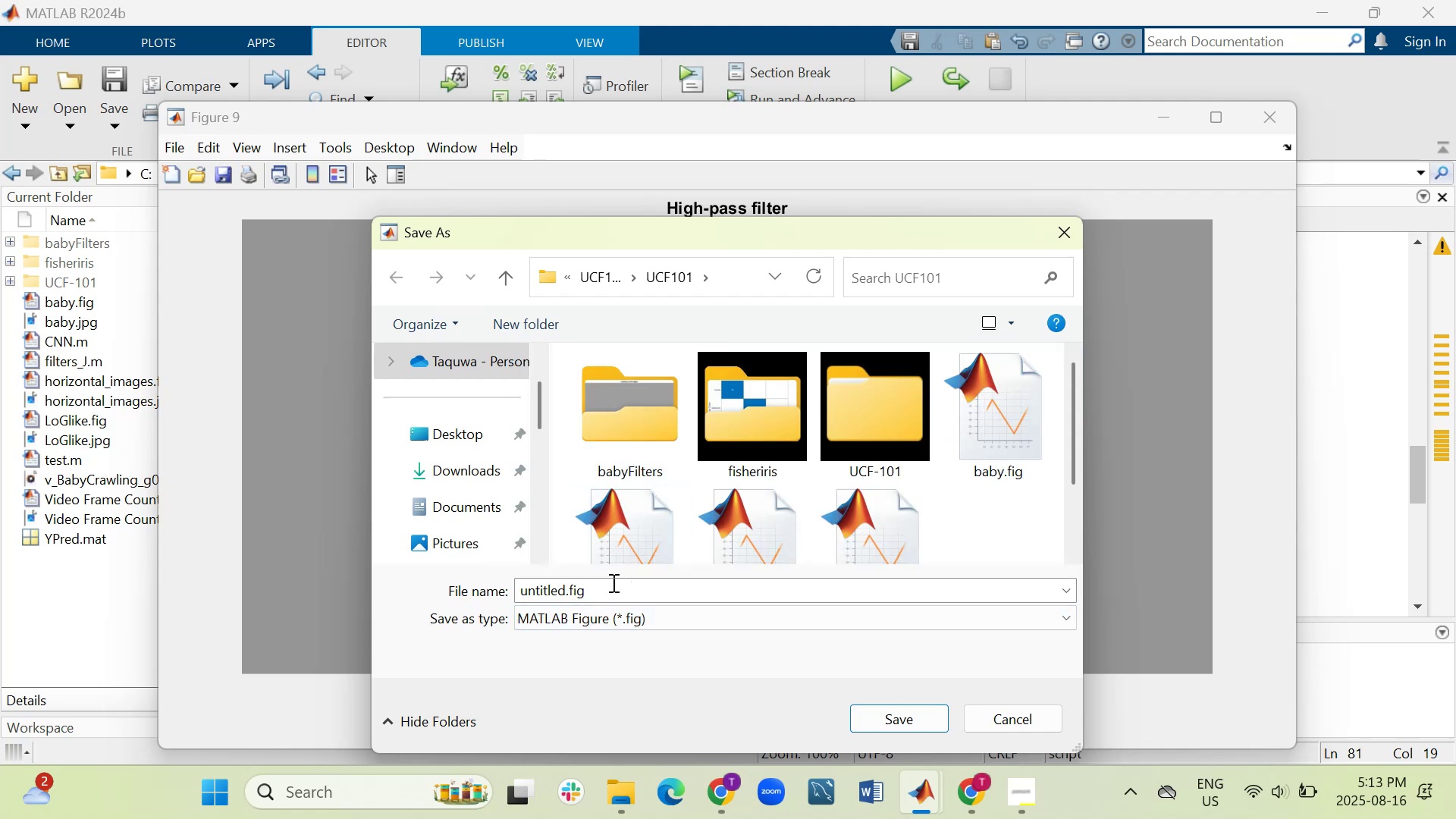 
left_click([609, 592])
 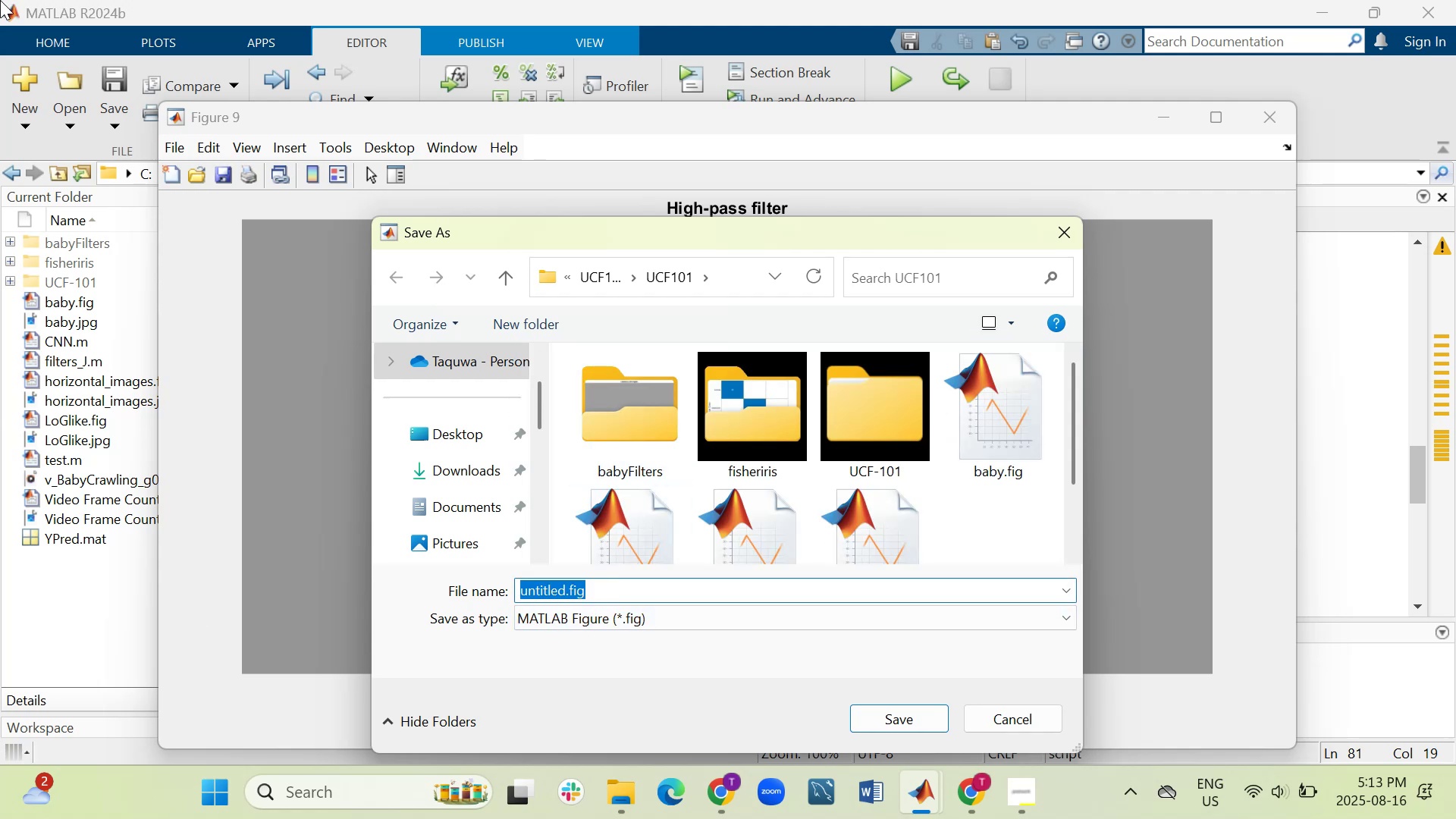 
type(high_Pass_Filter)
 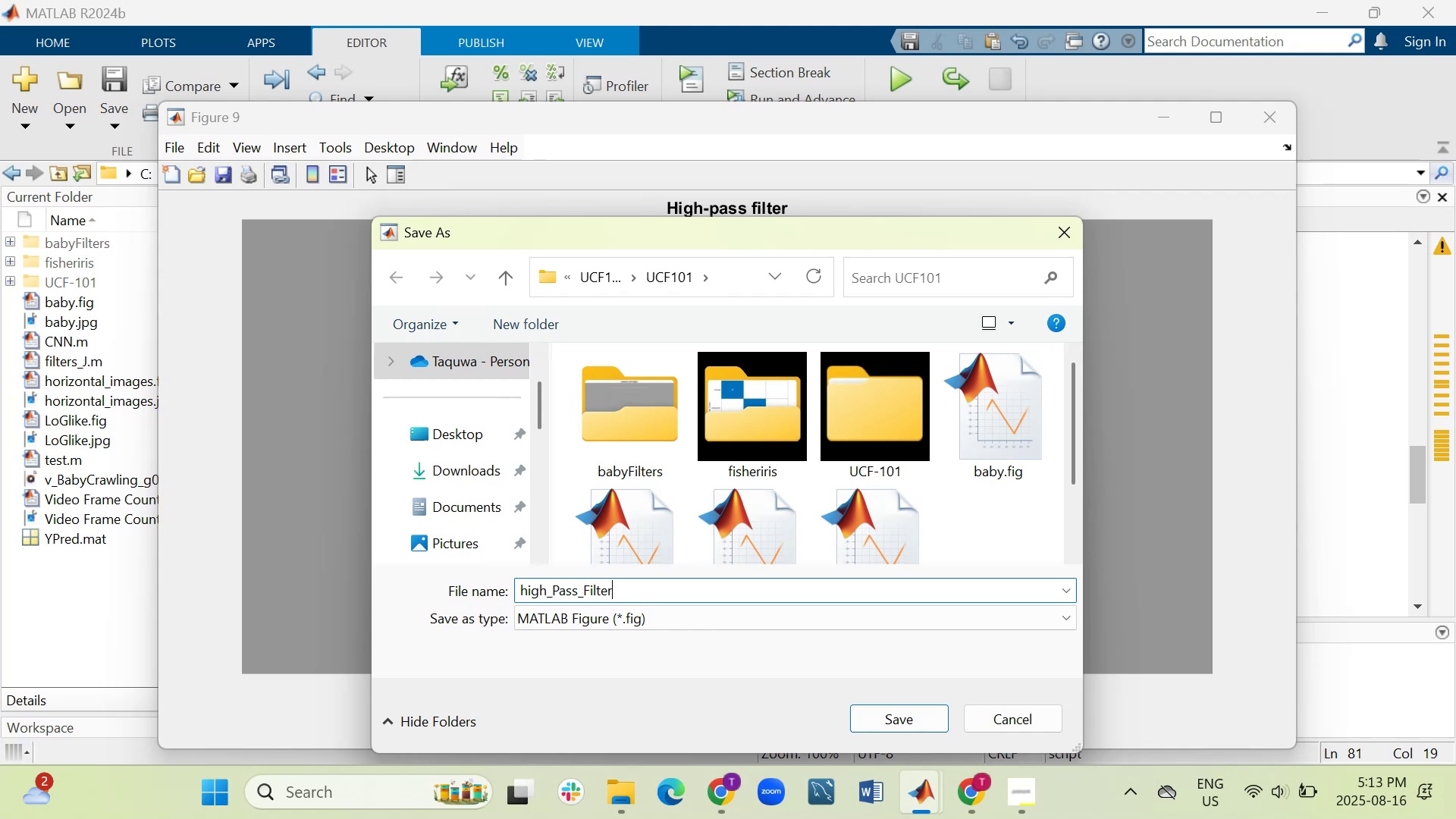 
wait(5.86)
 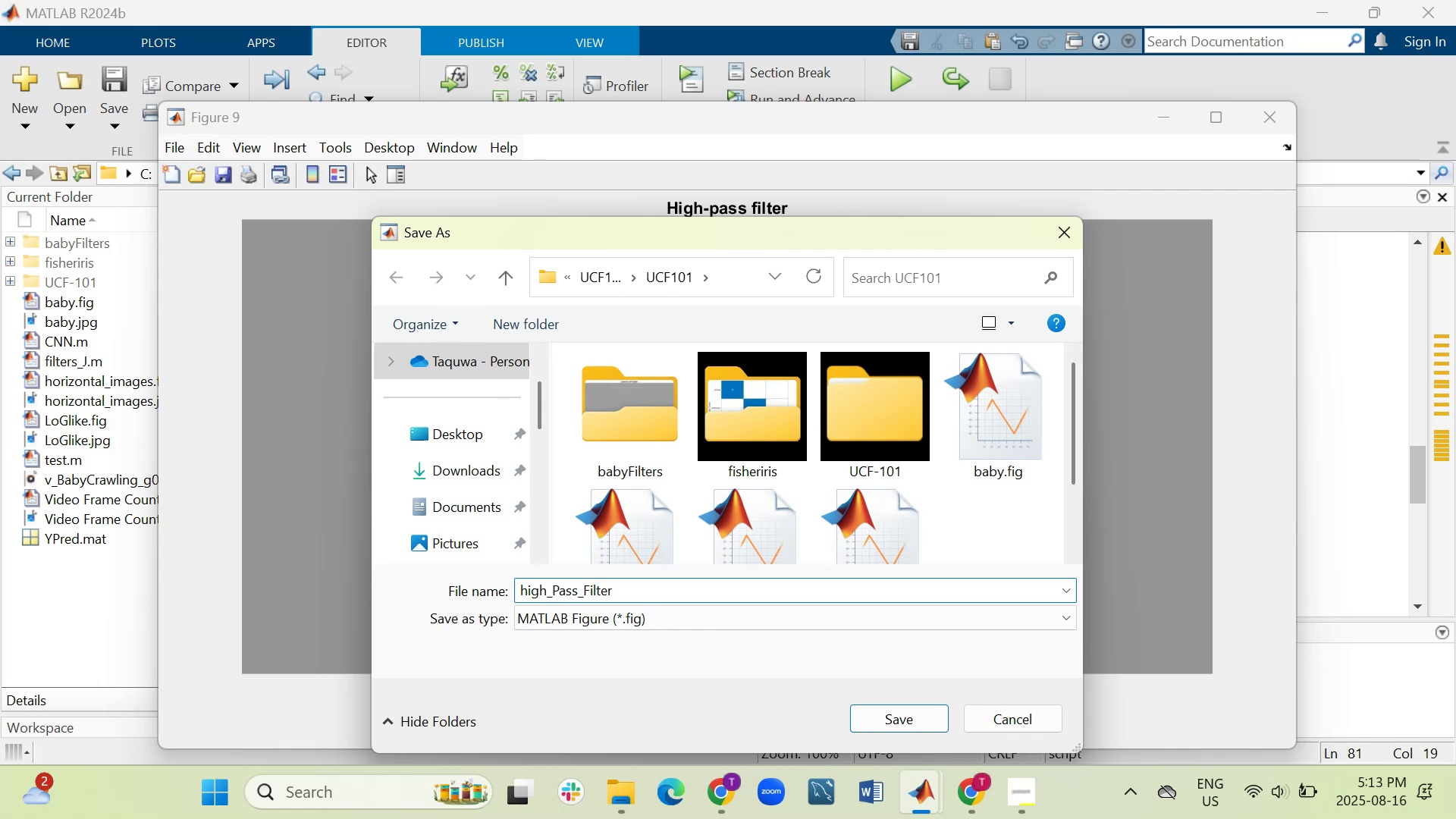 
double_click([631, 391])
 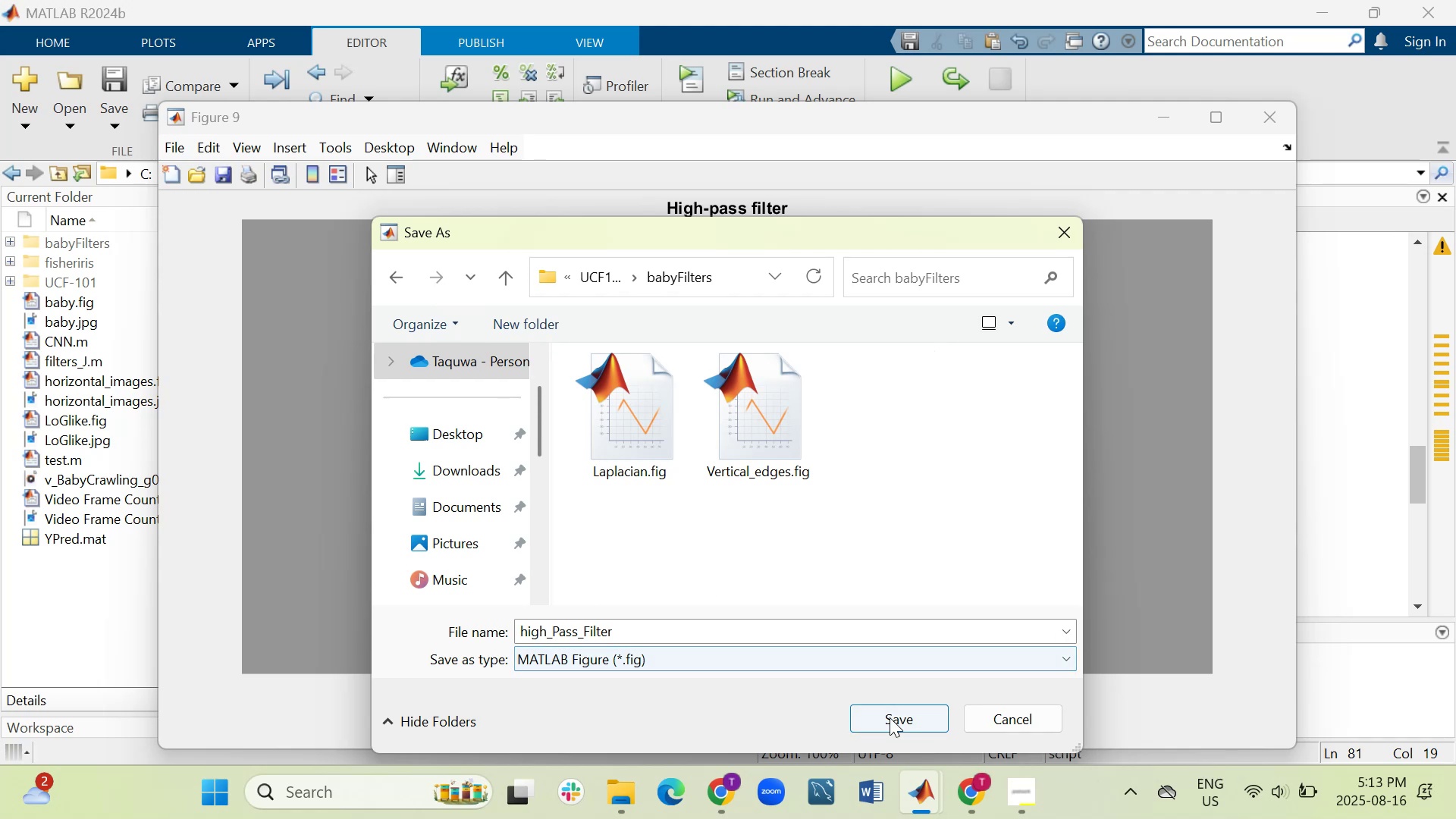 
left_click([900, 718])
 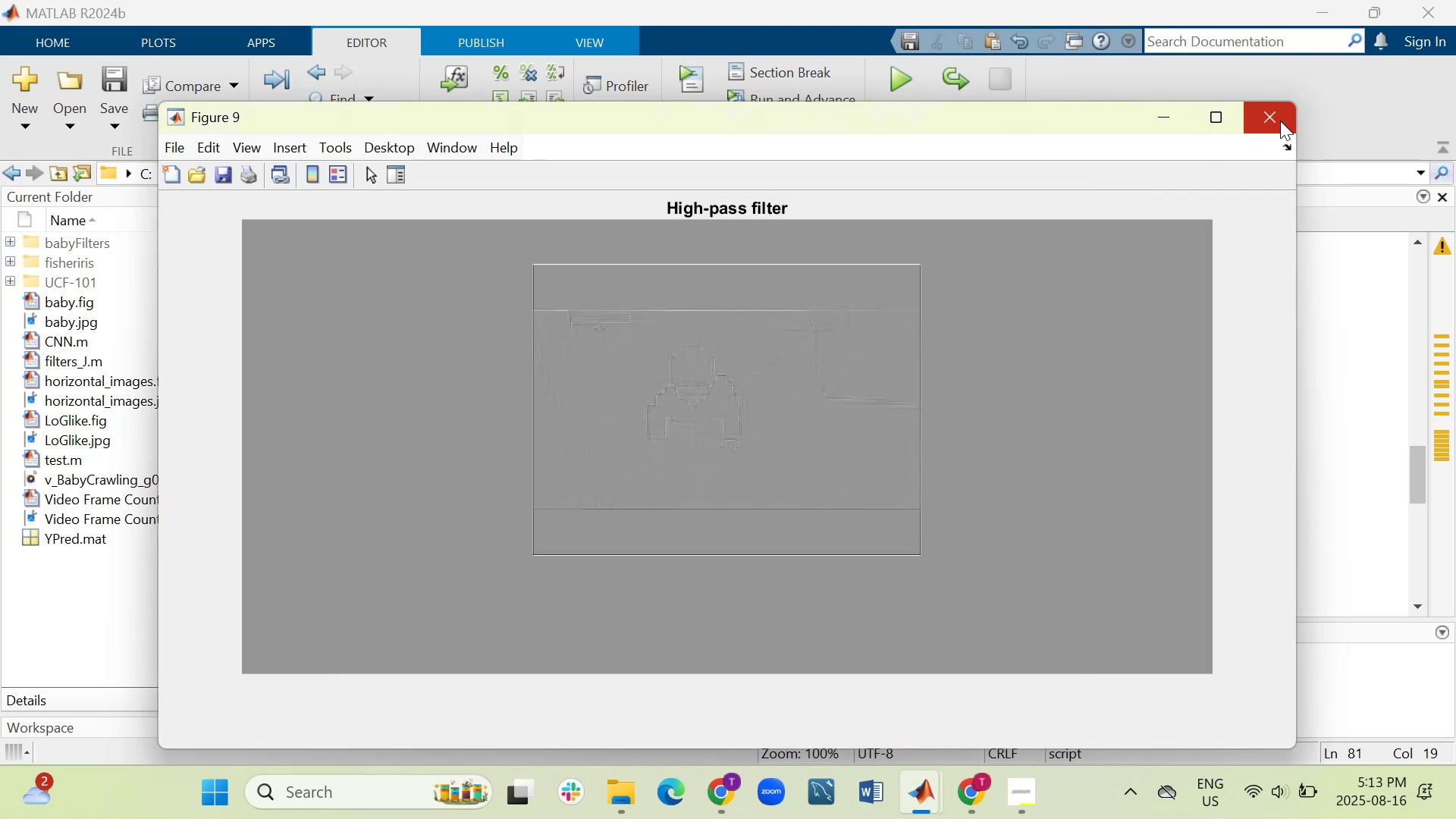 
left_click([1280, 121])
 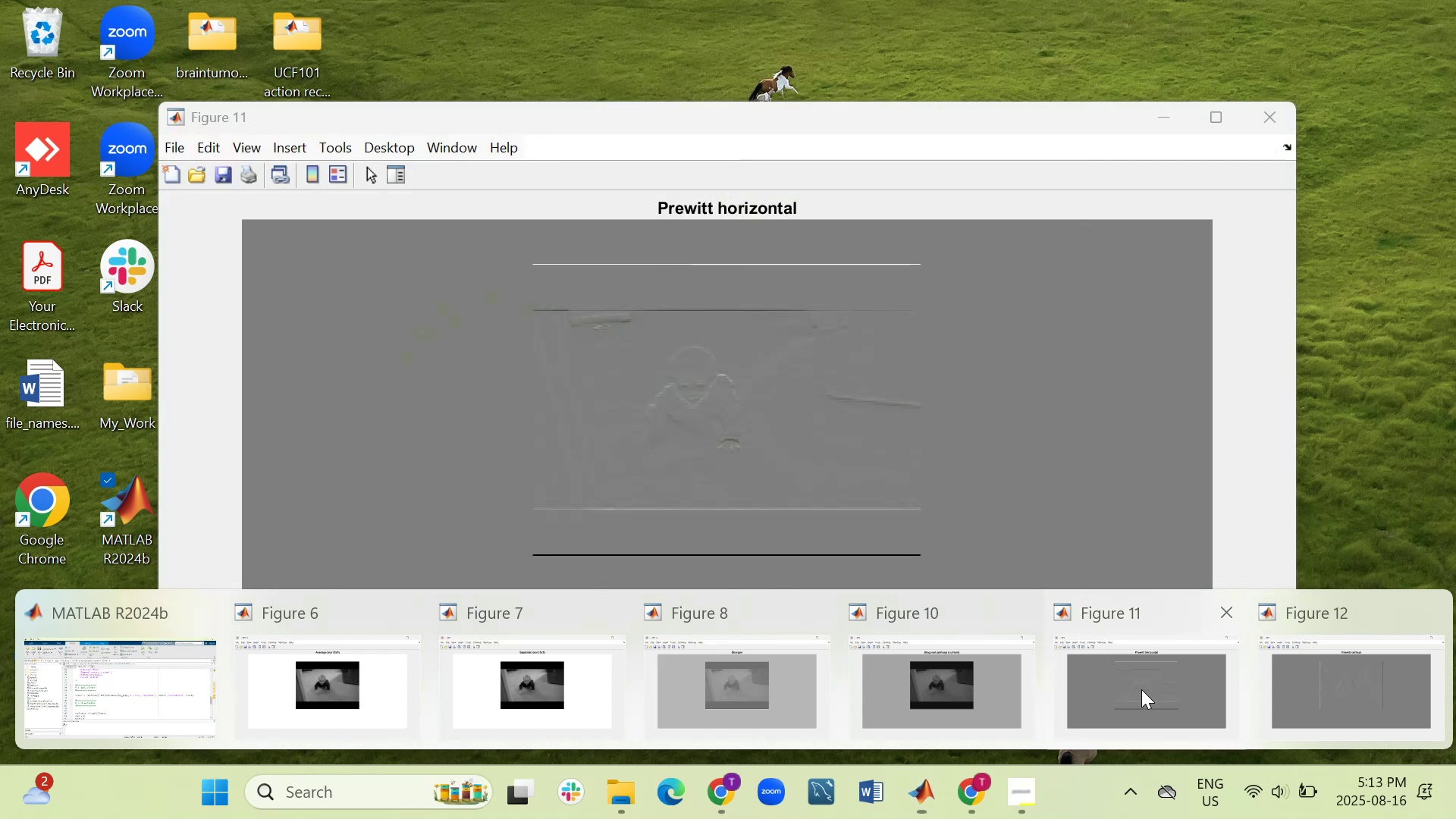 
wait(7.37)
 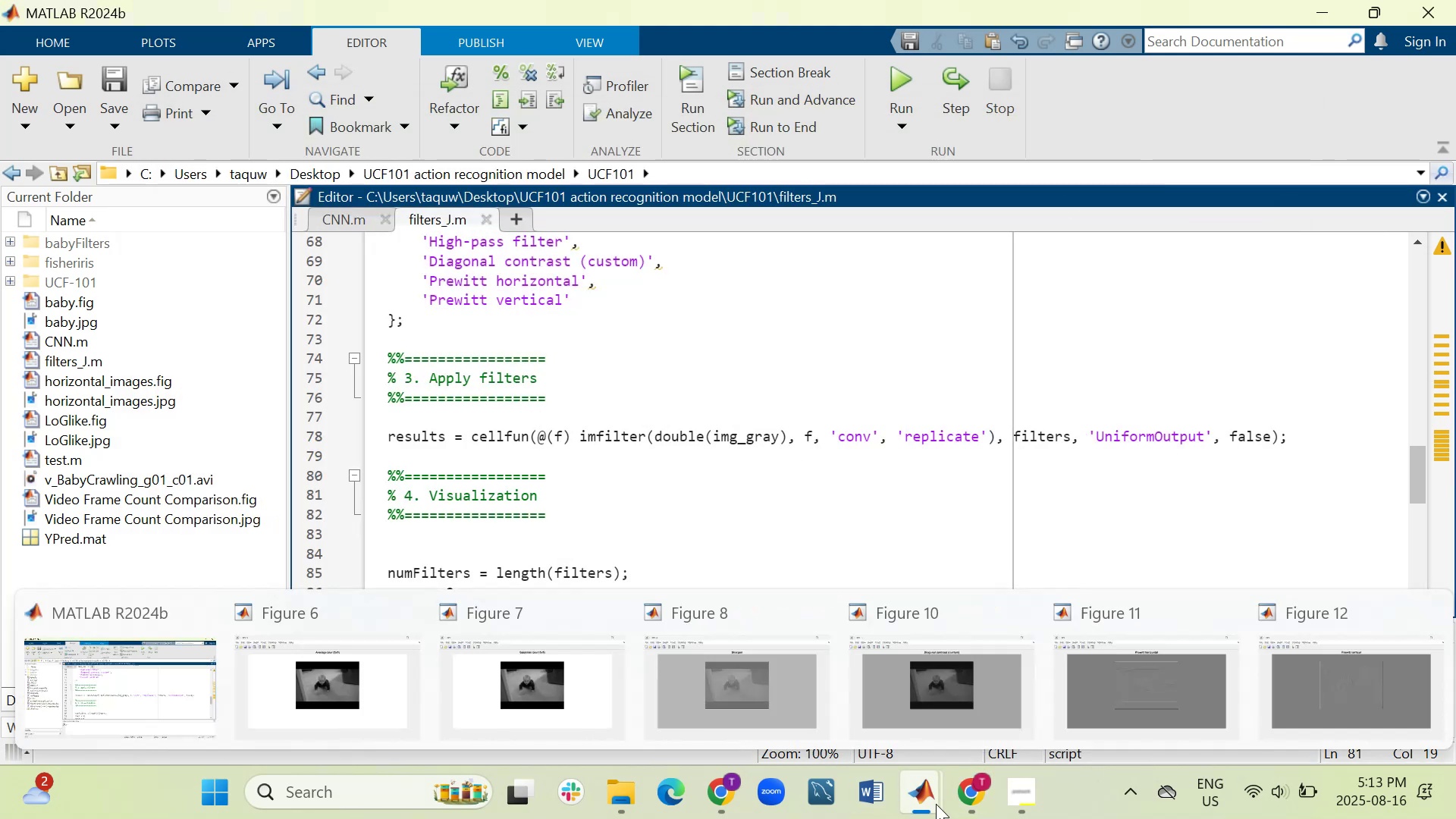 
left_click([183, 143])
 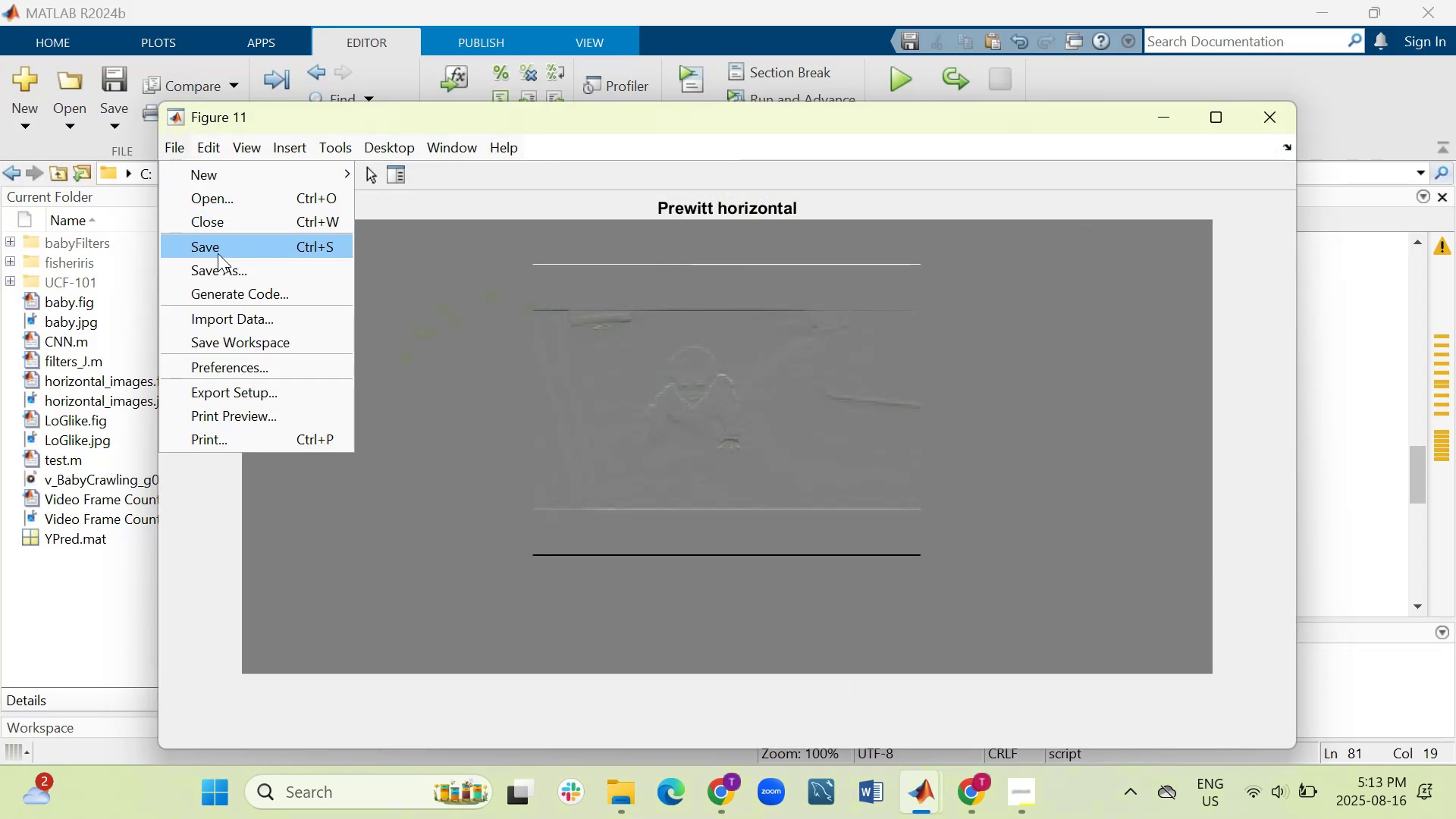 
left_click([221, 262])
 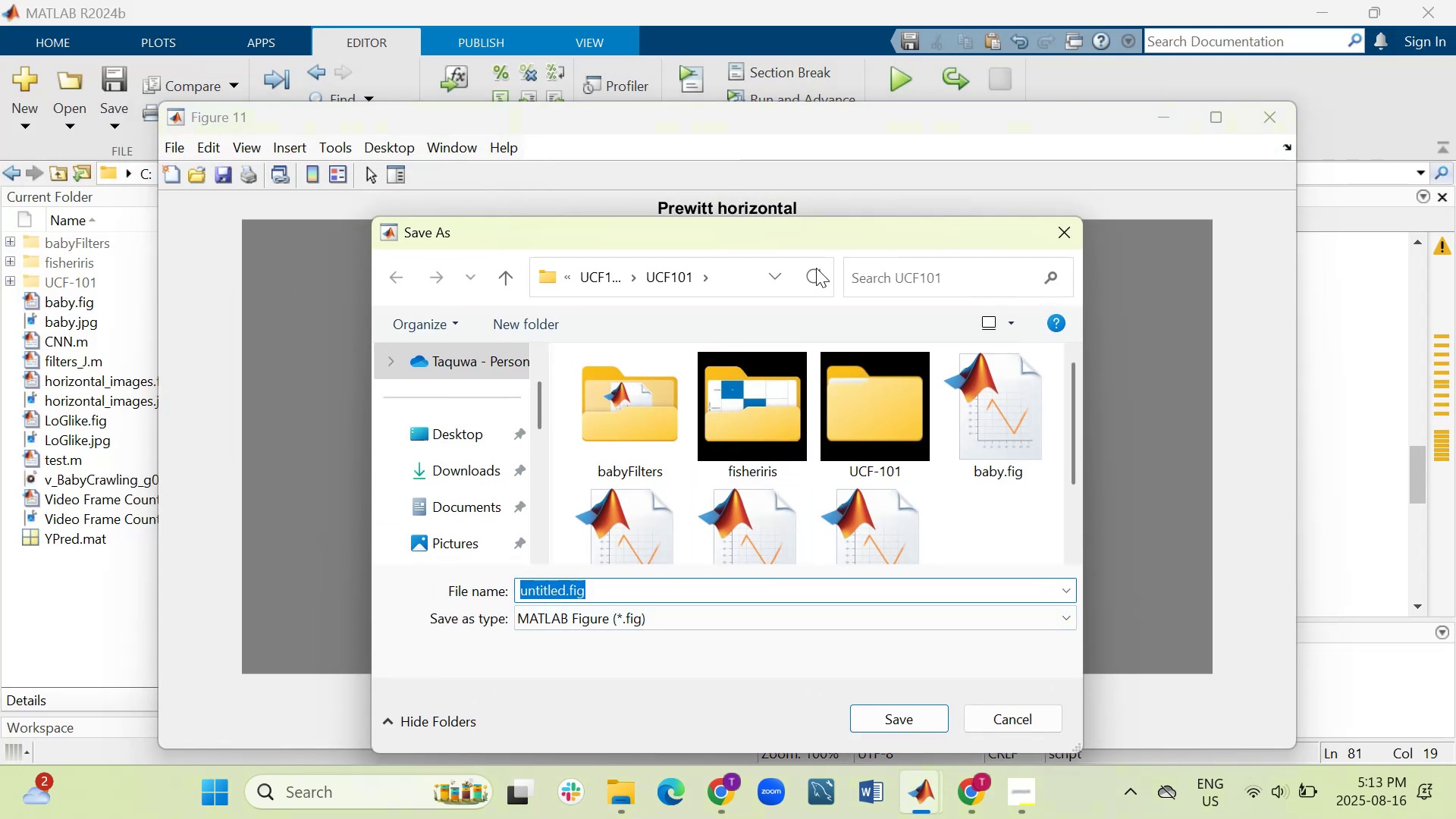 
left_click([1059, 228])
 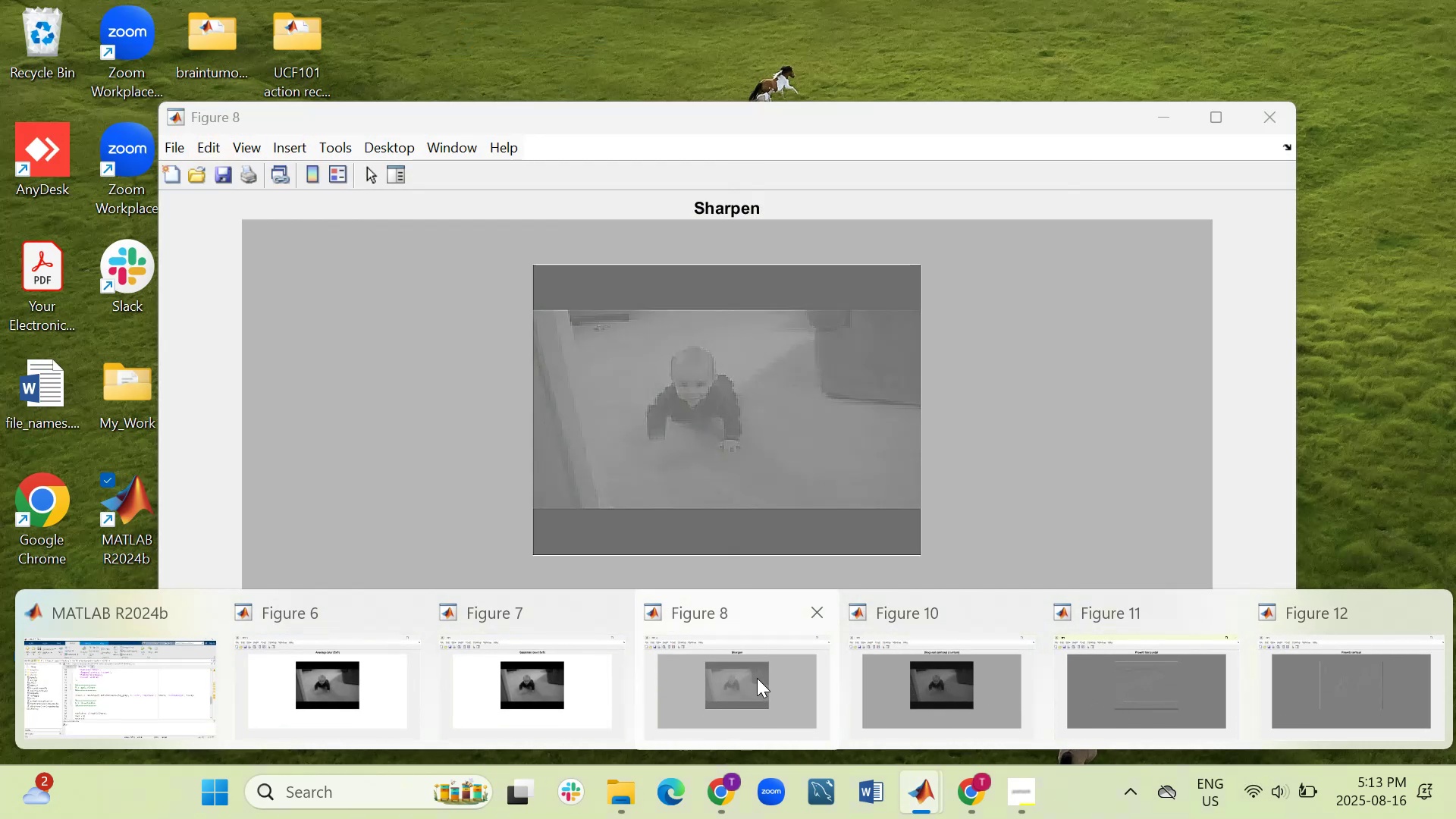 
wait(13.21)
 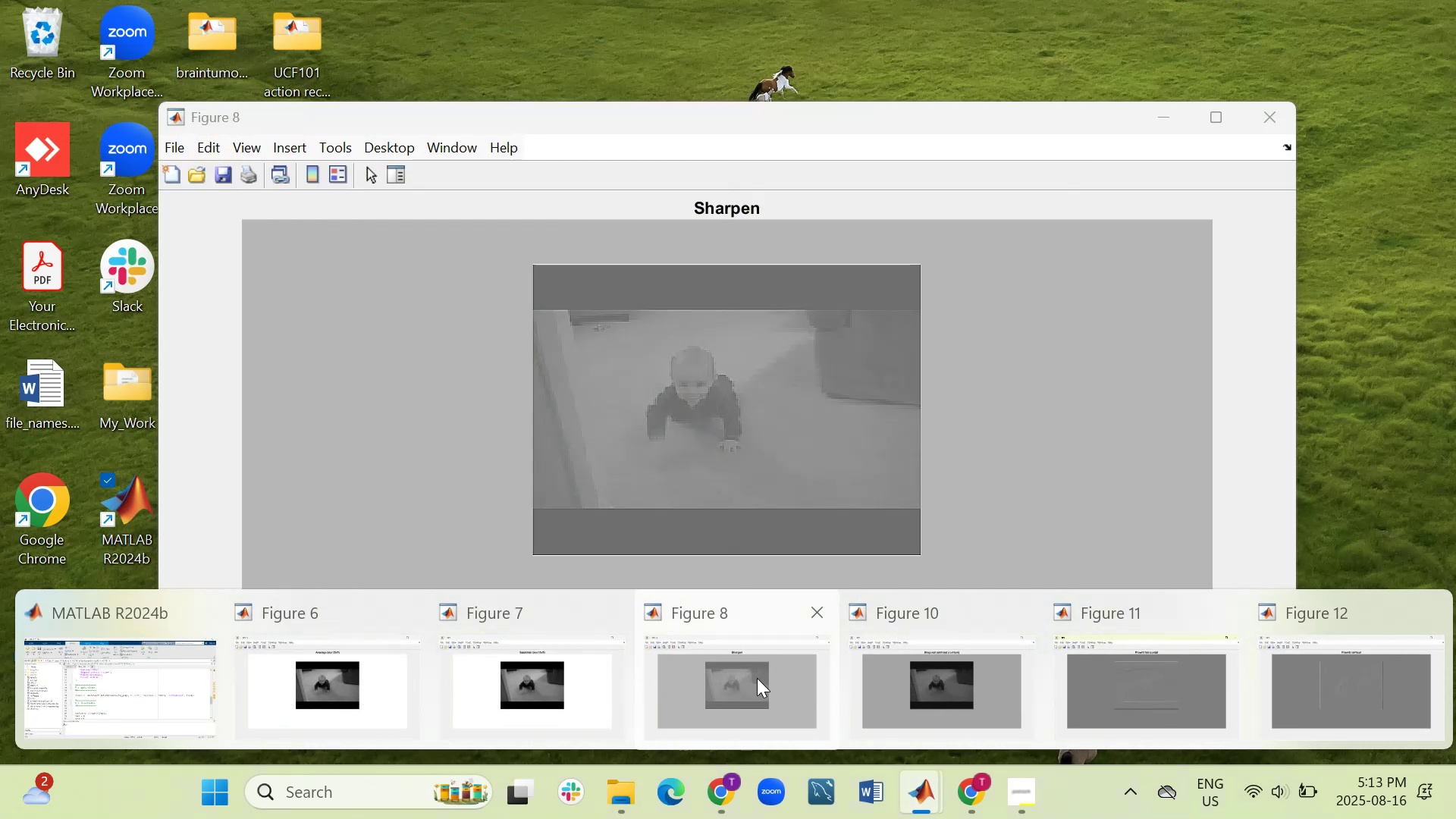 
left_click([1126, 694])
 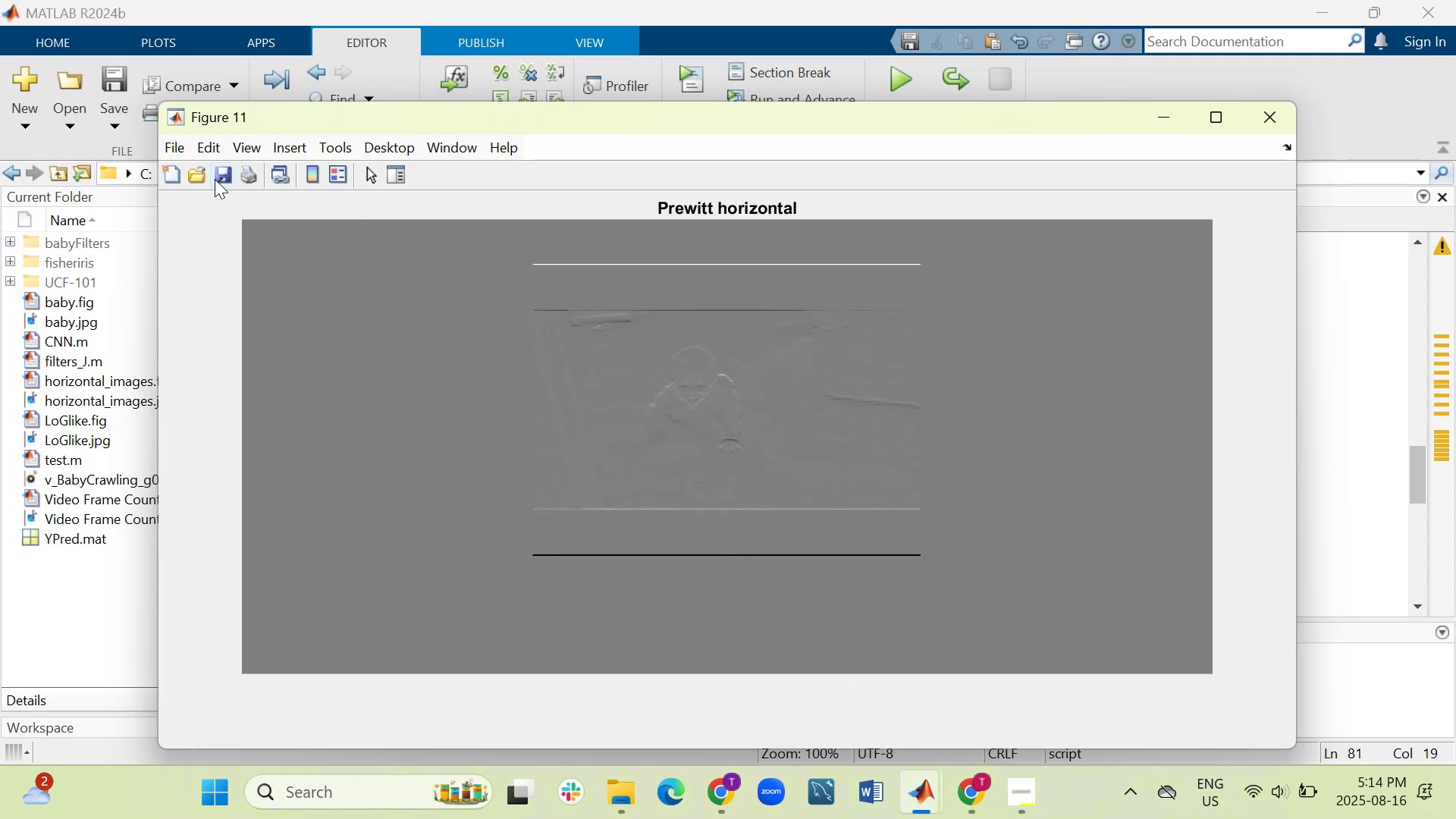 
left_click([182, 146])
 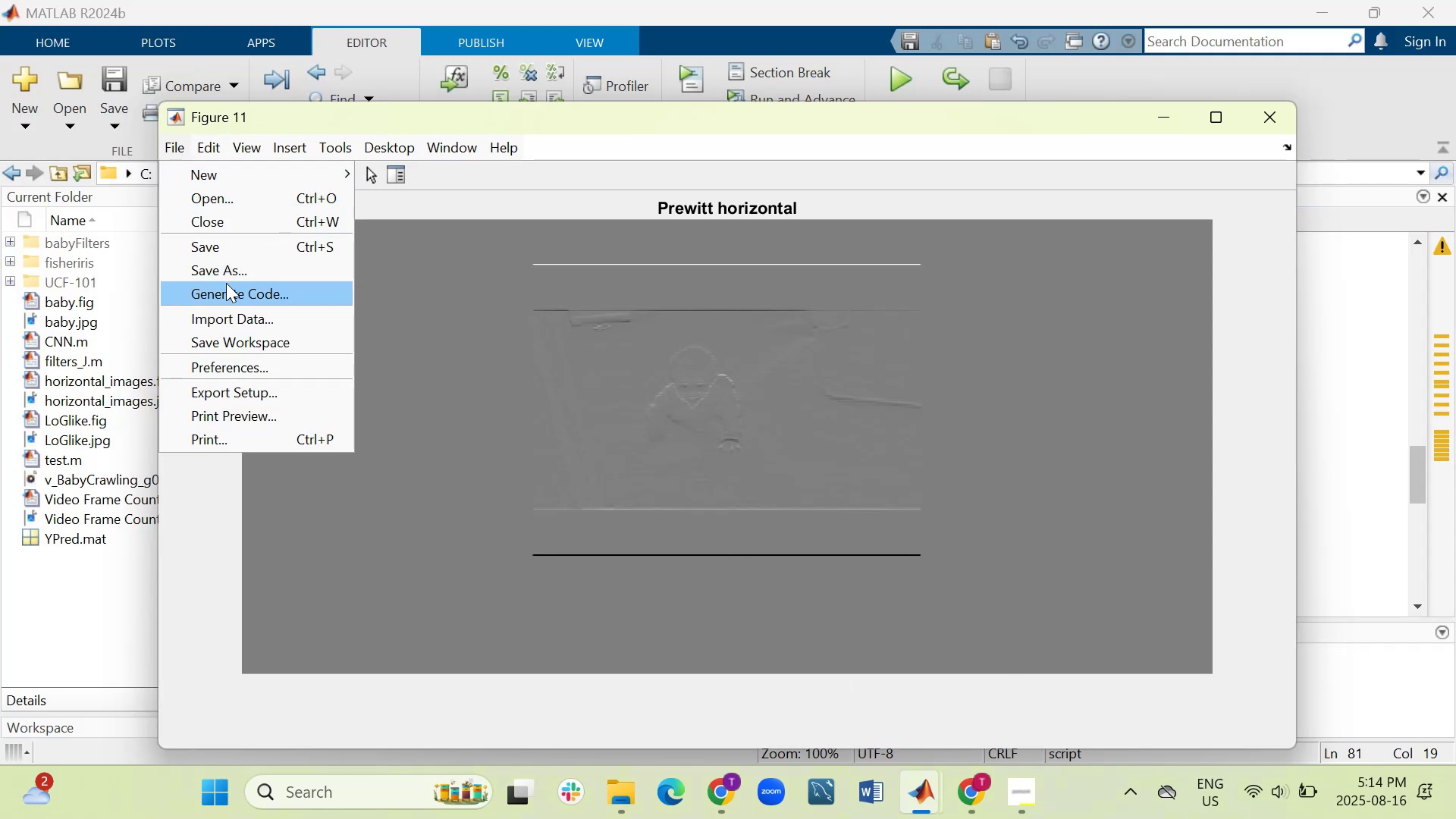 
left_click([236, 278])
 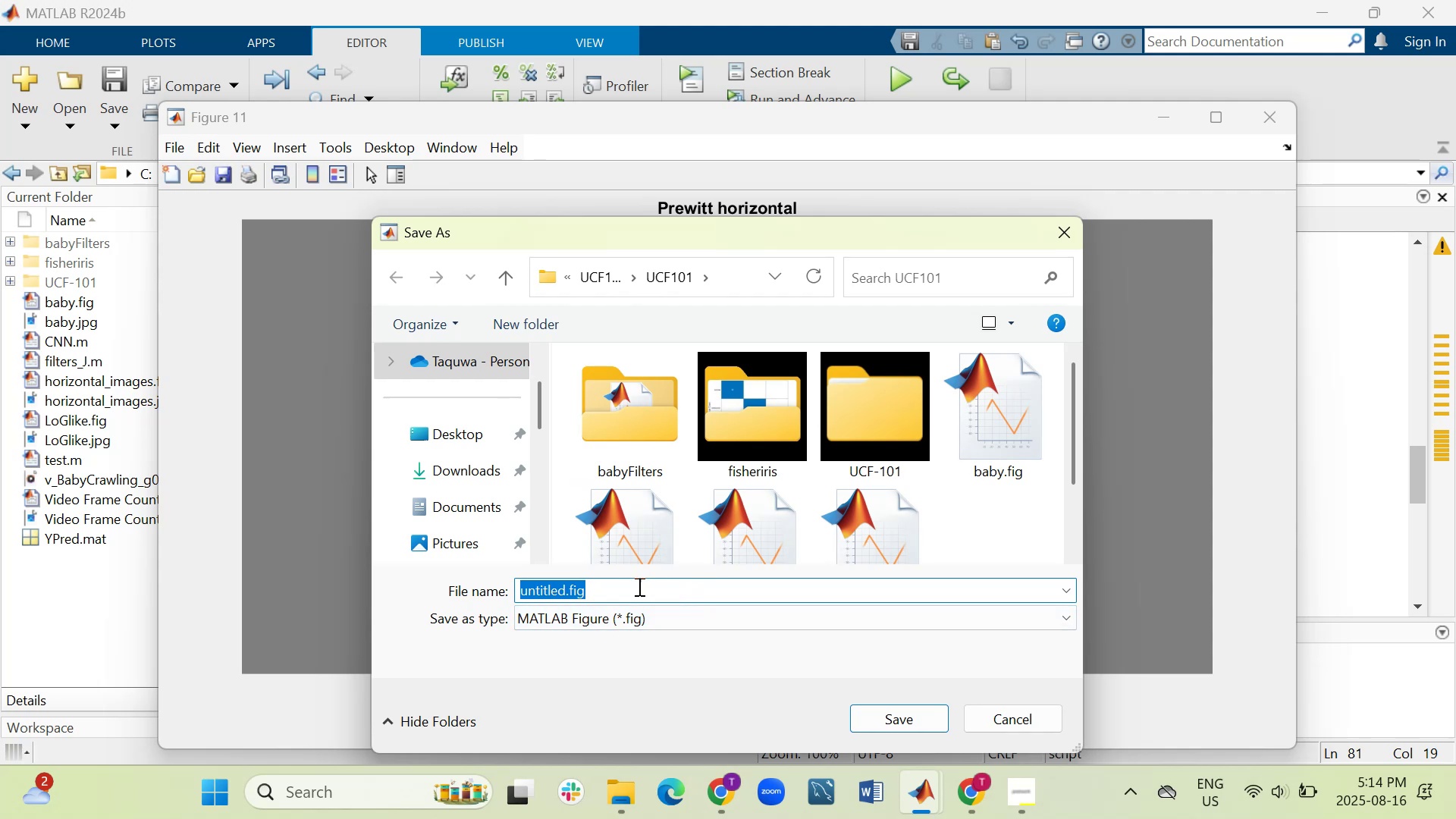 
wait(5.26)
 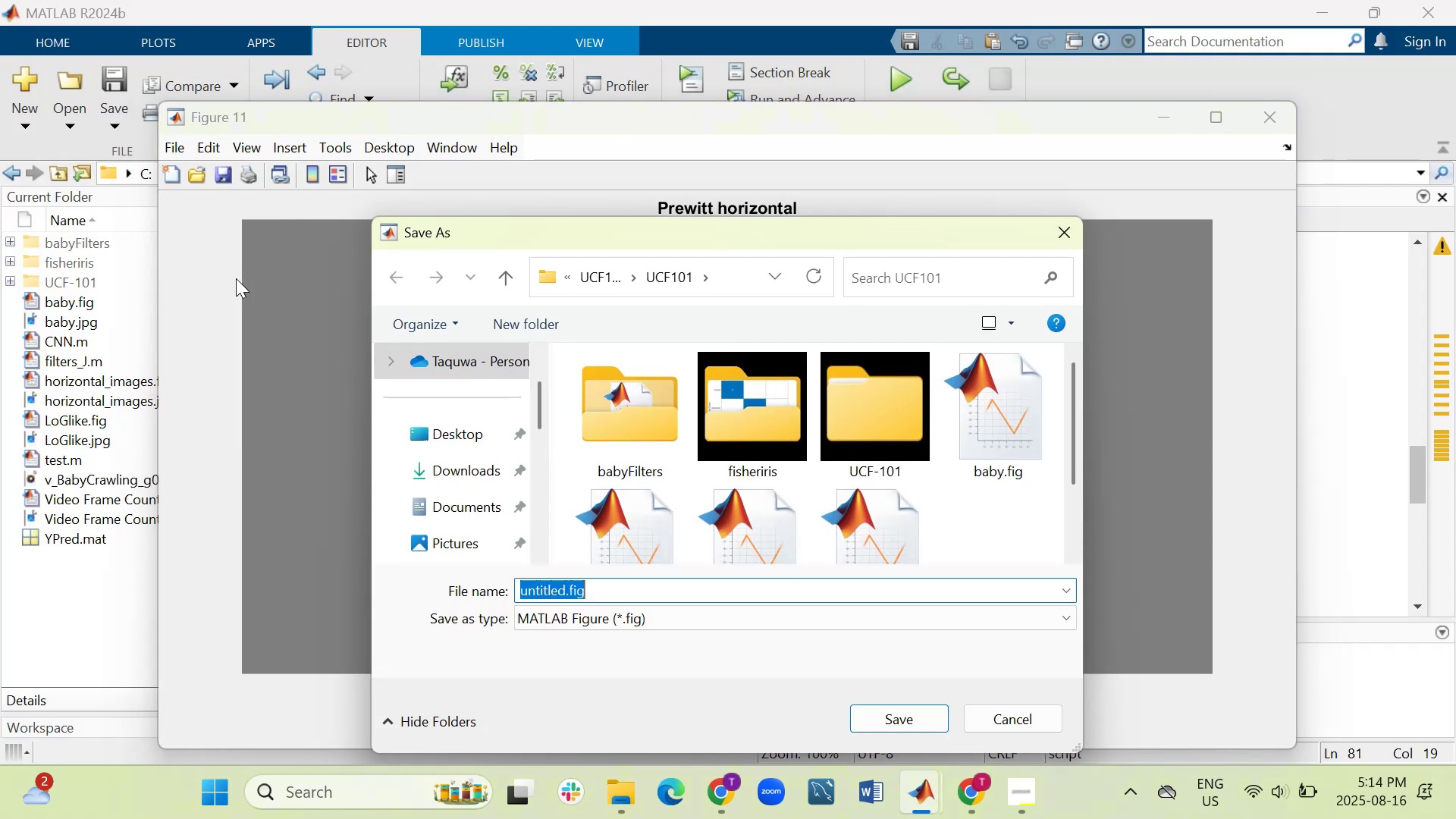 
type(Prewitt_horizontal)
 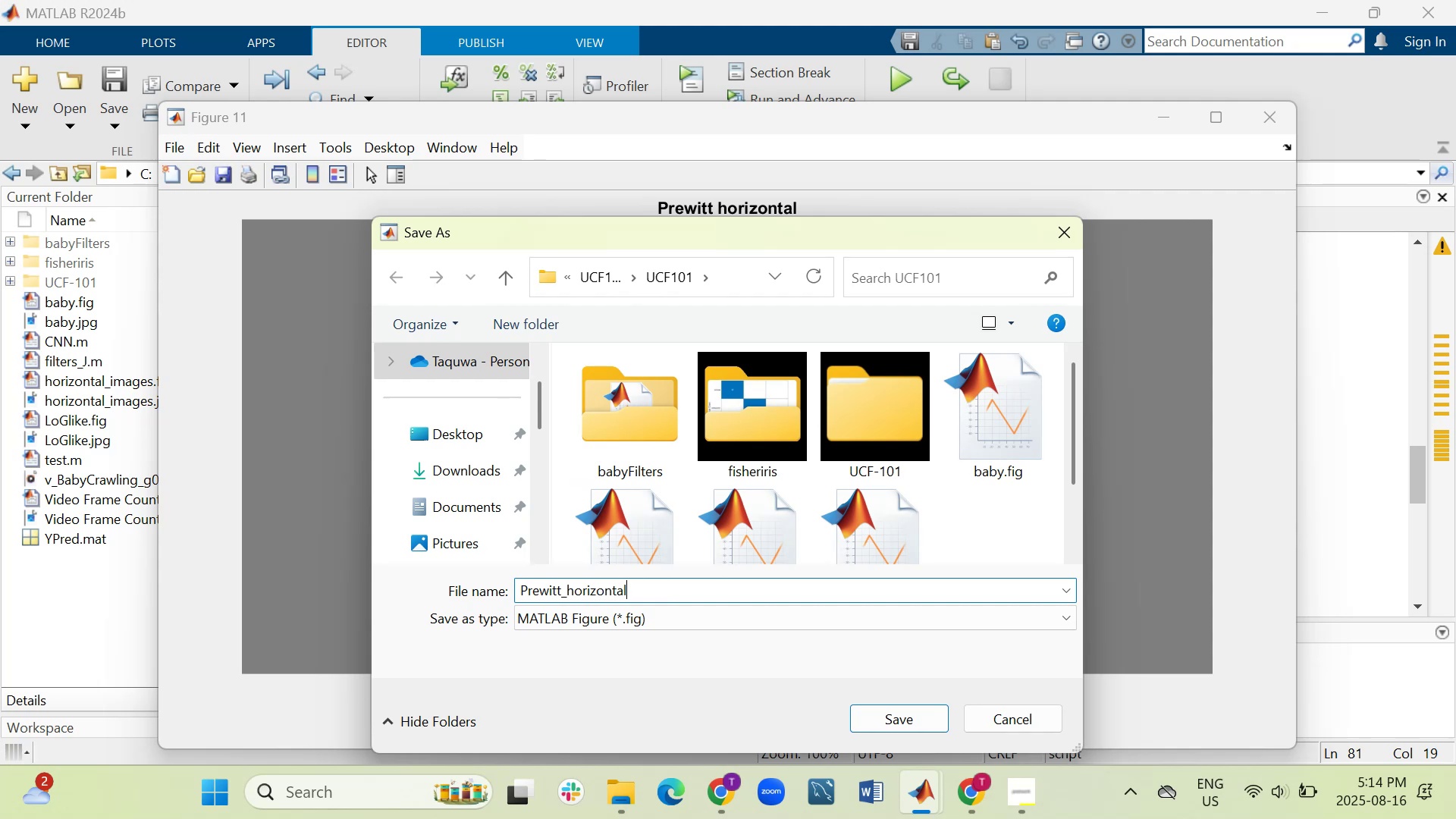 
left_click([637, 413])
 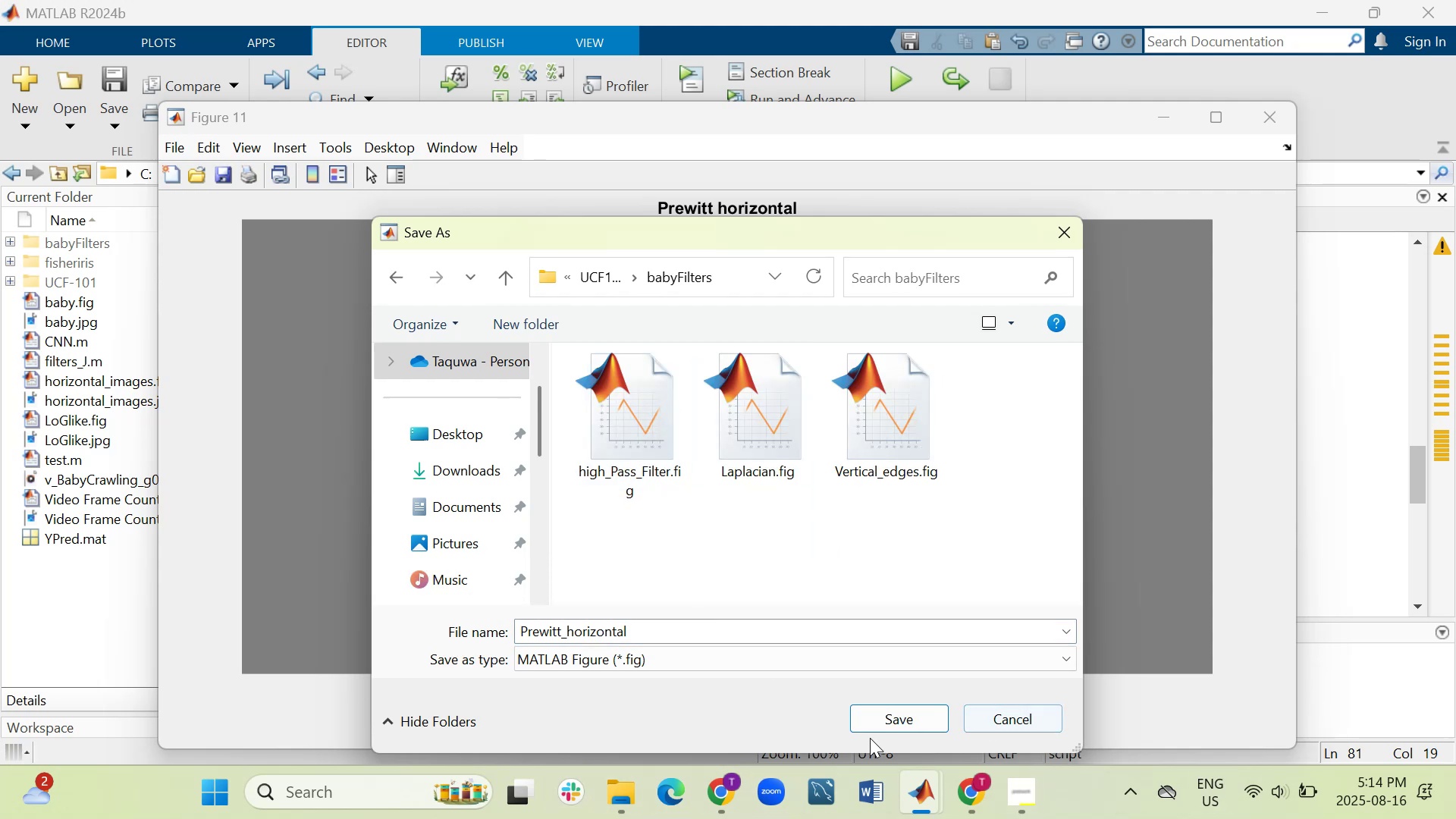 
left_click([870, 712])
 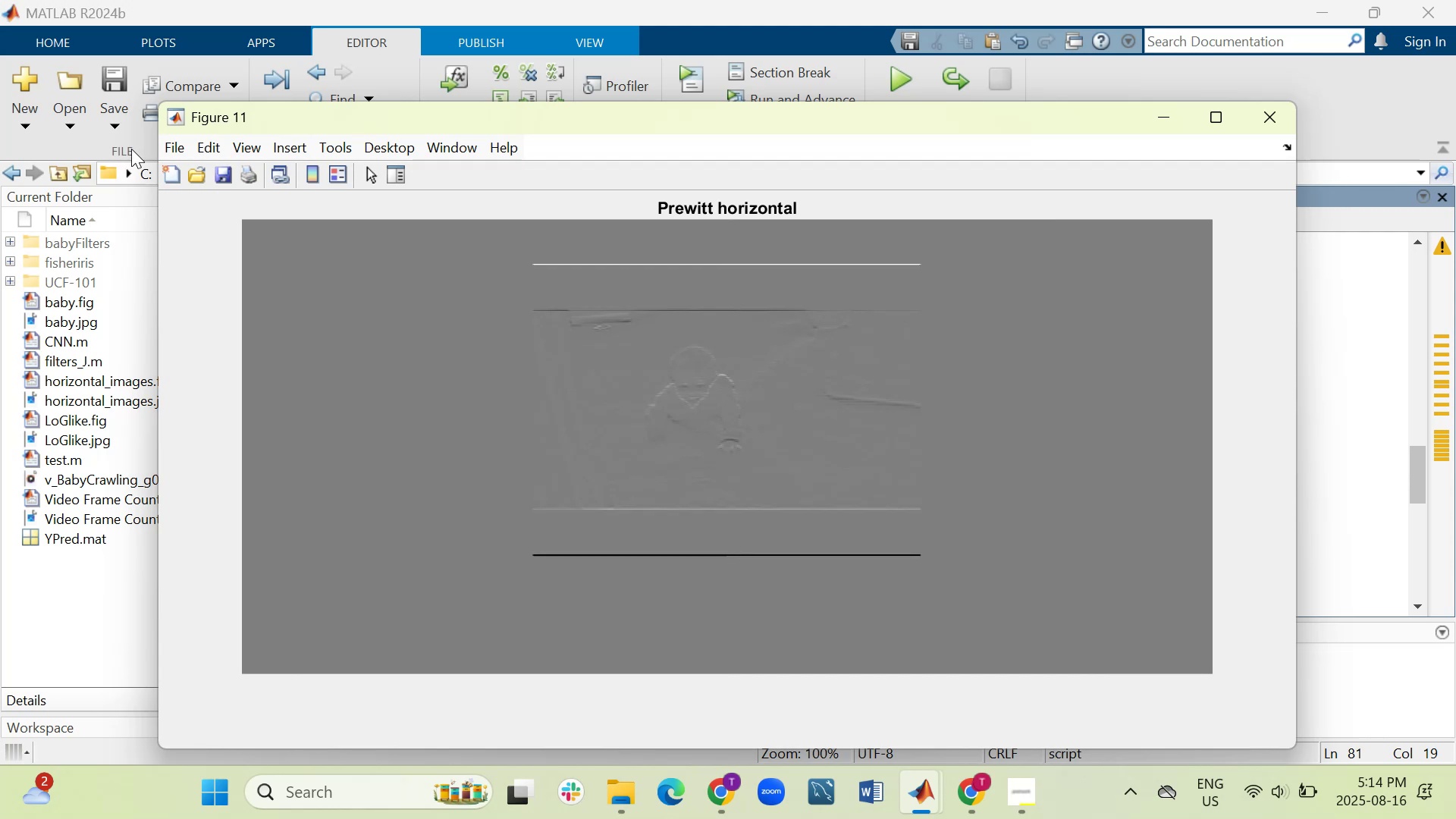 
left_click([172, 148])
 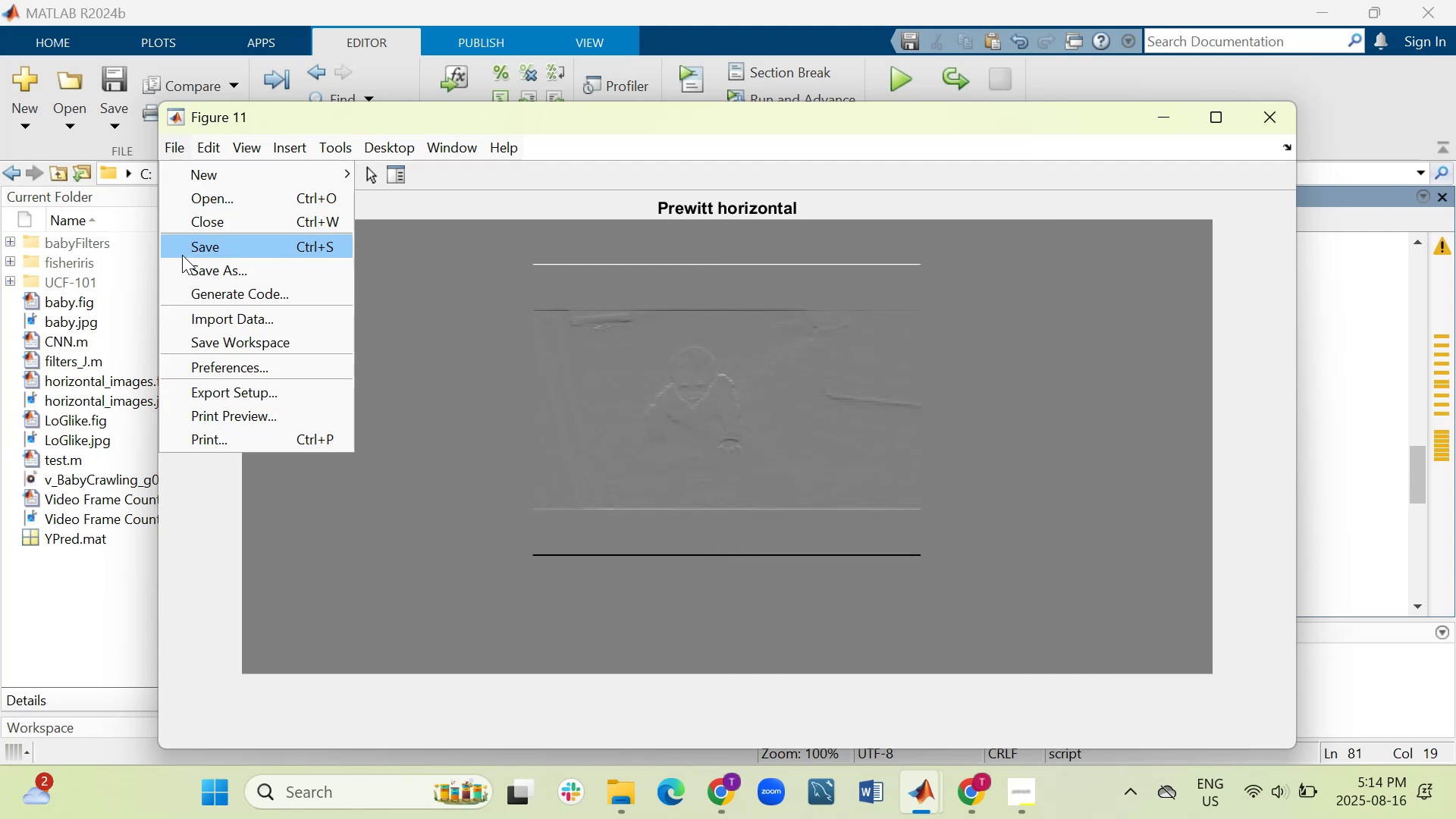 
left_click_drag(start_coordinate=[185, 268], to_coordinate=[186, 253])
 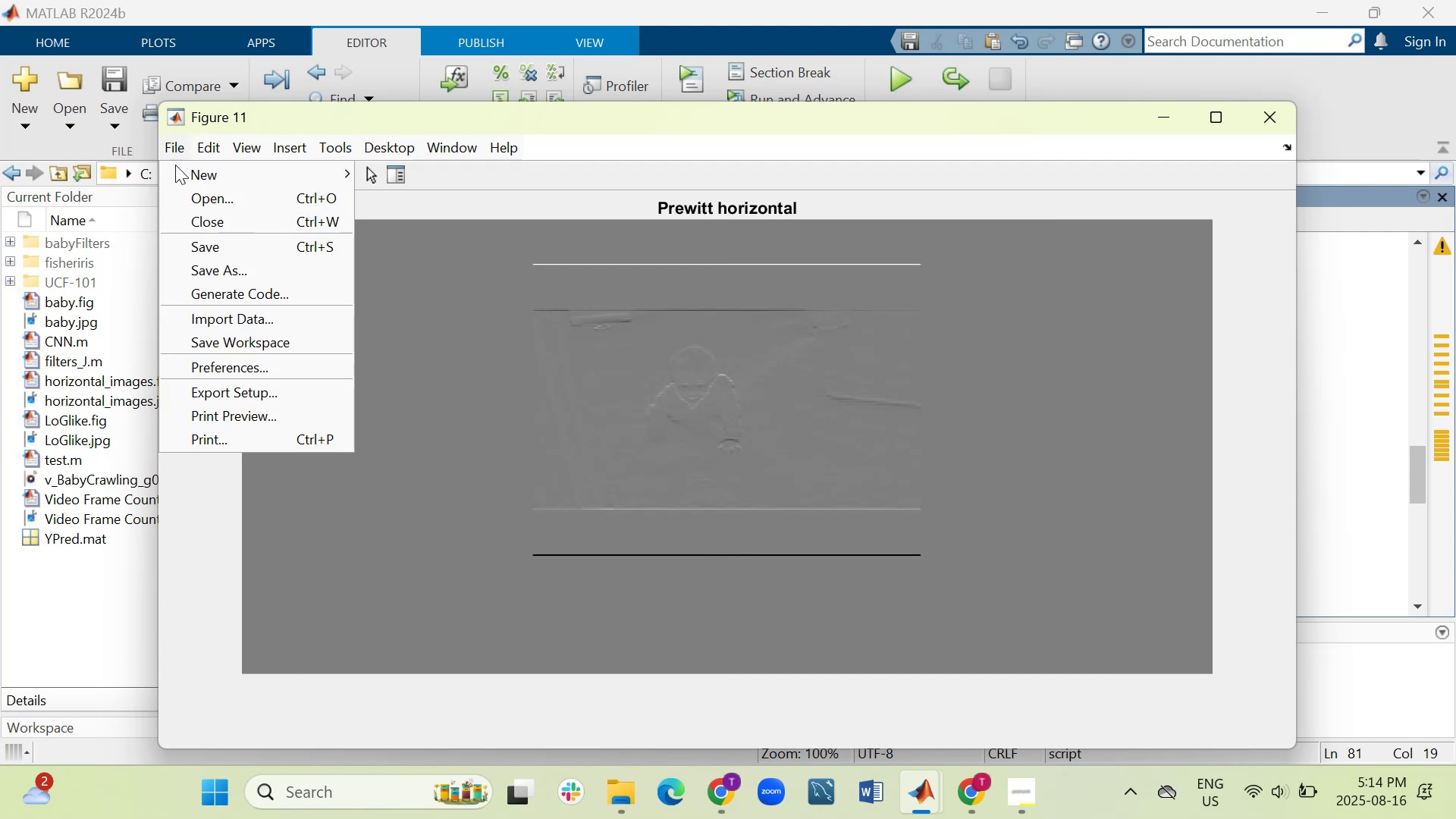 
left_click([213, 268])
 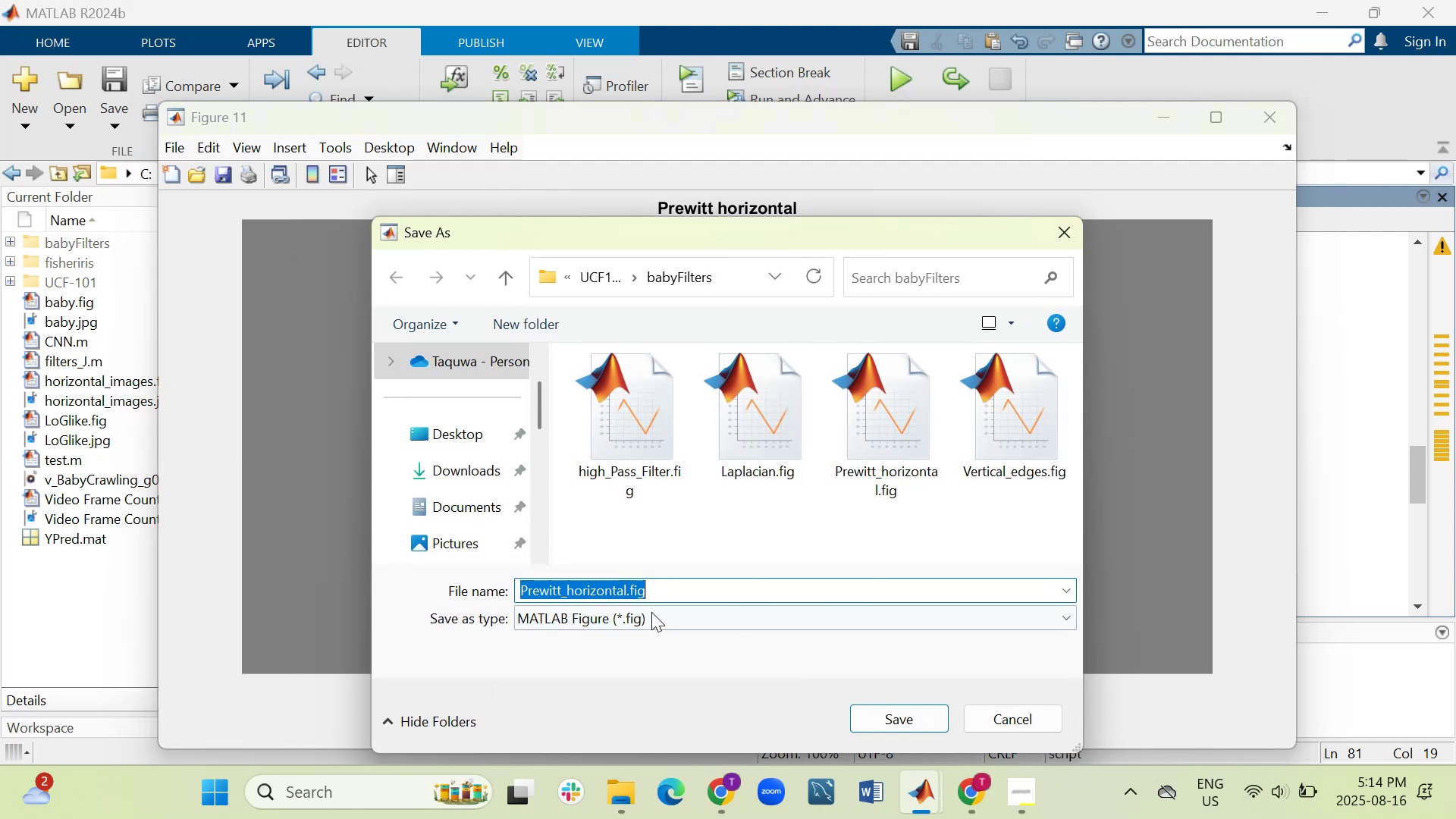 
left_click_drag(start_coordinate=[658, 621], to_coordinate=[664, 648])
 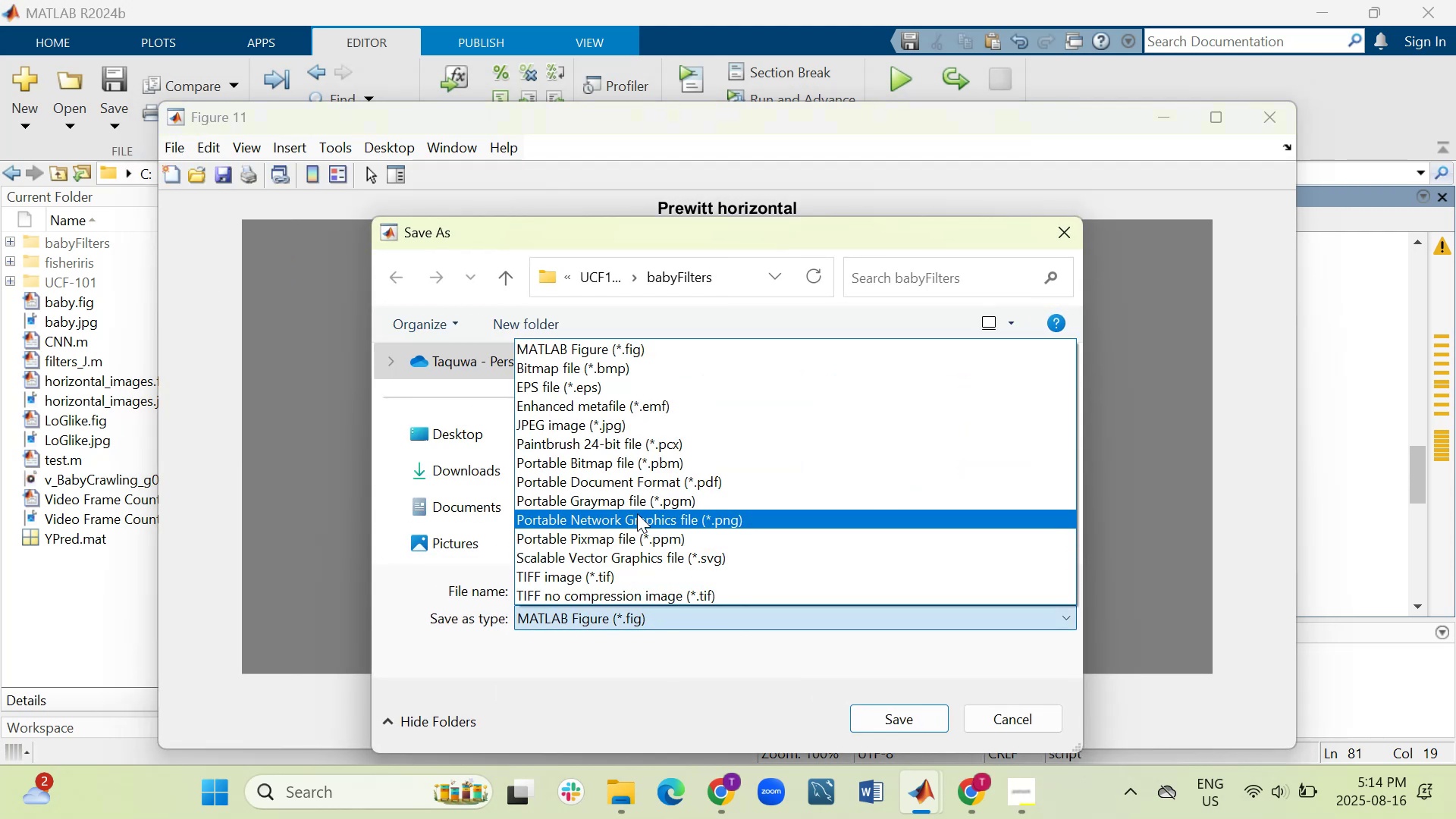 
left_click([654, 428])
 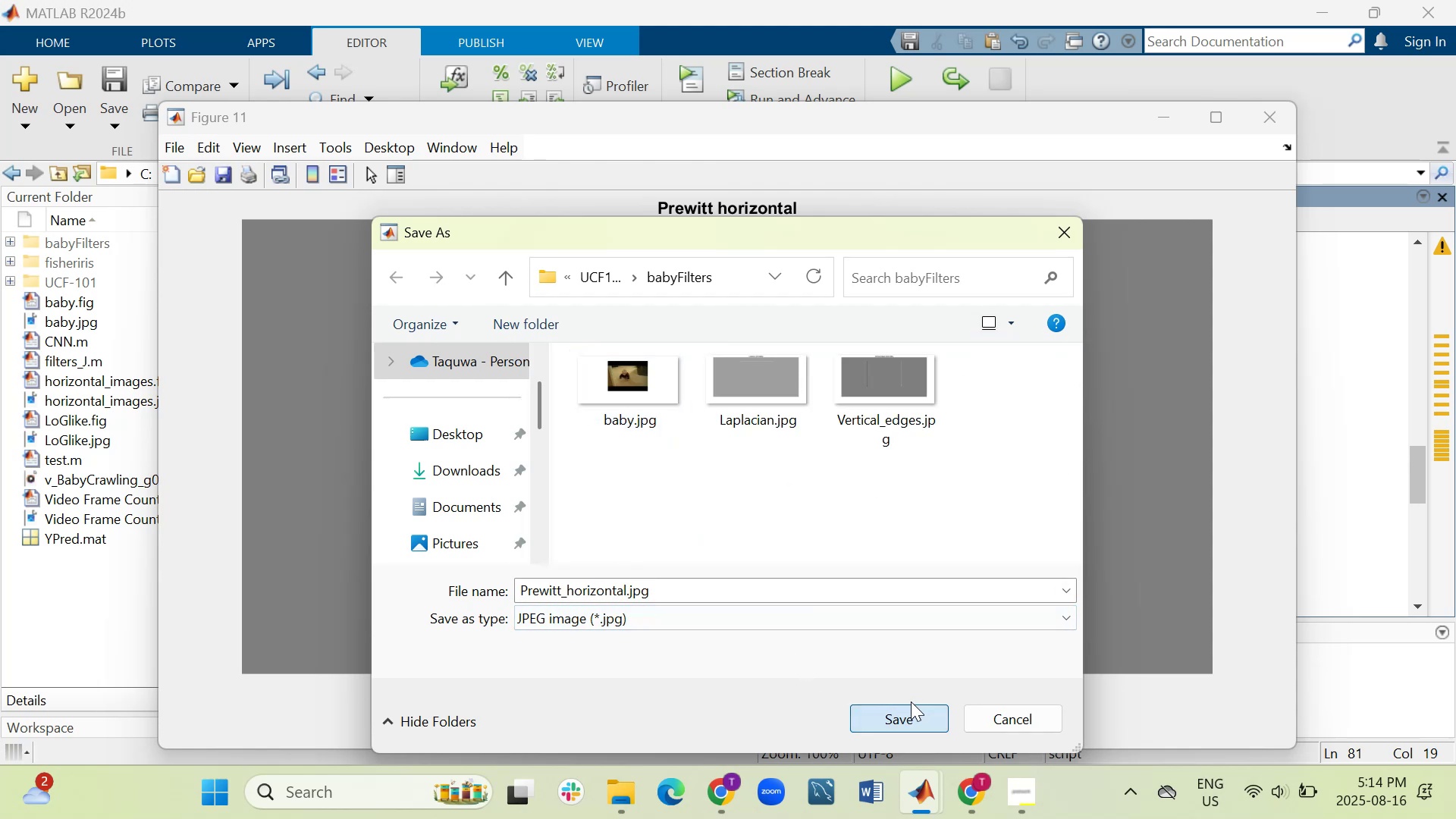 
left_click([915, 692])
 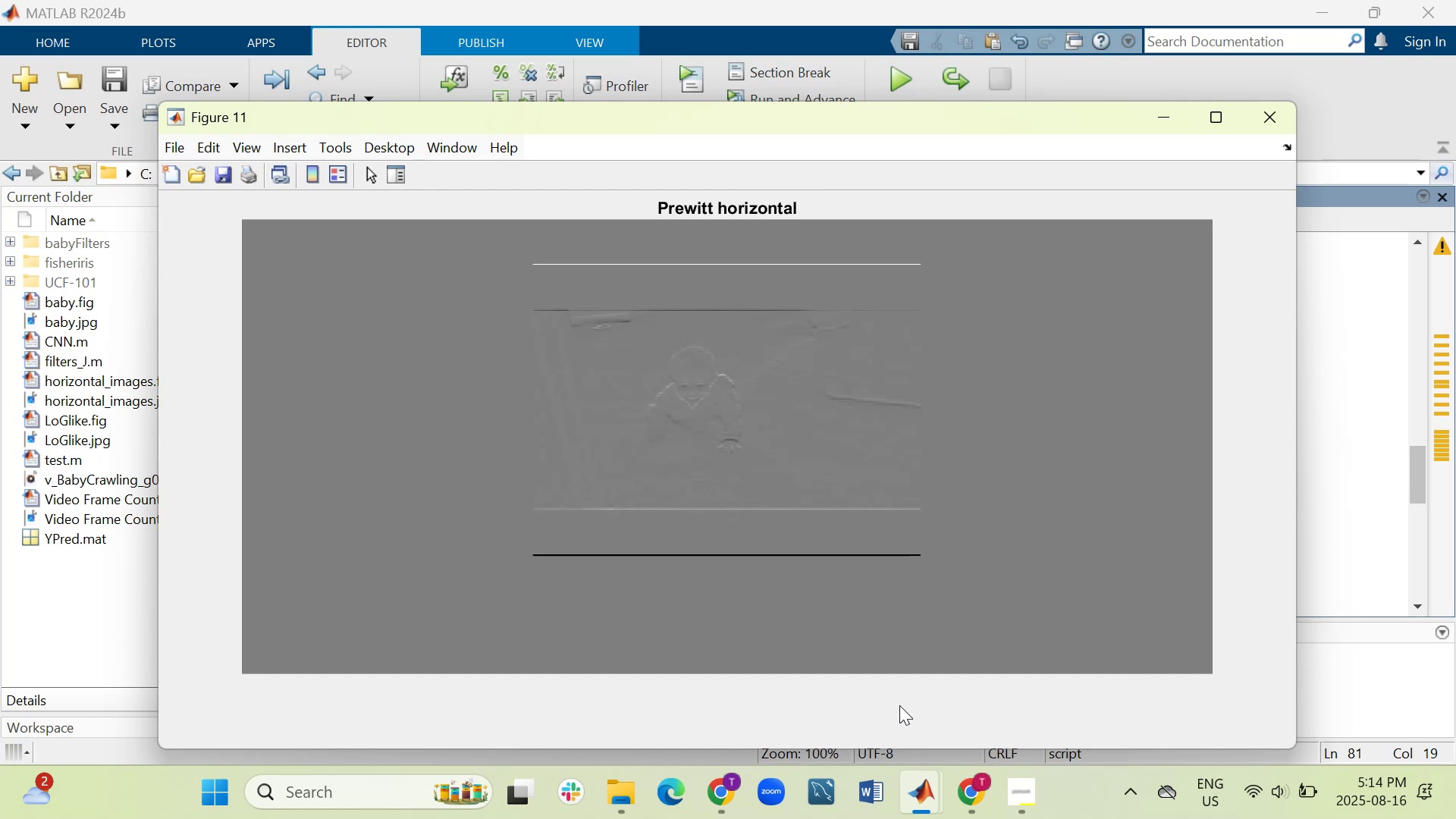 
wait(11.57)
 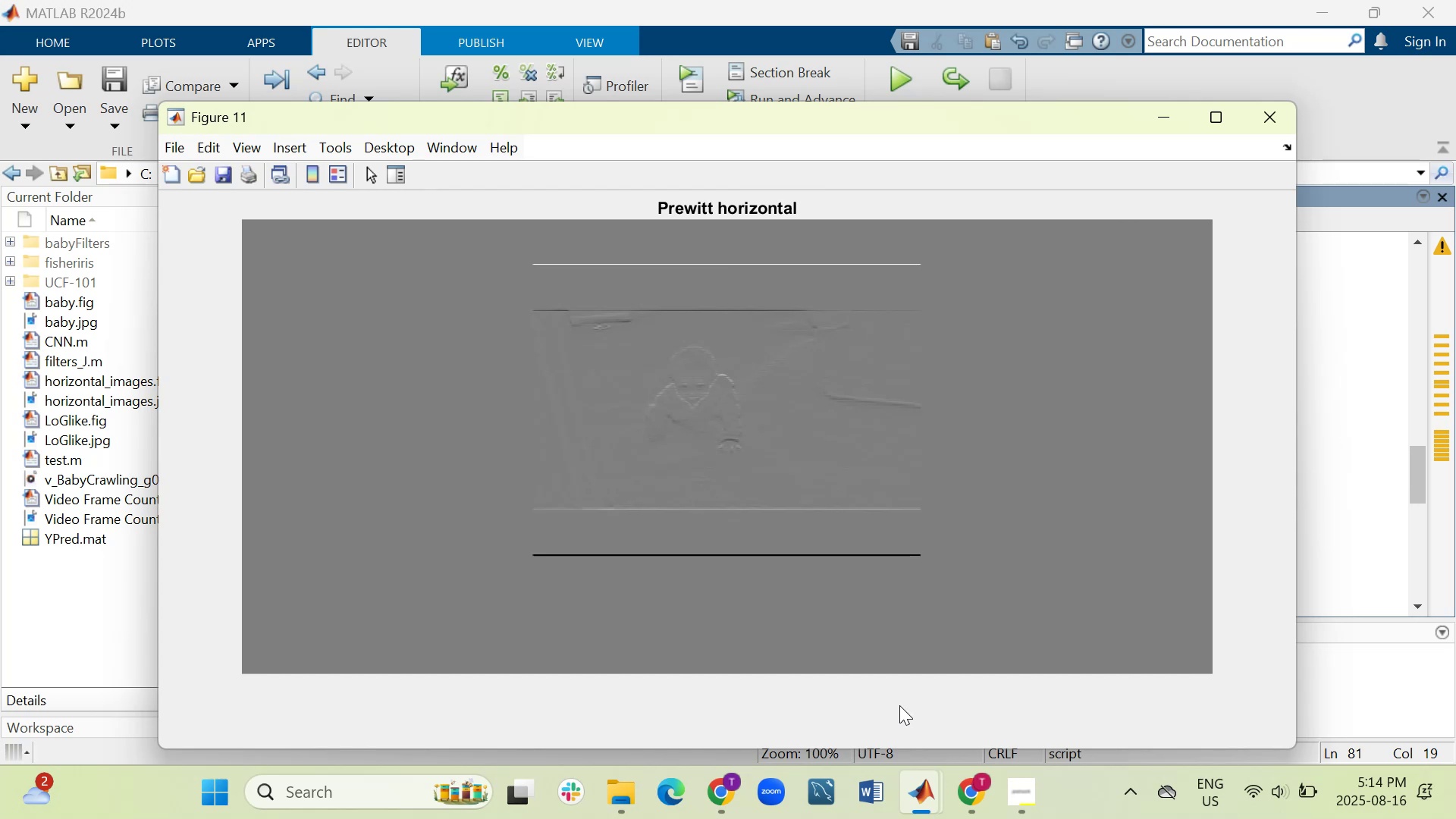 
left_click([1244, 123])
 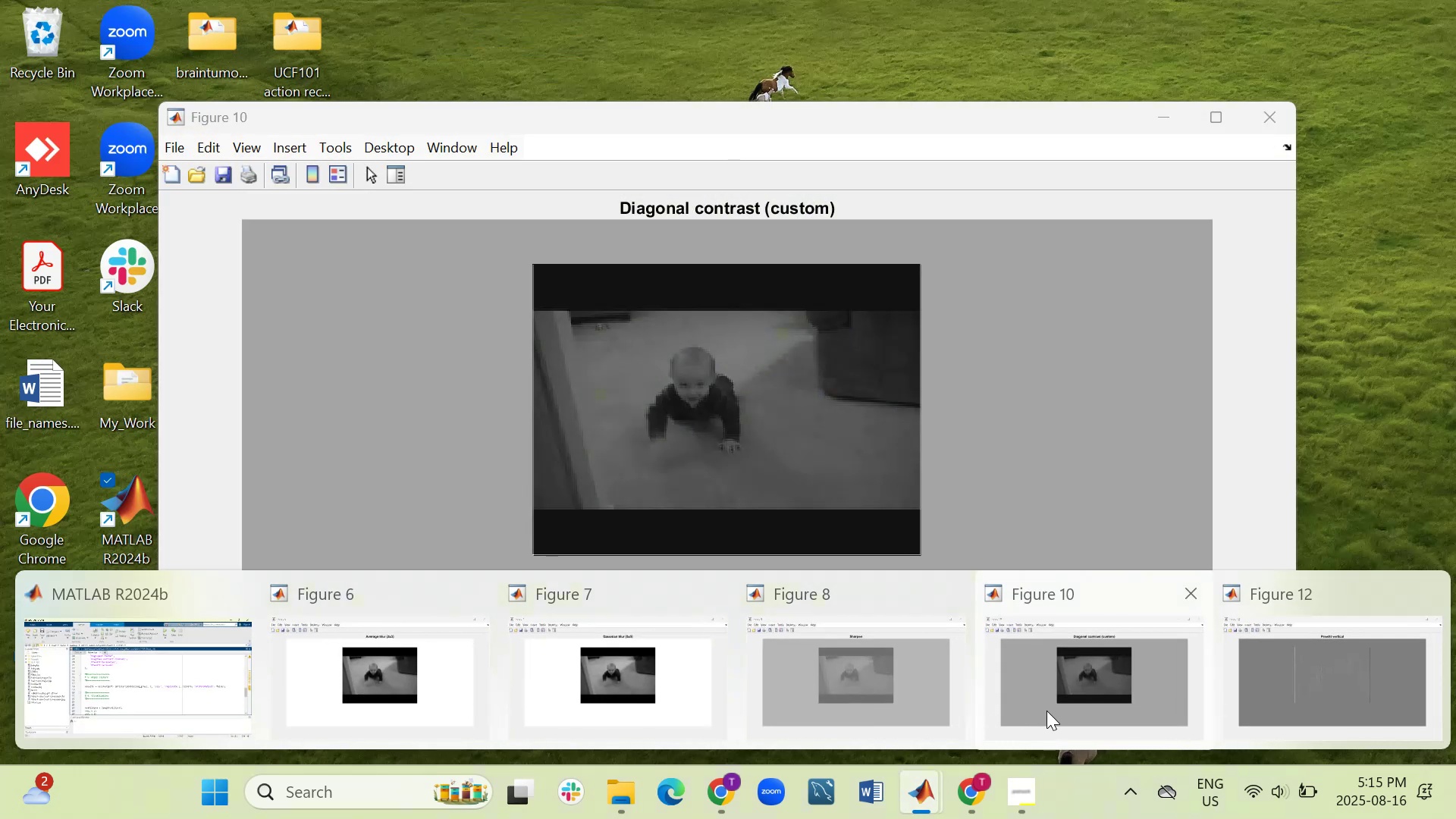 
left_click([1311, 689])
 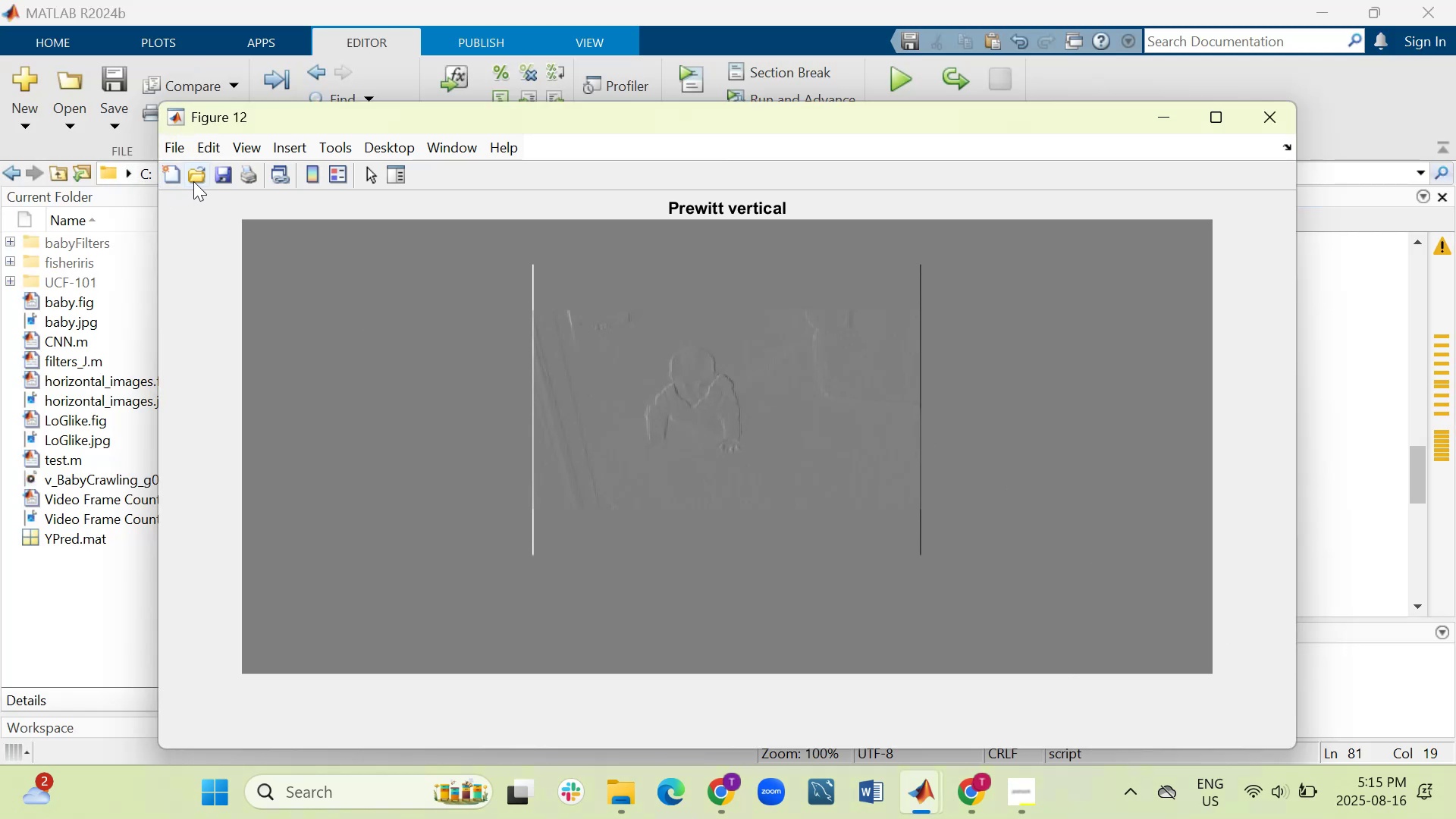 
left_click([177, 148])
 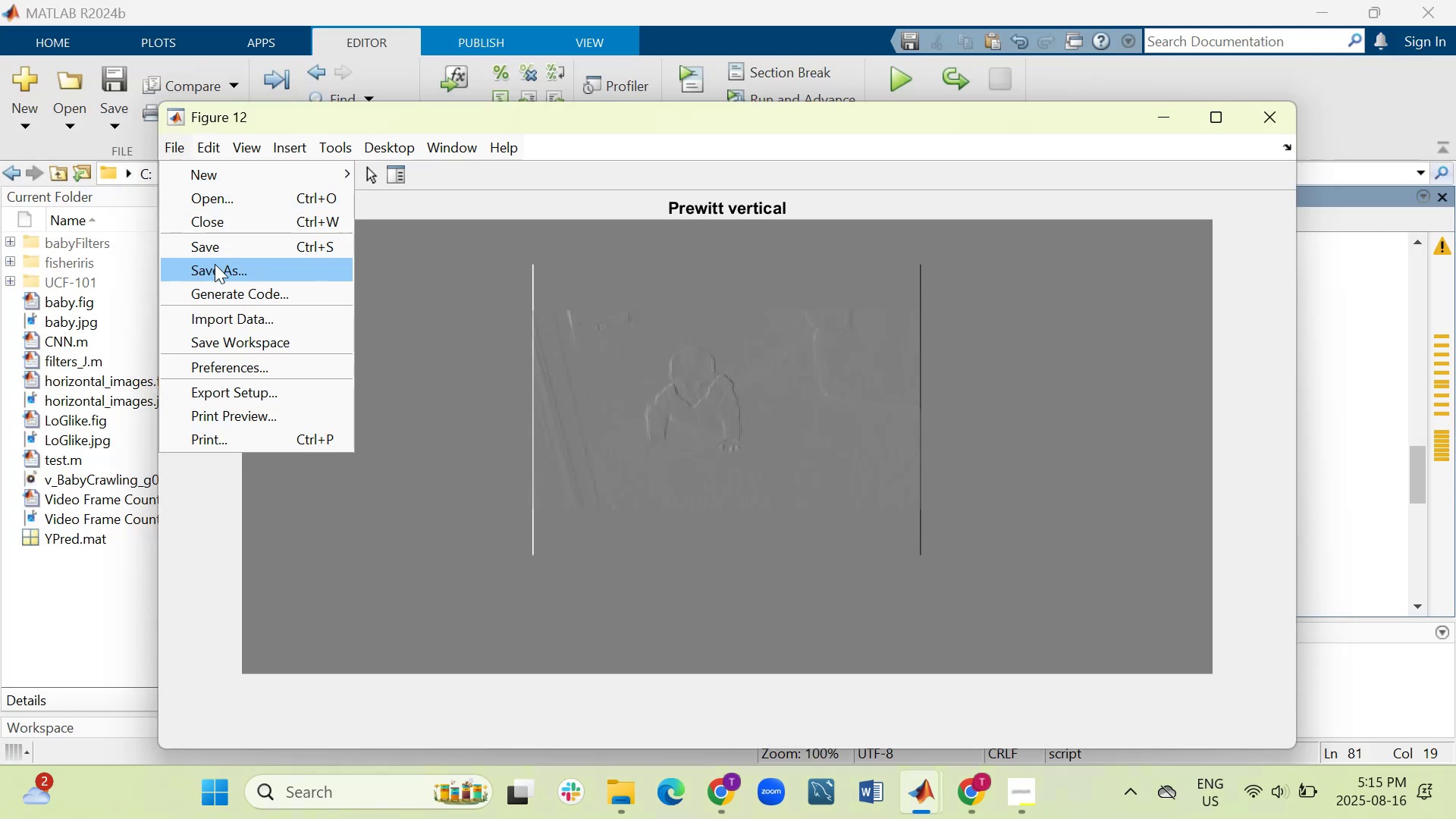 
left_click_drag(start_coordinate=[216, 270], to_coordinate=[220, 275])
 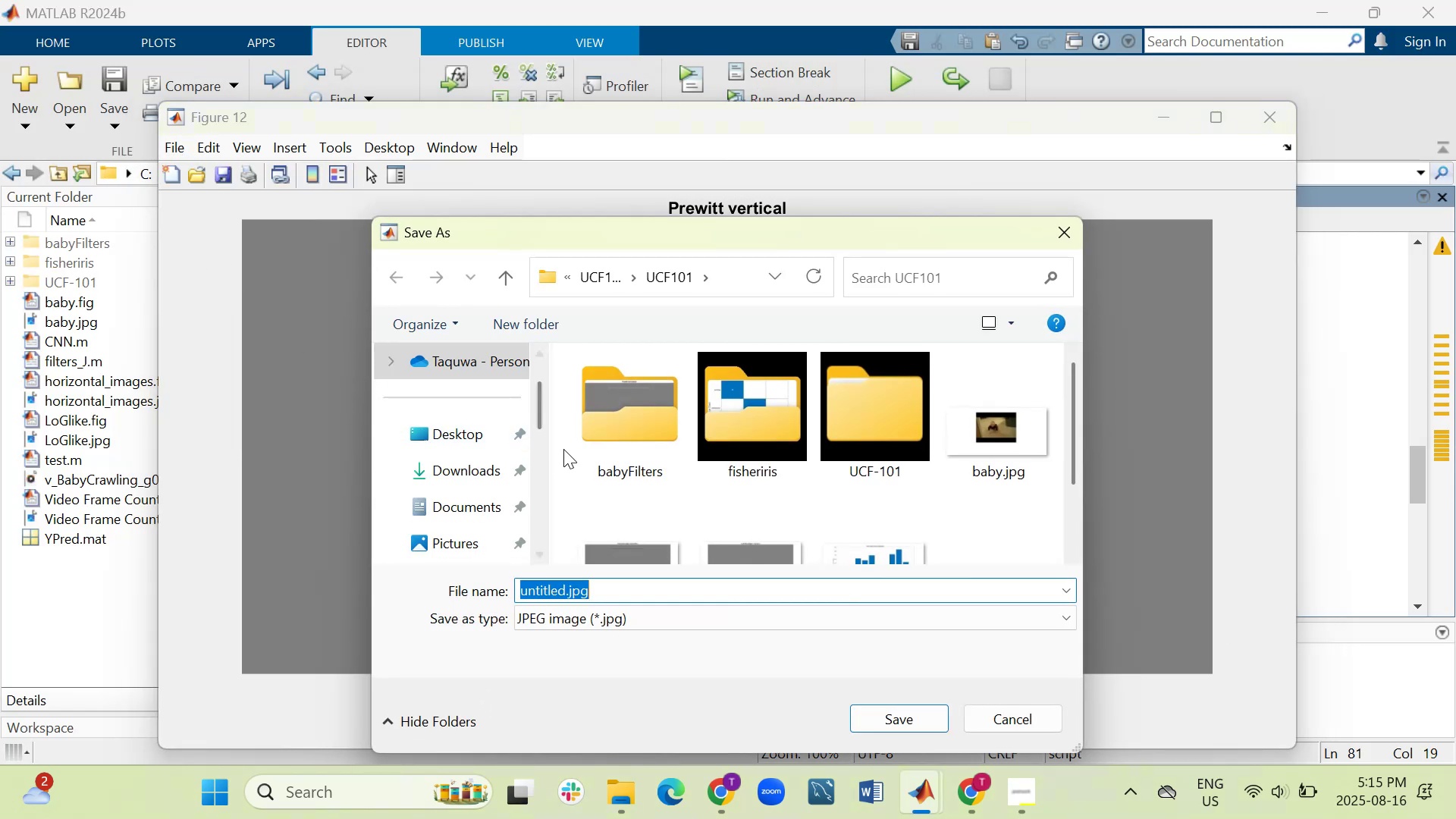 
left_click([617, 620])
 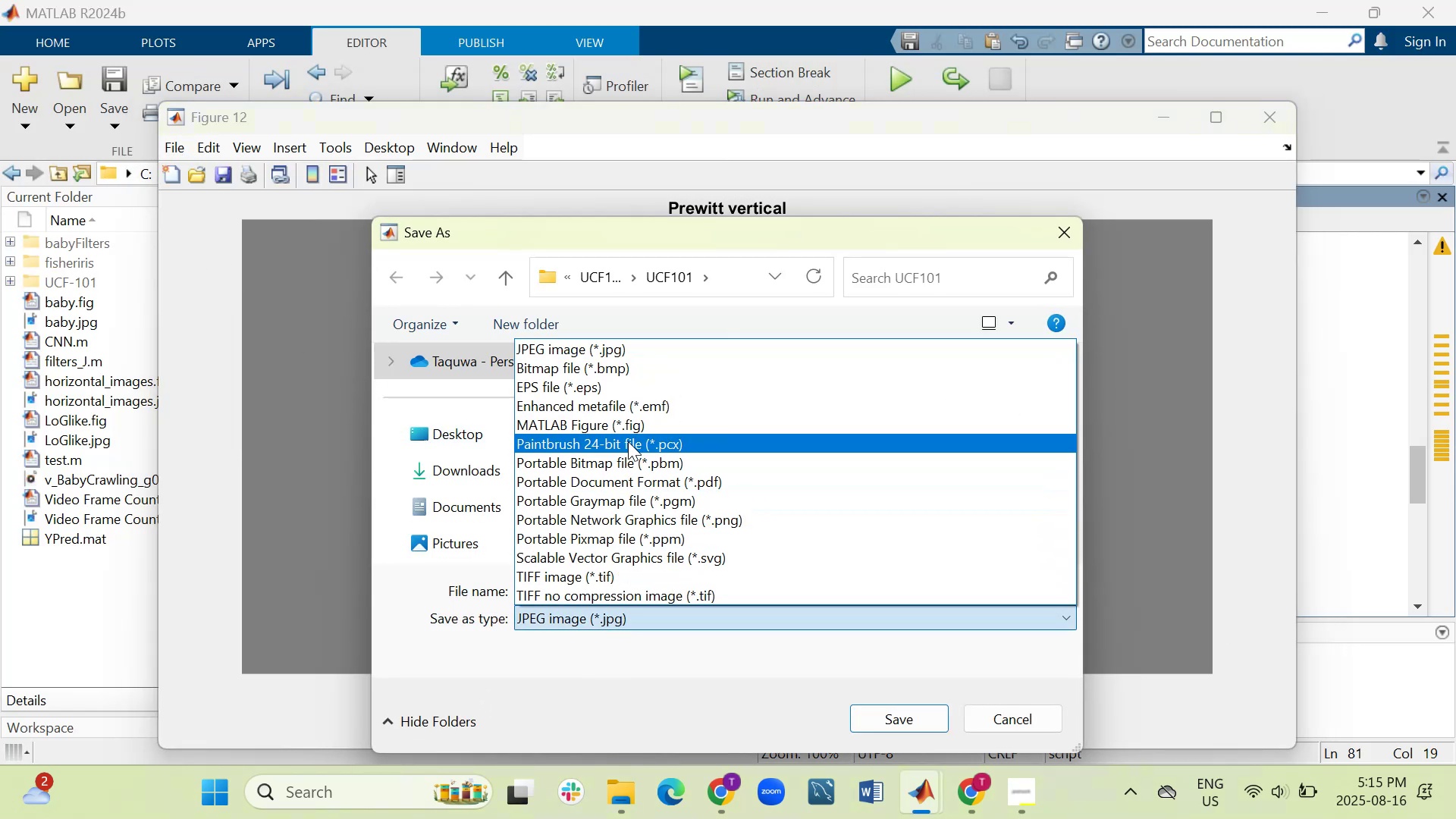 
left_click([633, 426])
 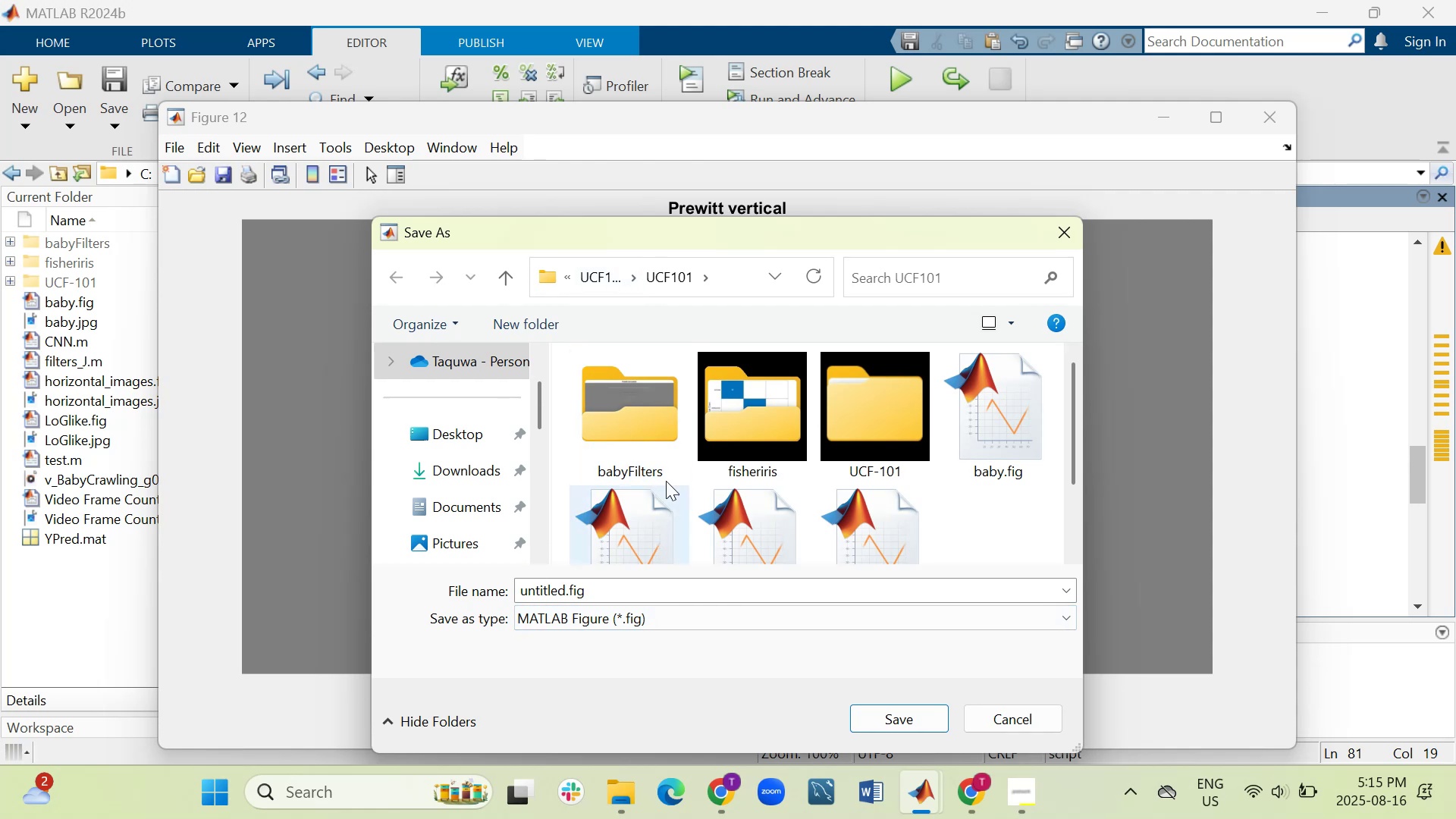 
scroll: coordinate [927, 441], scroll_direction: down, amount: 1.0
 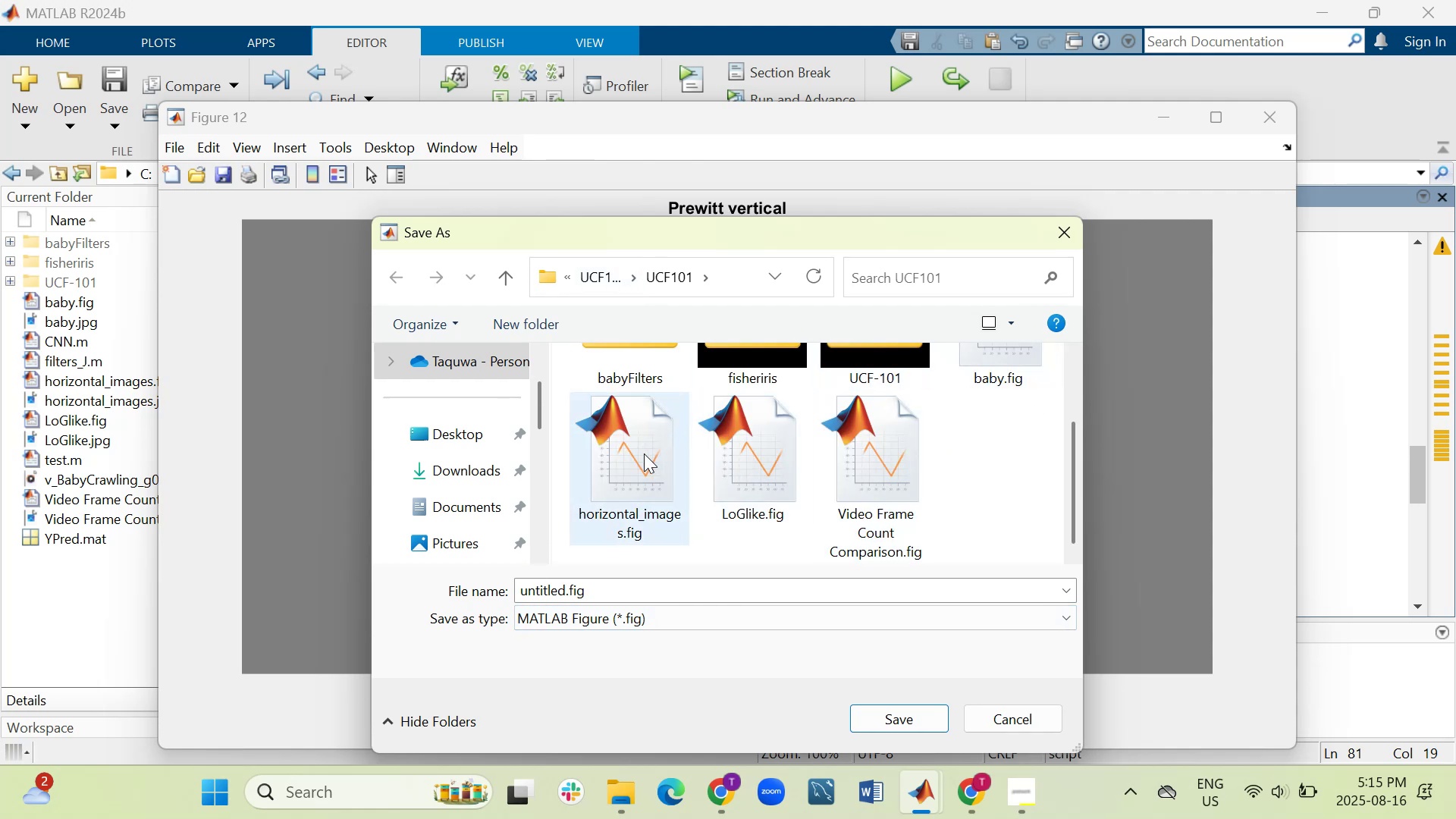 
wait(5.7)
 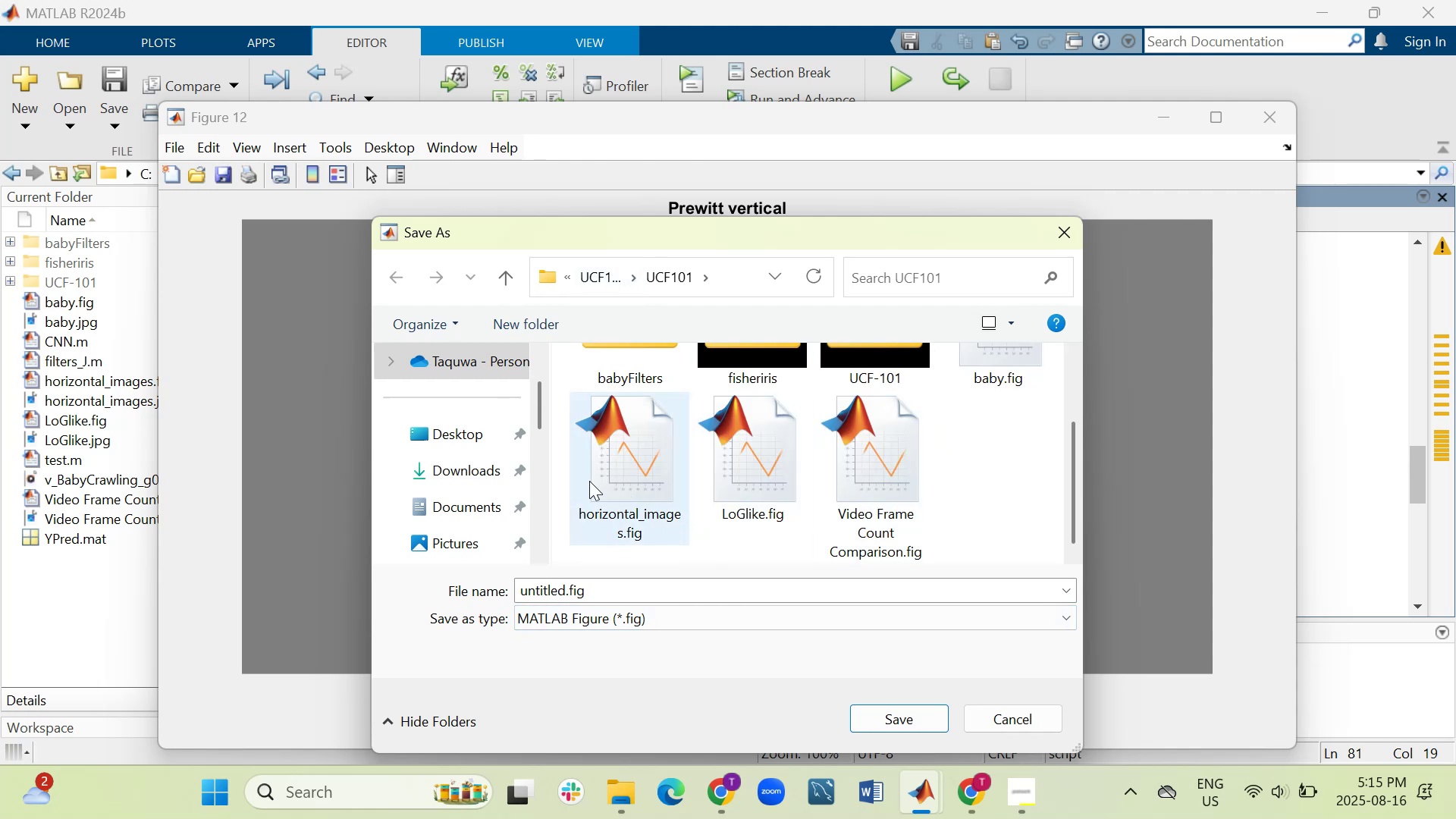 
double_click([639, 352])
 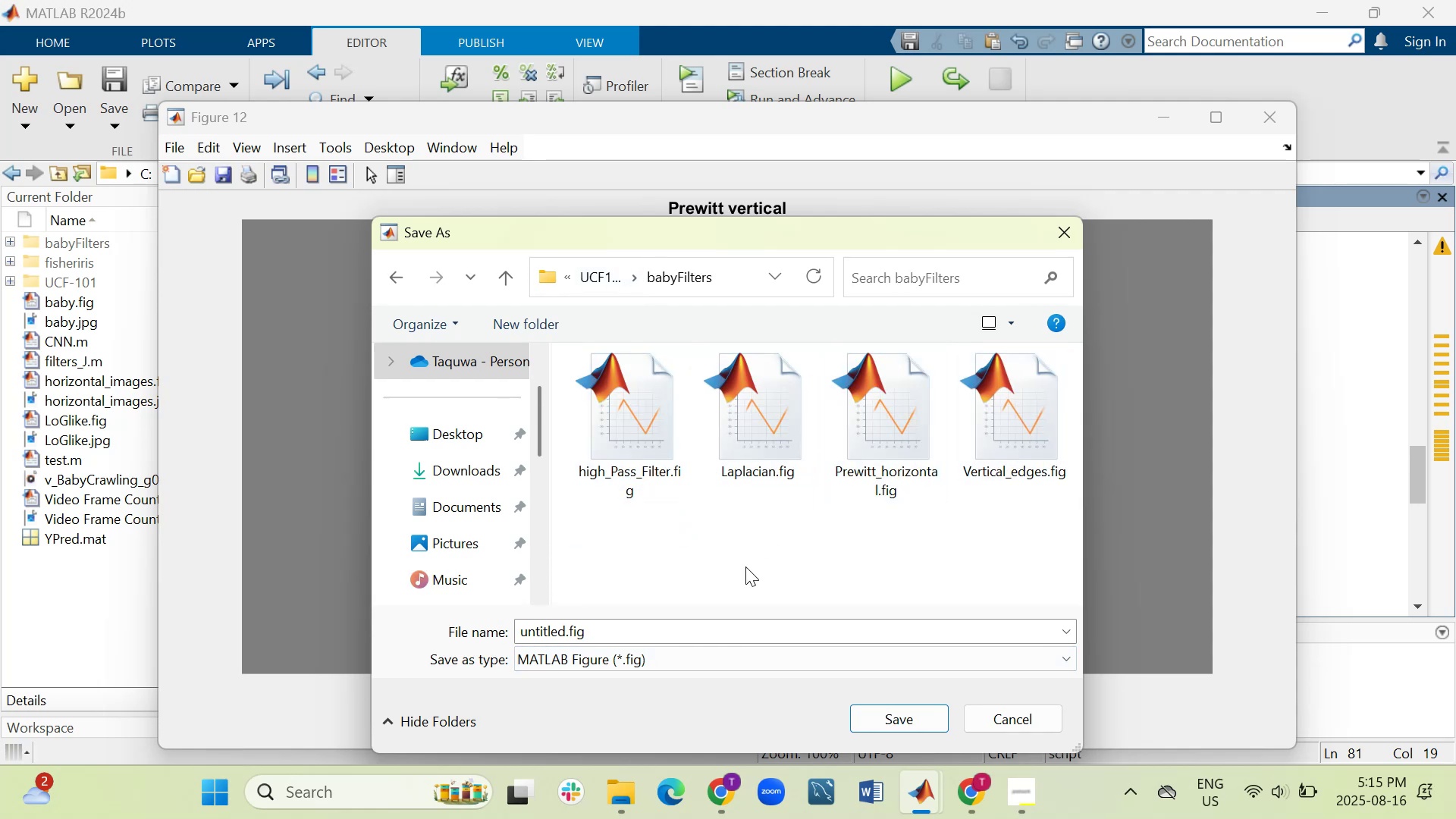 
left_click([645, 632])
 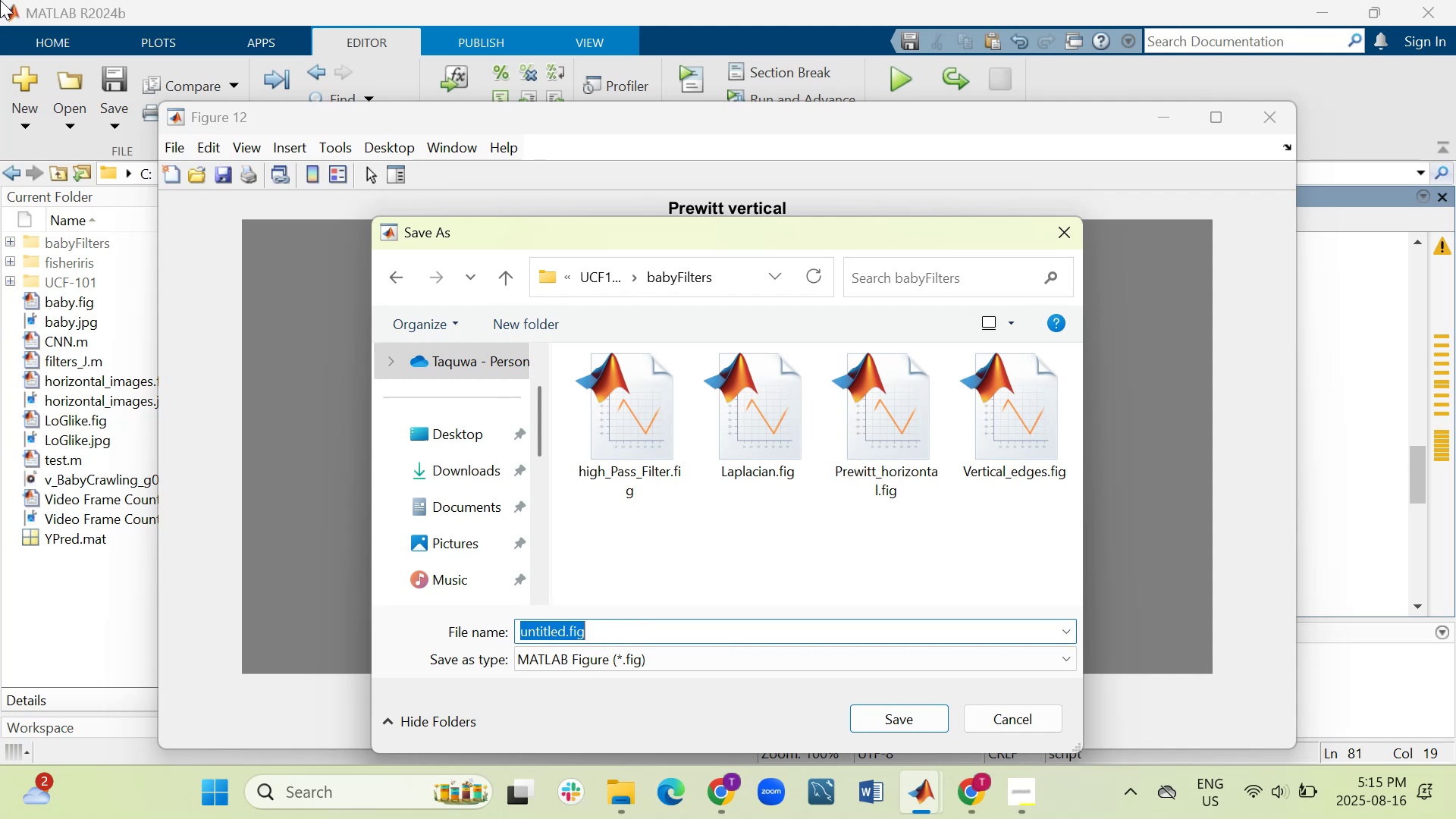 
type(Prewitt_vertical)
 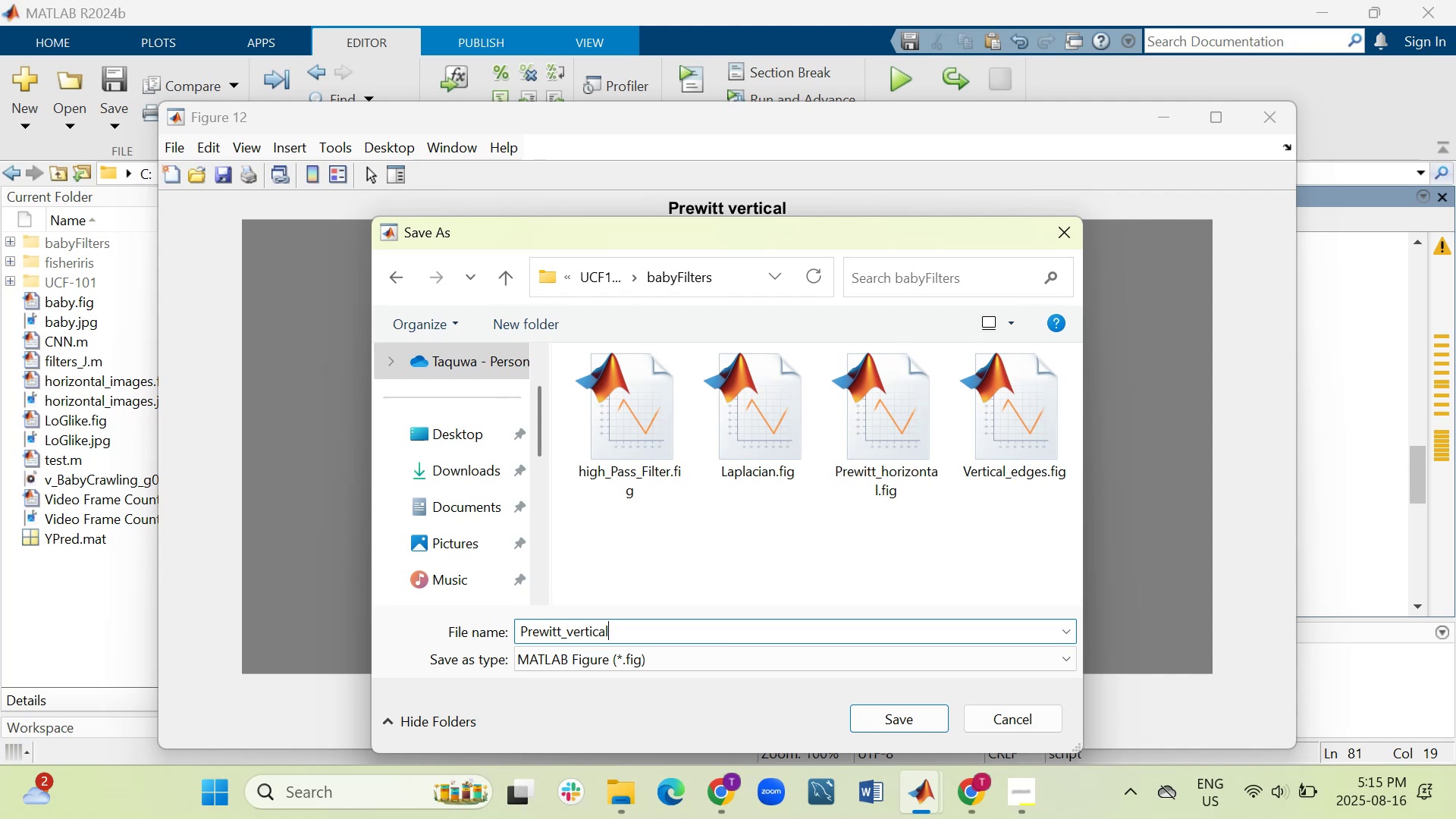 
left_click([929, 713])
 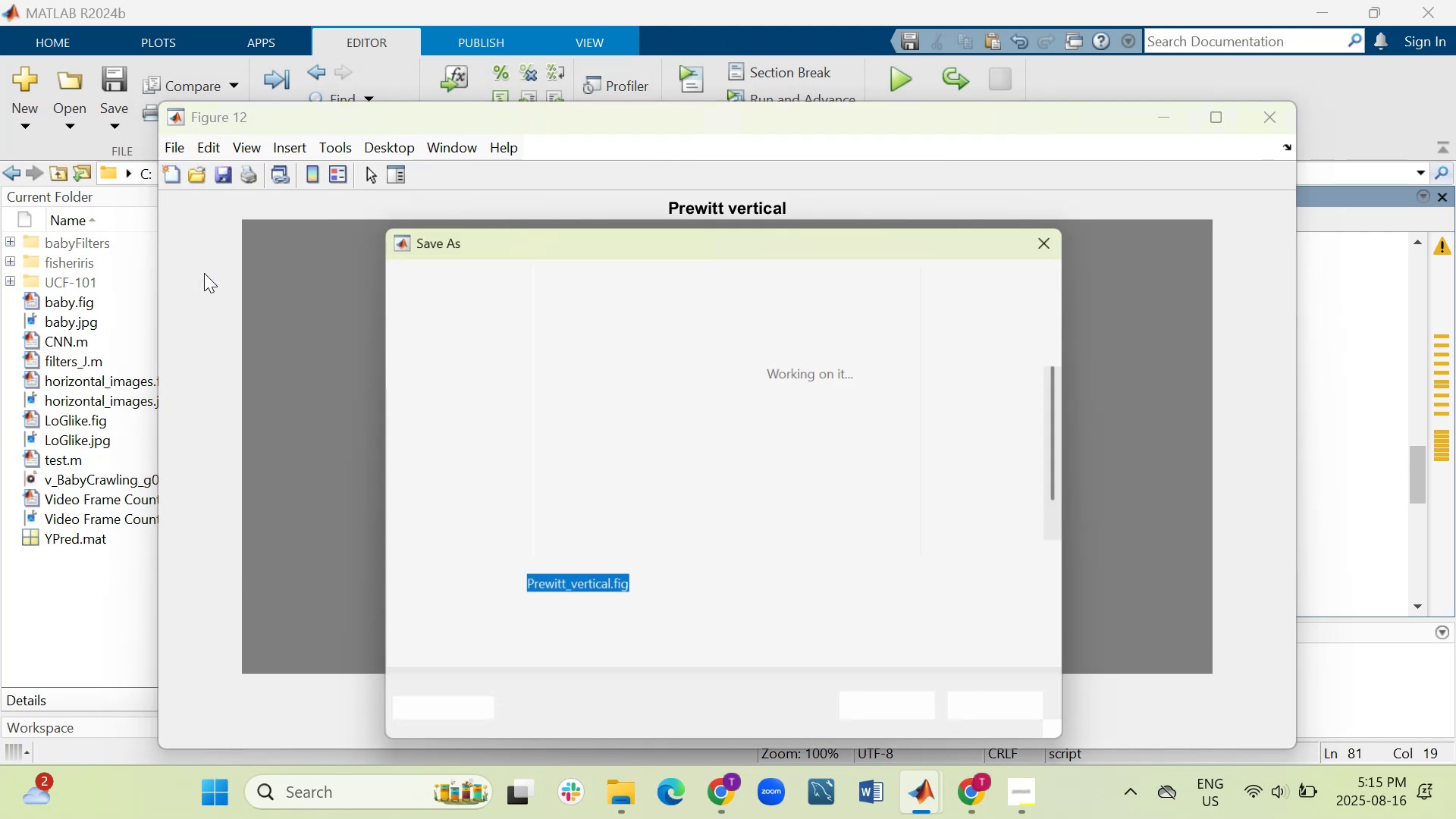 
wait(6.92)
 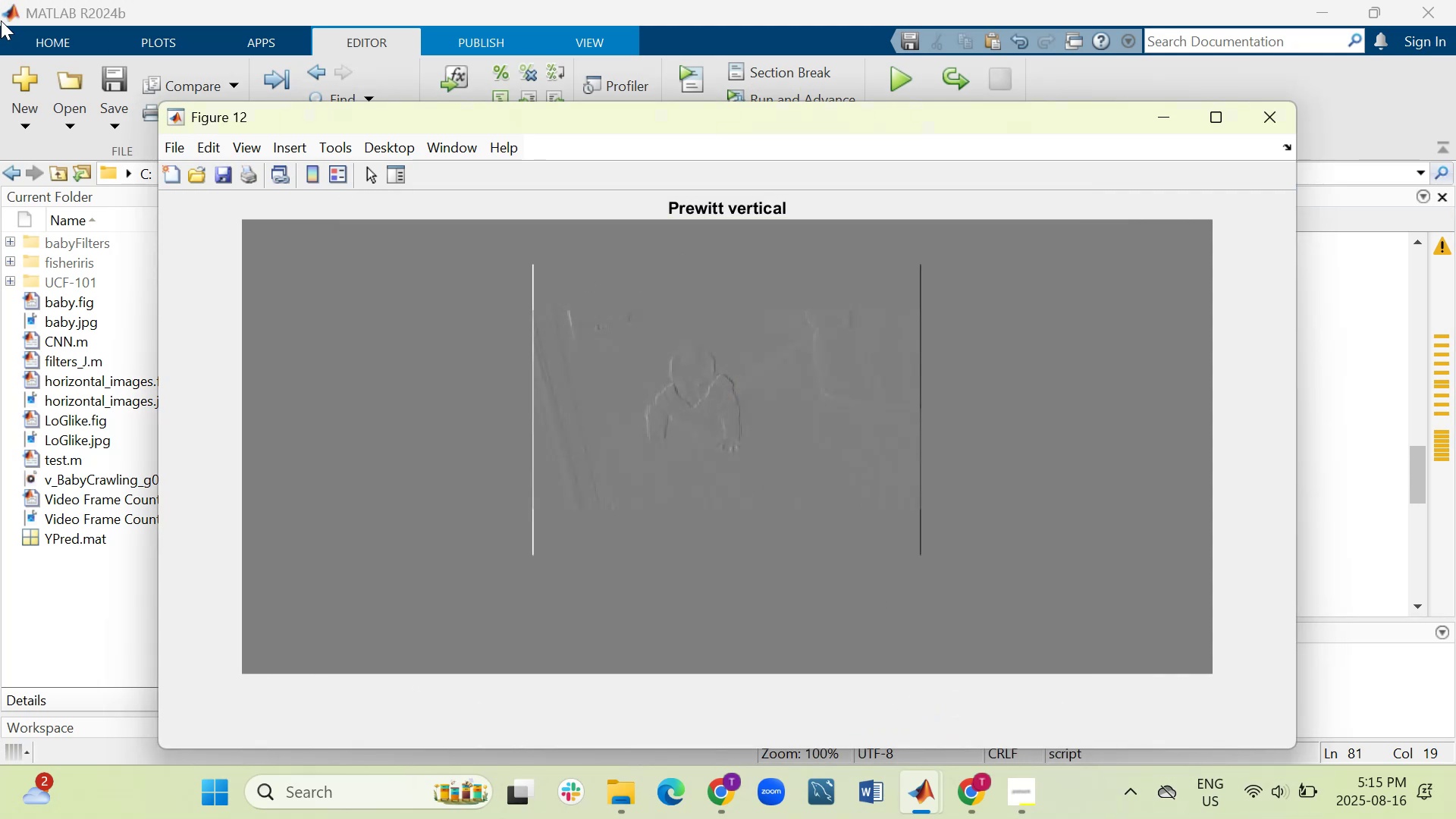 
left_click([681, 624])
 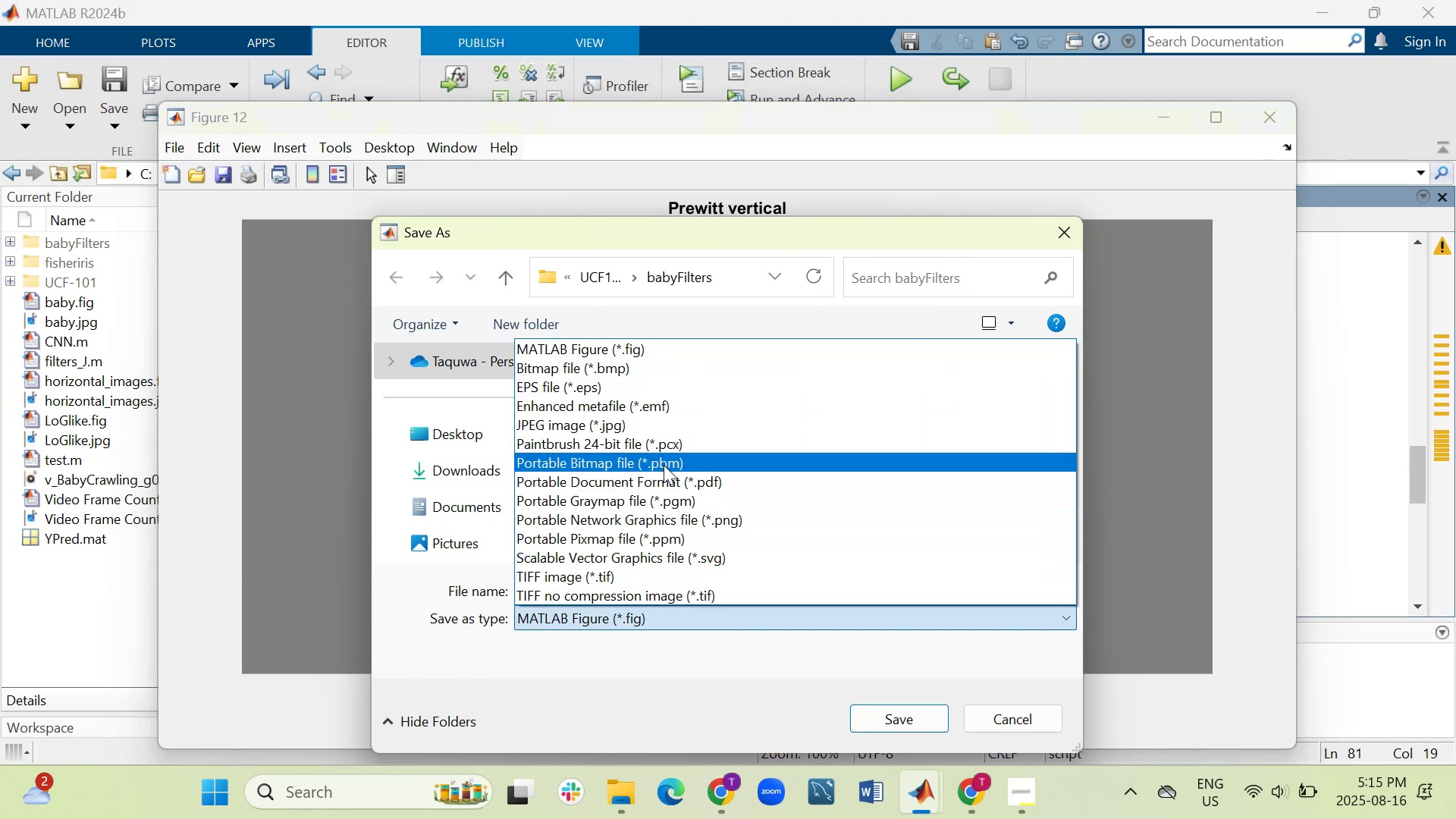 
left_click([660, 426])
 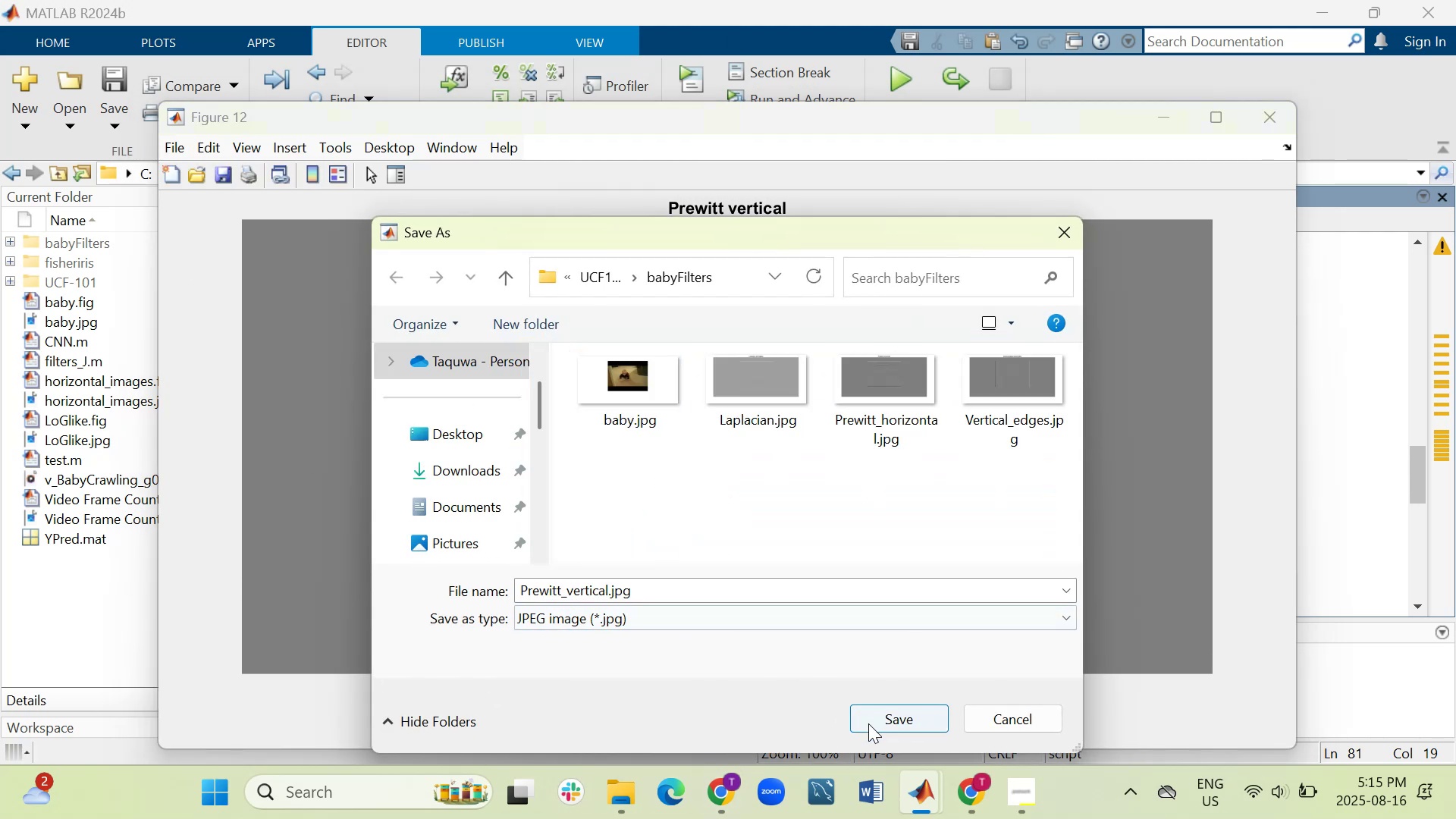 
left_click([869, 724])
 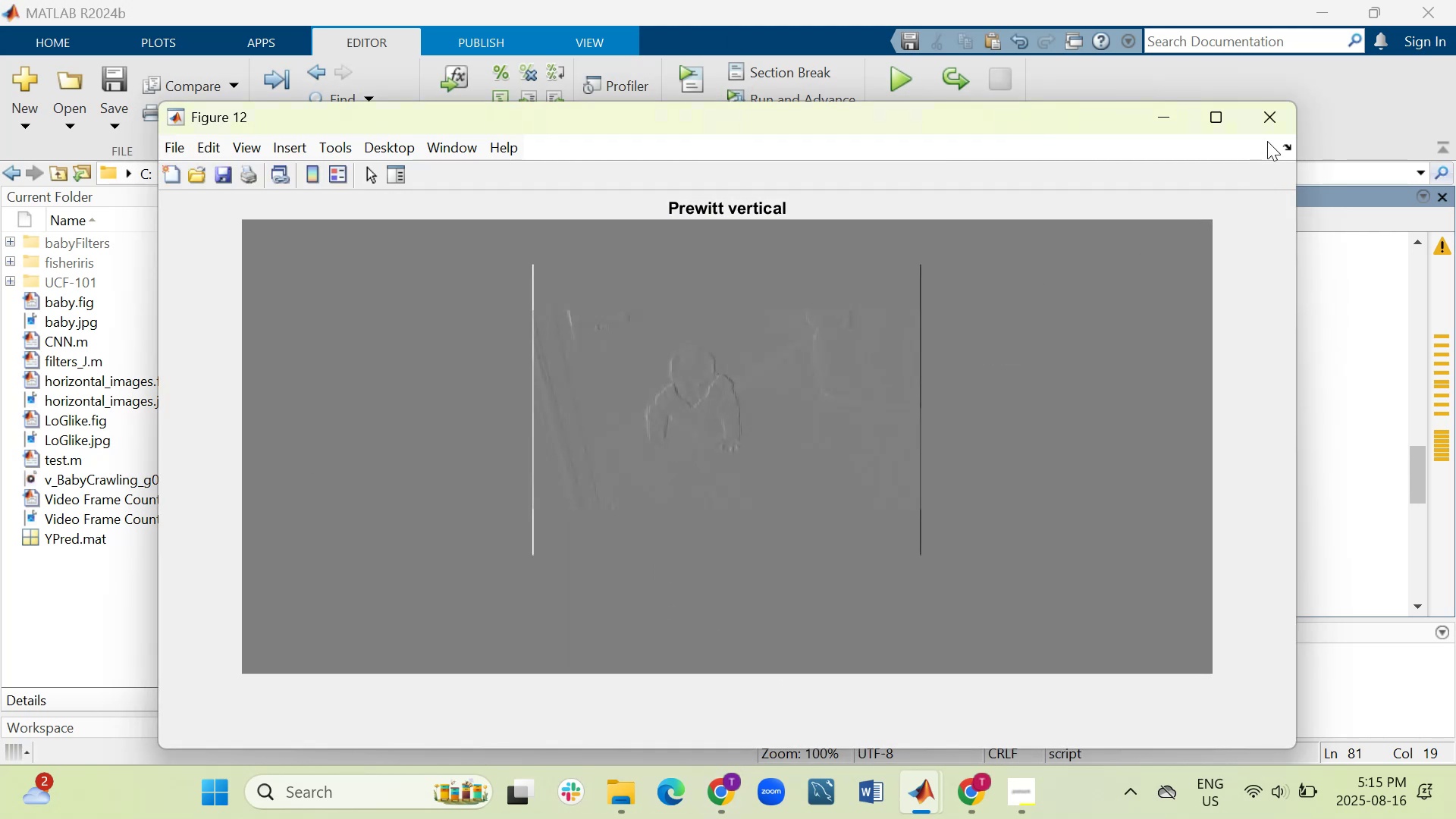 
left_click([1266, 124])
 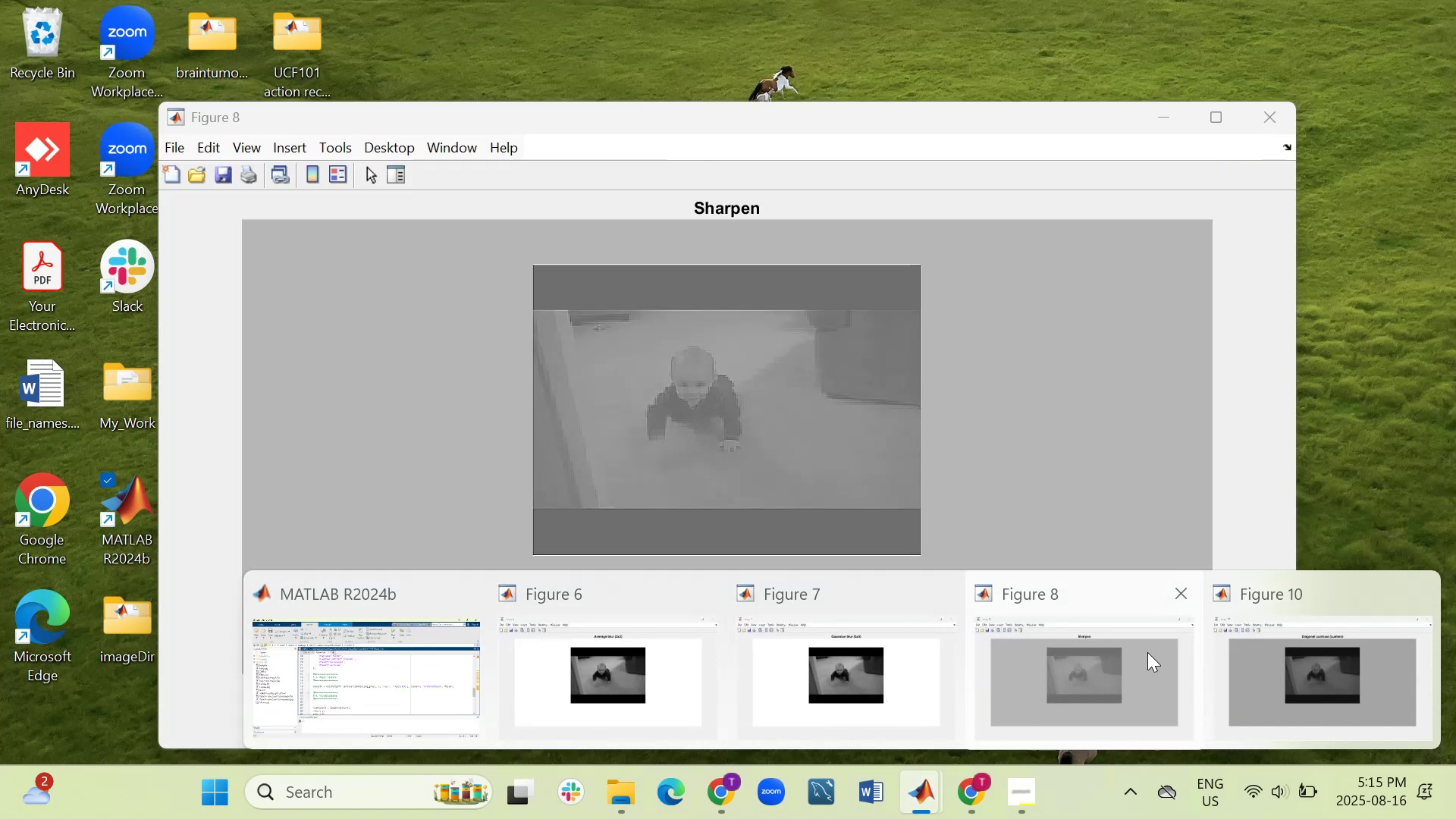 
left_click([1241, 671])
 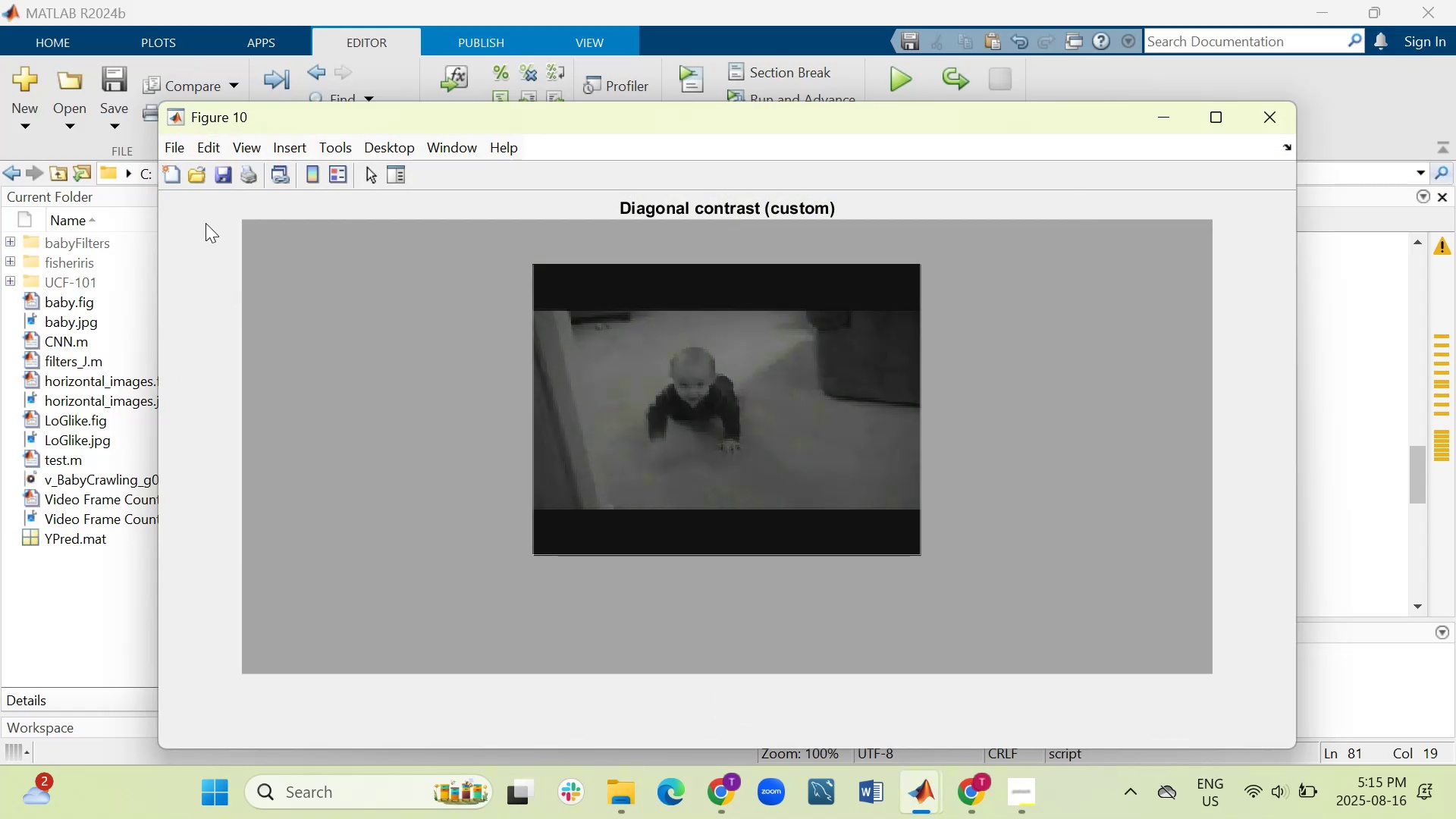 
left_click([178, 154])
 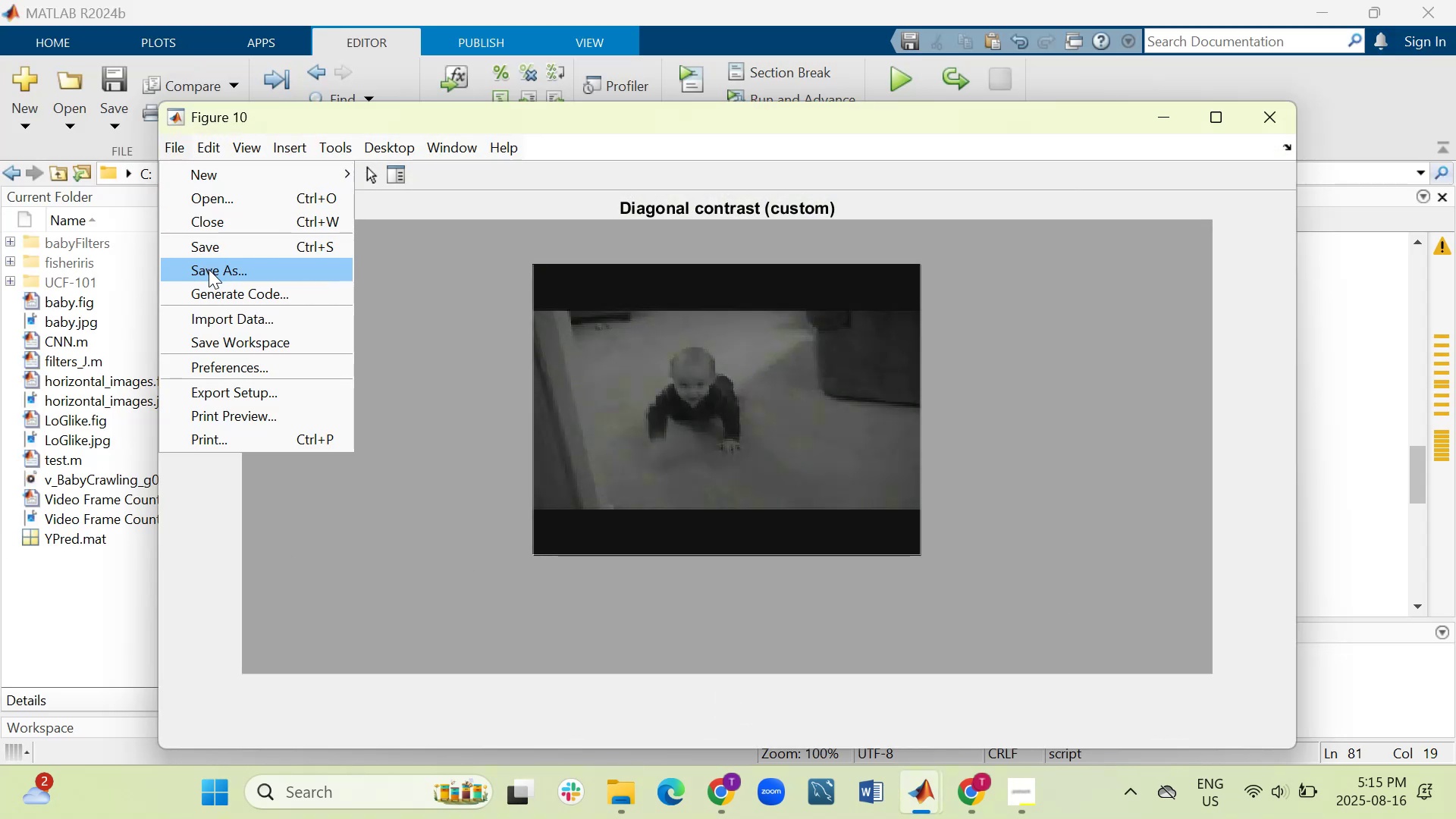 
left_click([209, 269])
 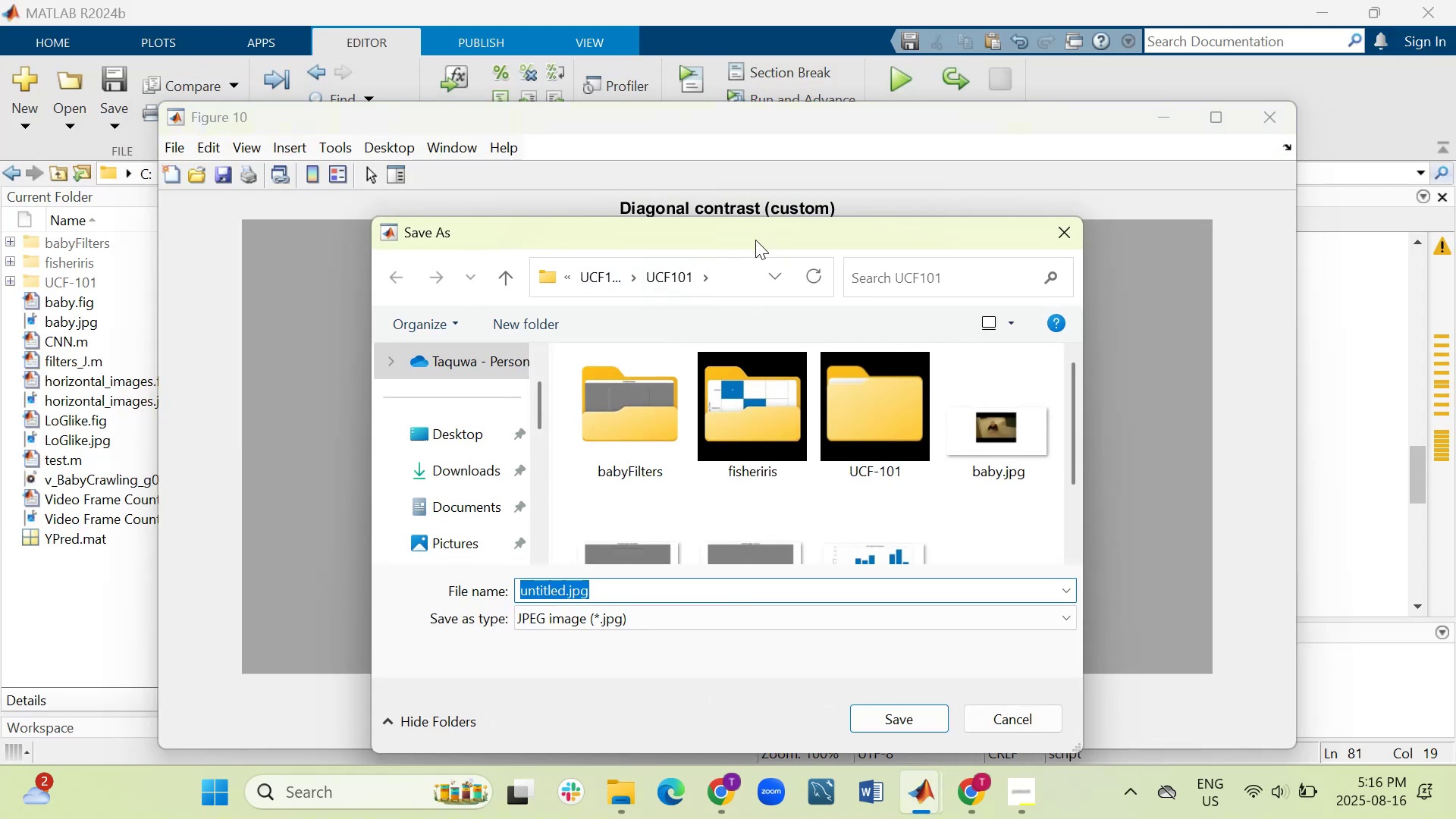 
left_click_drag(start_coordinate=[755, 240], to_coordinate=[746, 270])
 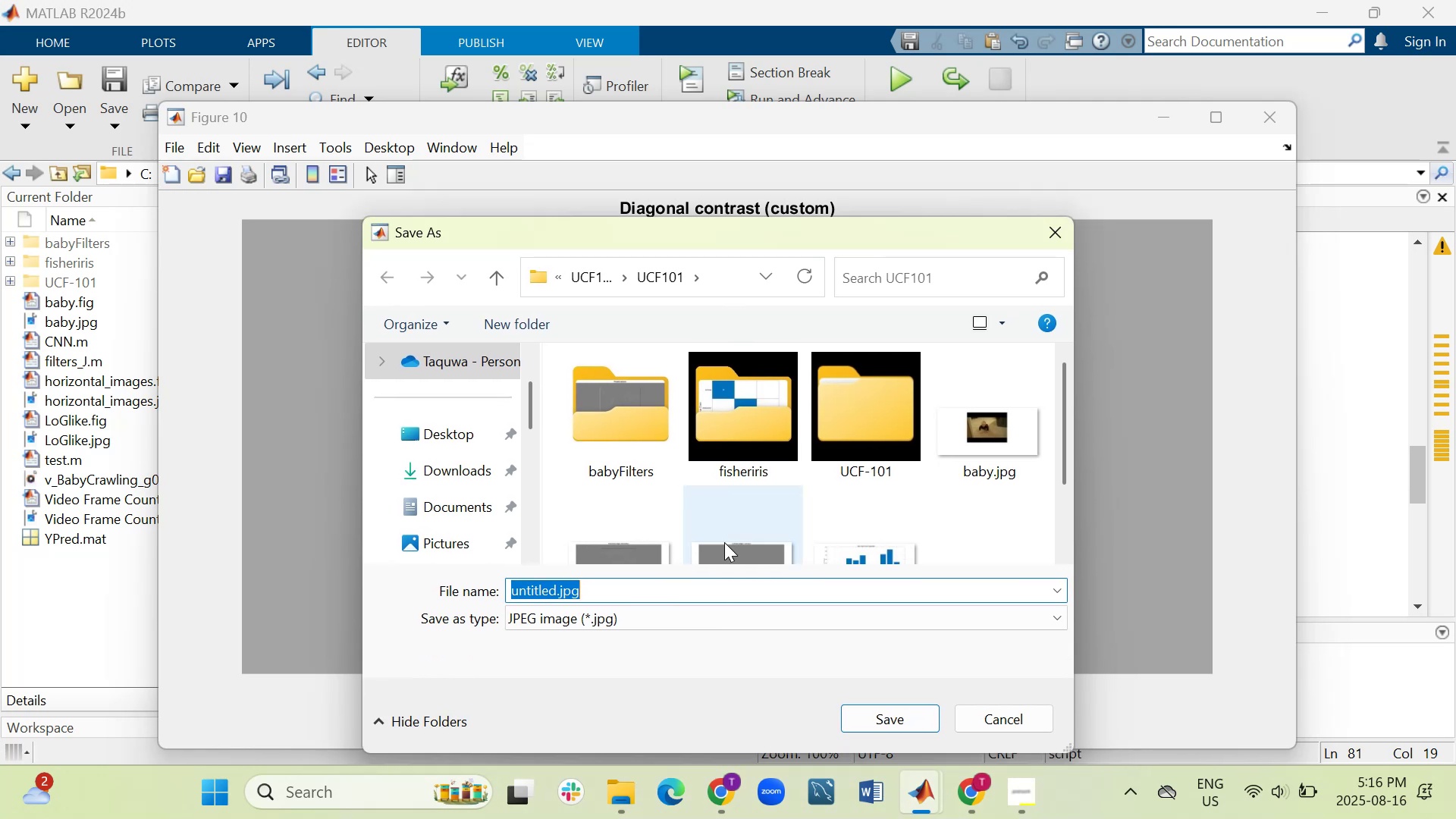 
mouse_move([693, 598])
 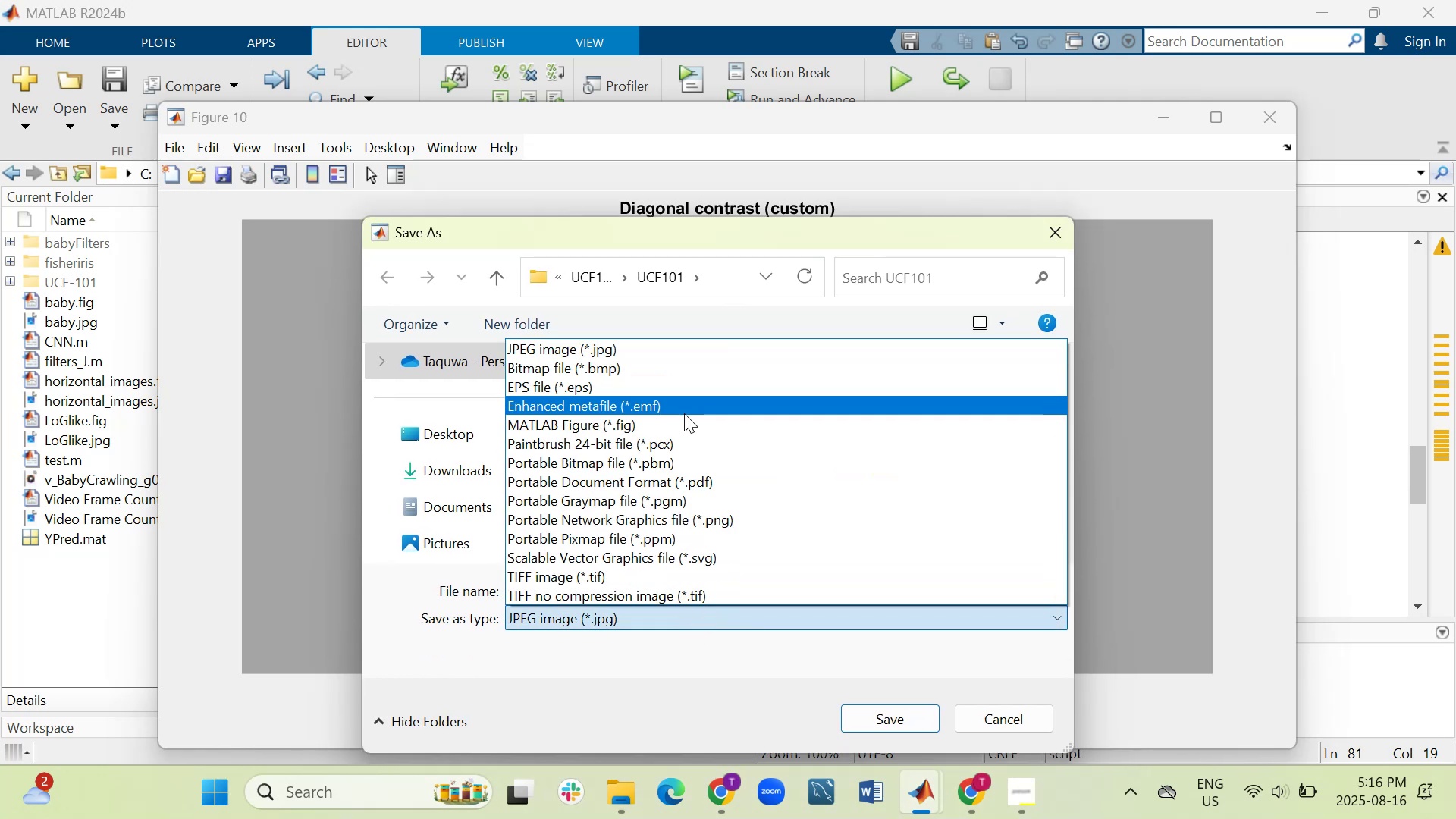 
left_click([684, 424])
 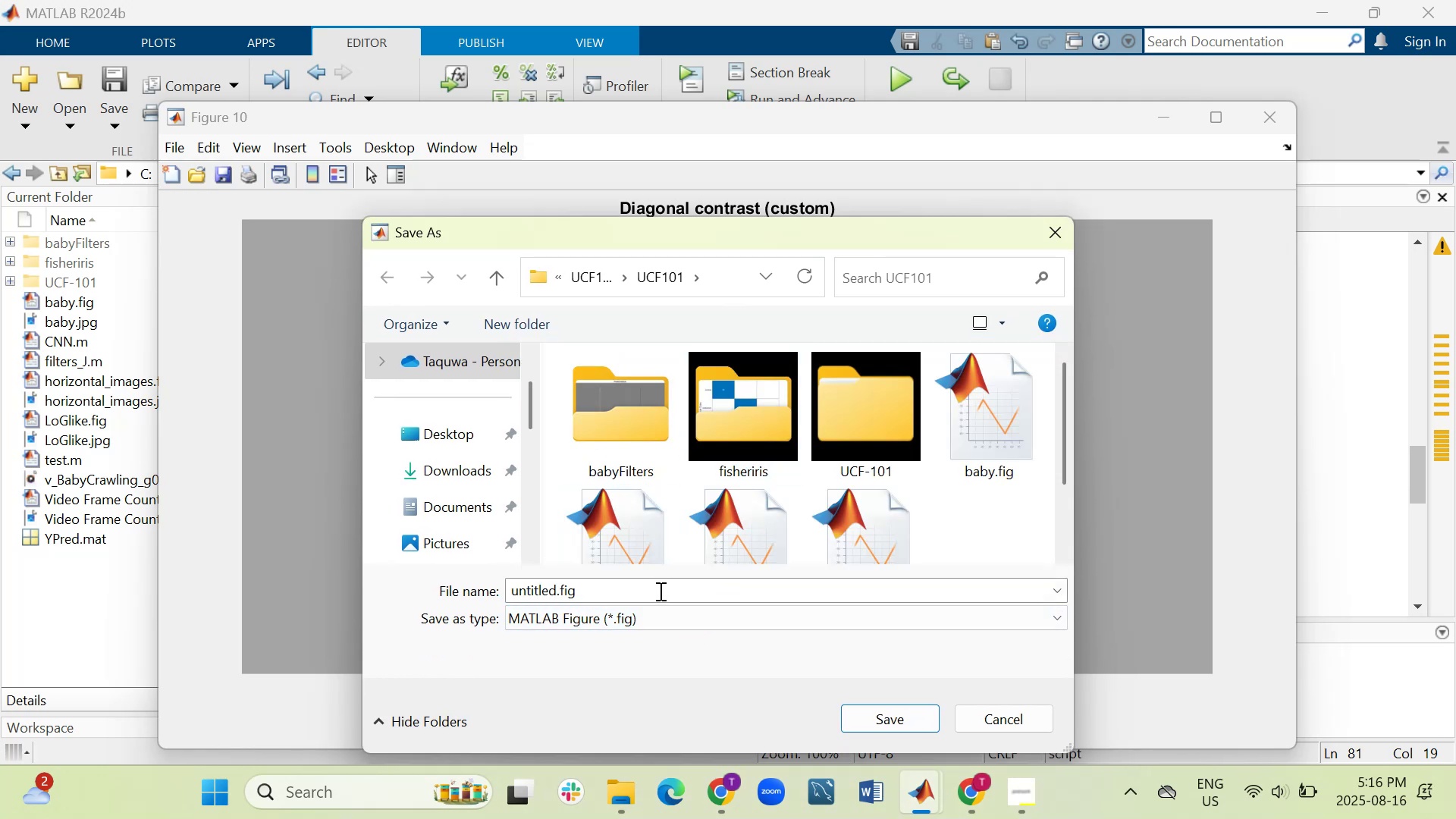 
left_click([657, 591])
 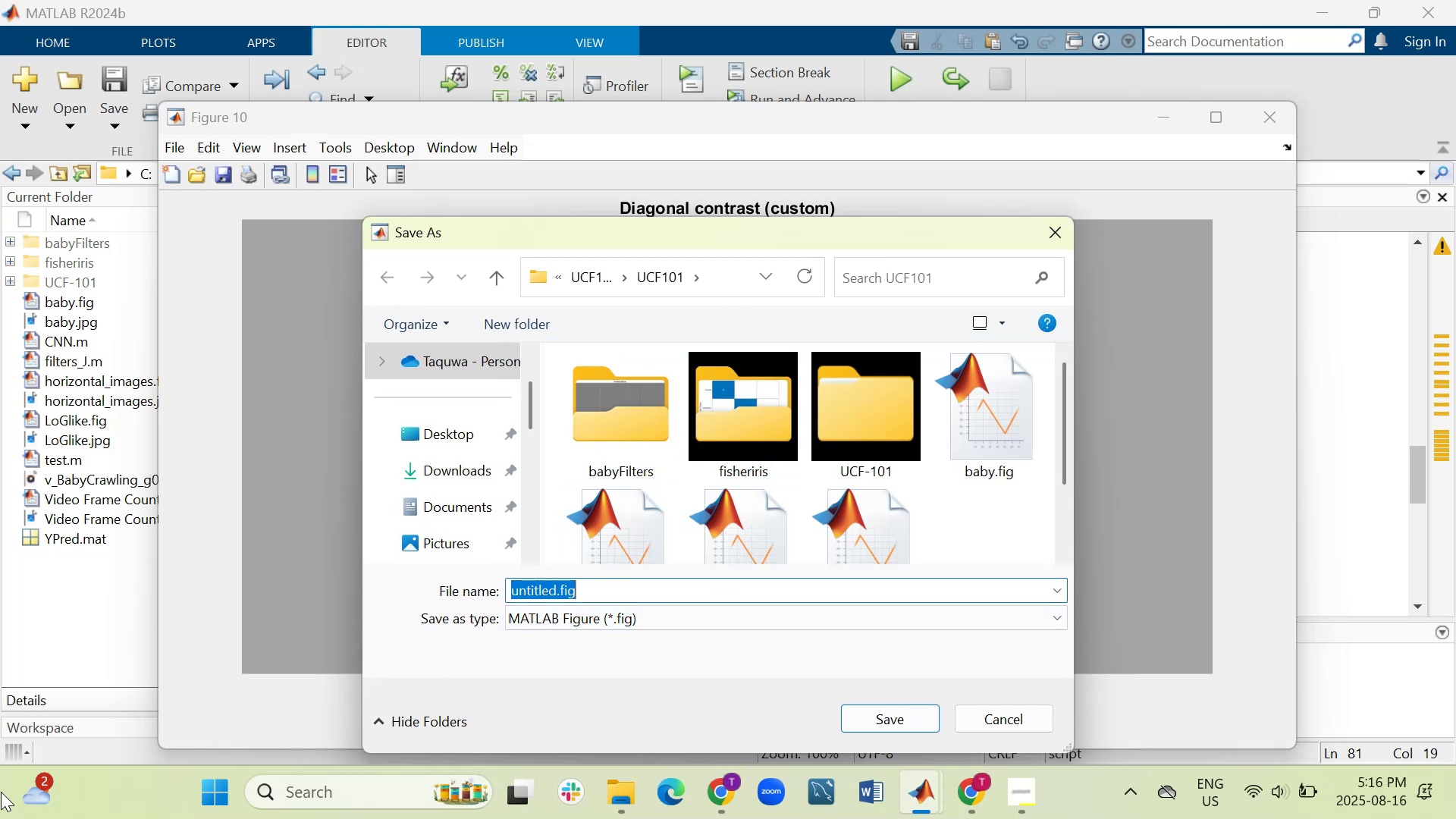 
type(Diagonal)
 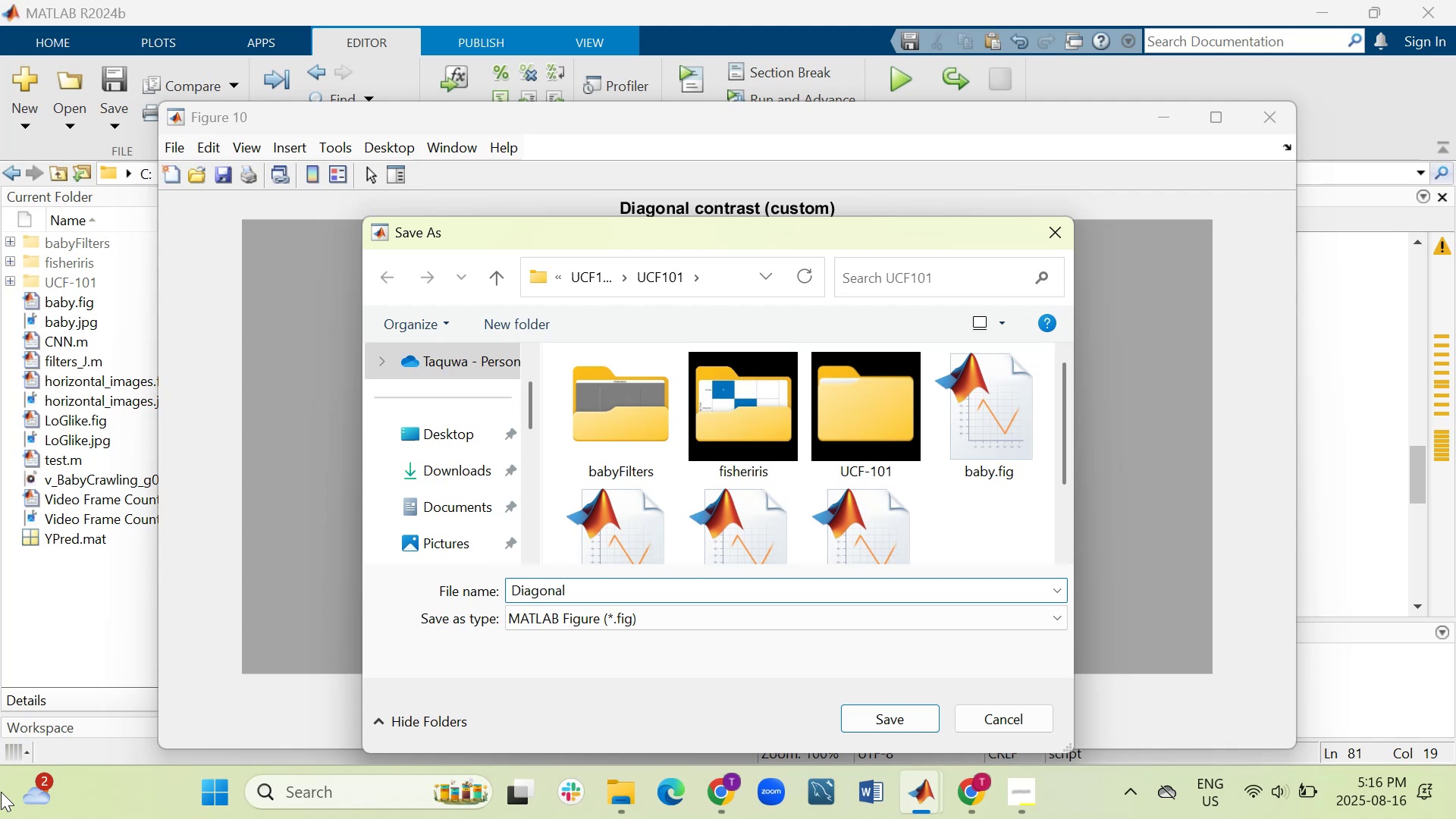 
wait(7.01)
 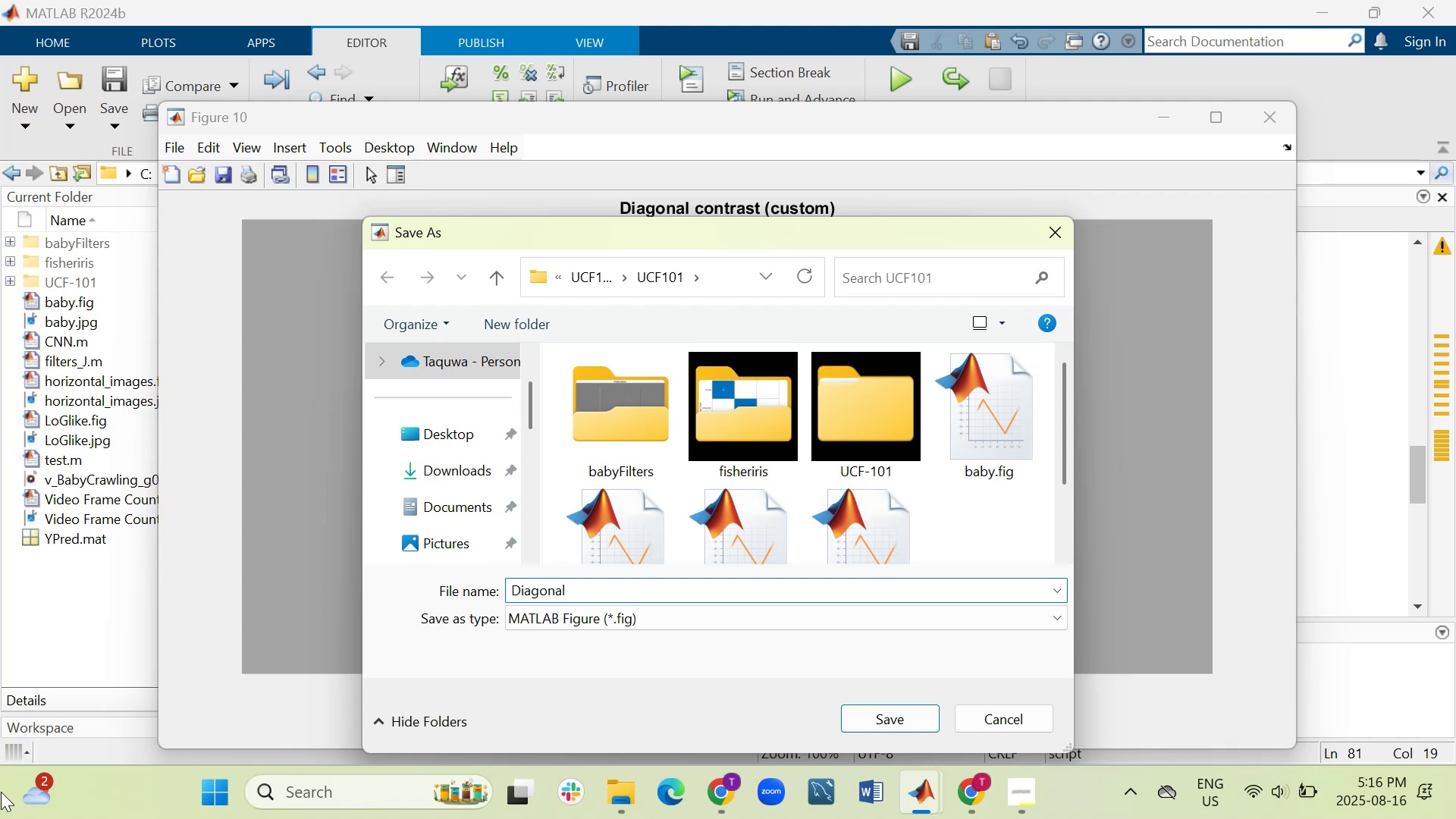 
type(Contrasr)
key(Backspace)
type(t)
 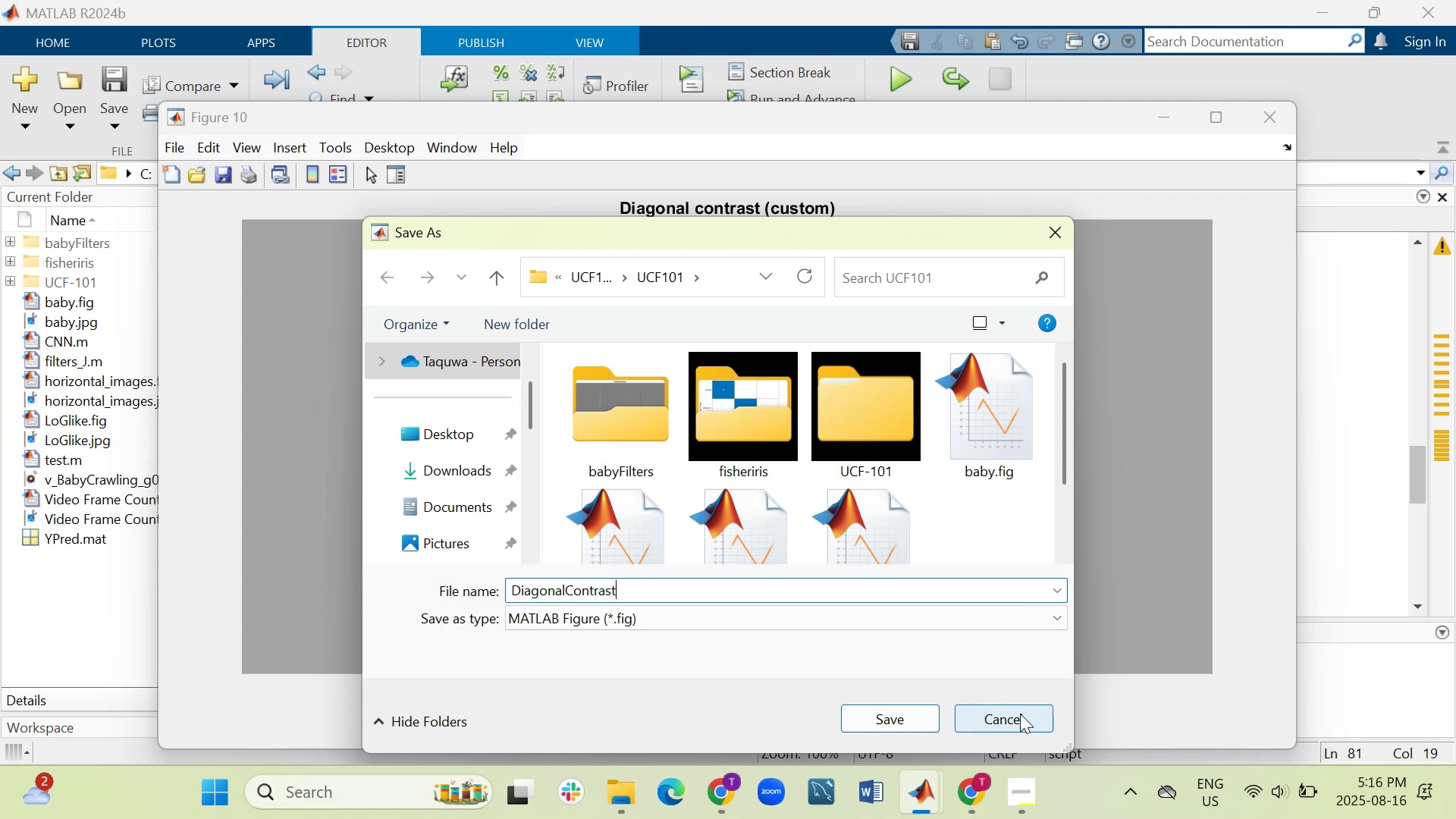 
left_click([852, 715])
 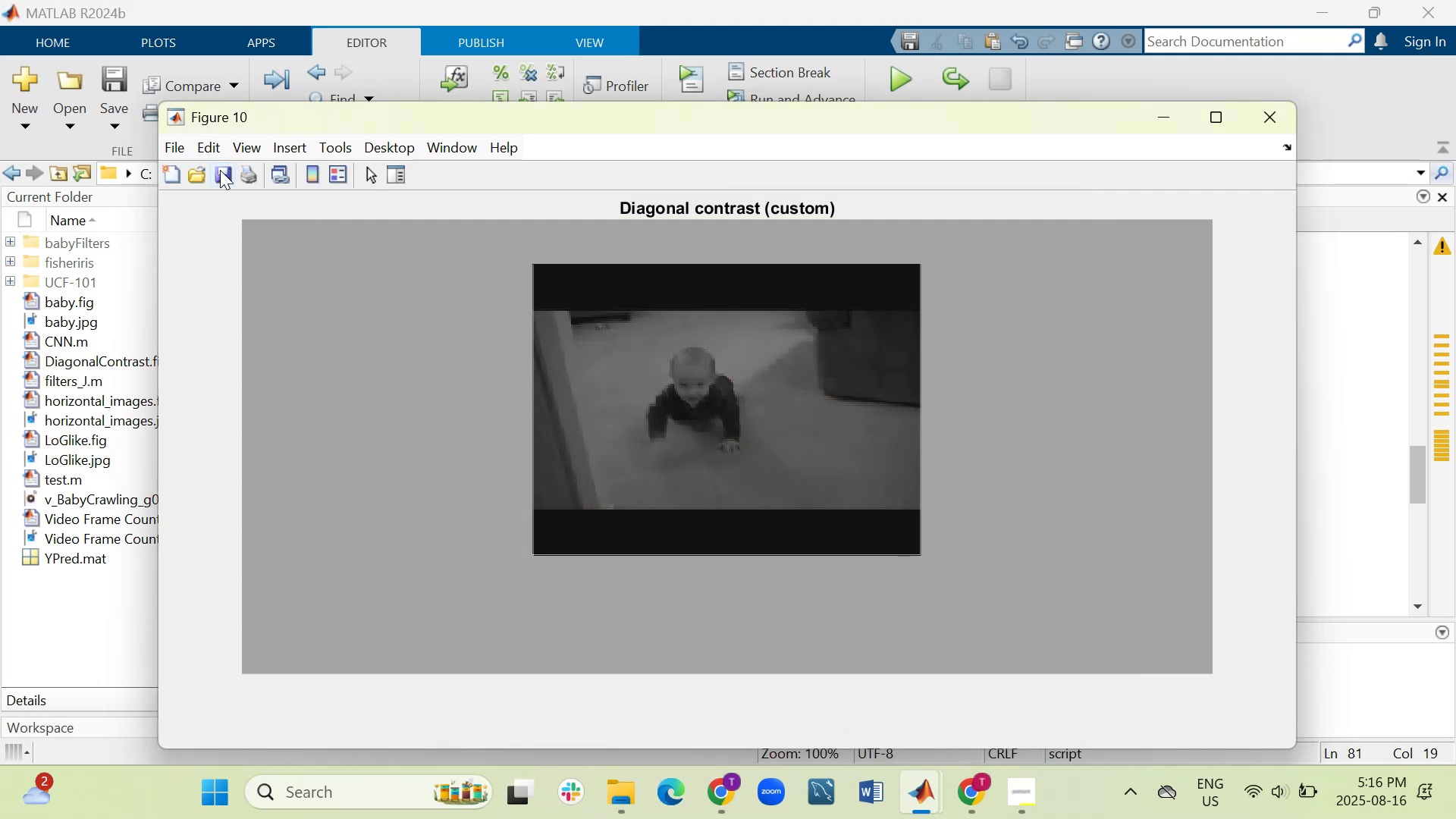 
left_click([177, 143])
 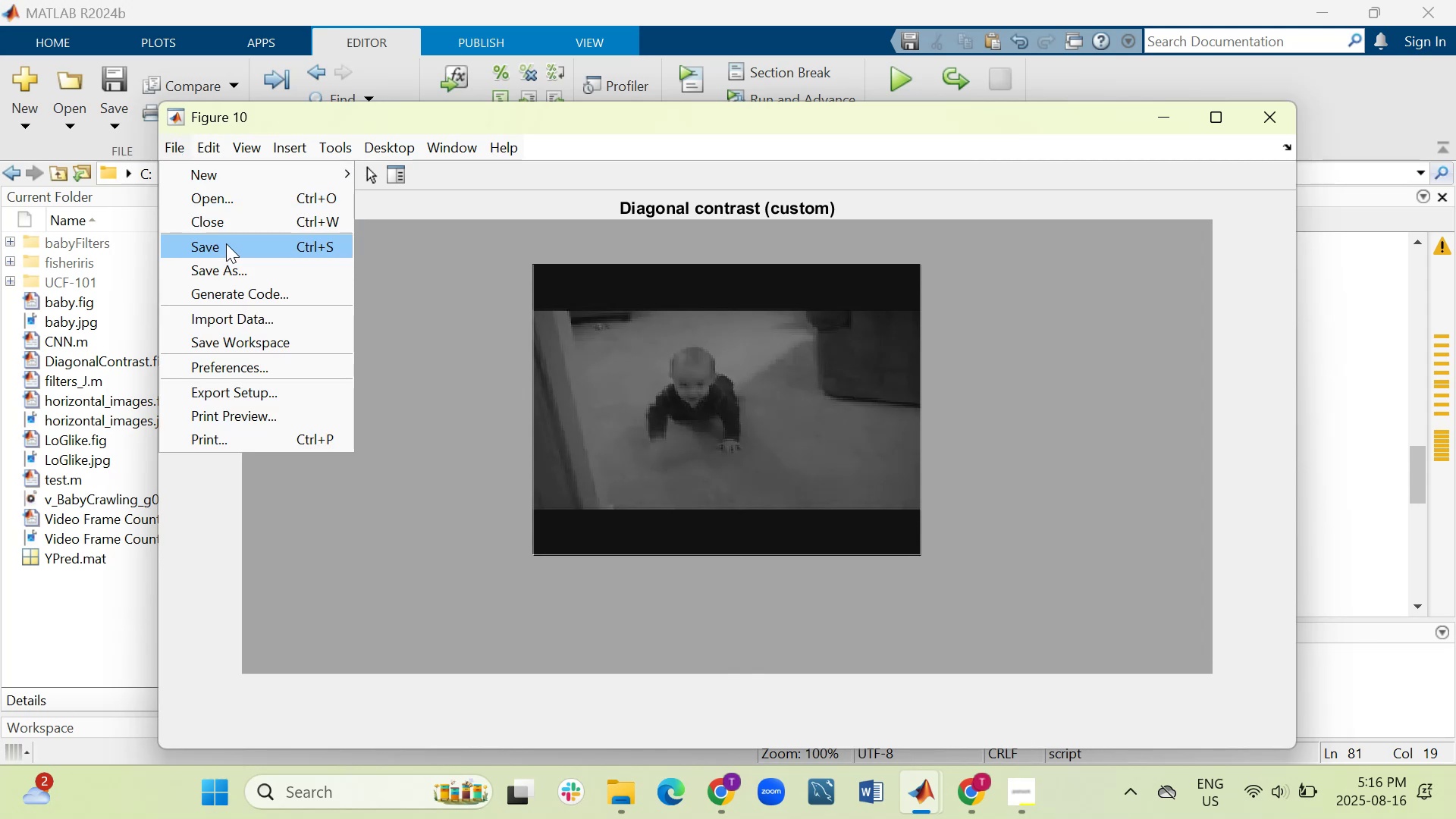 
left_click([228, 265])
 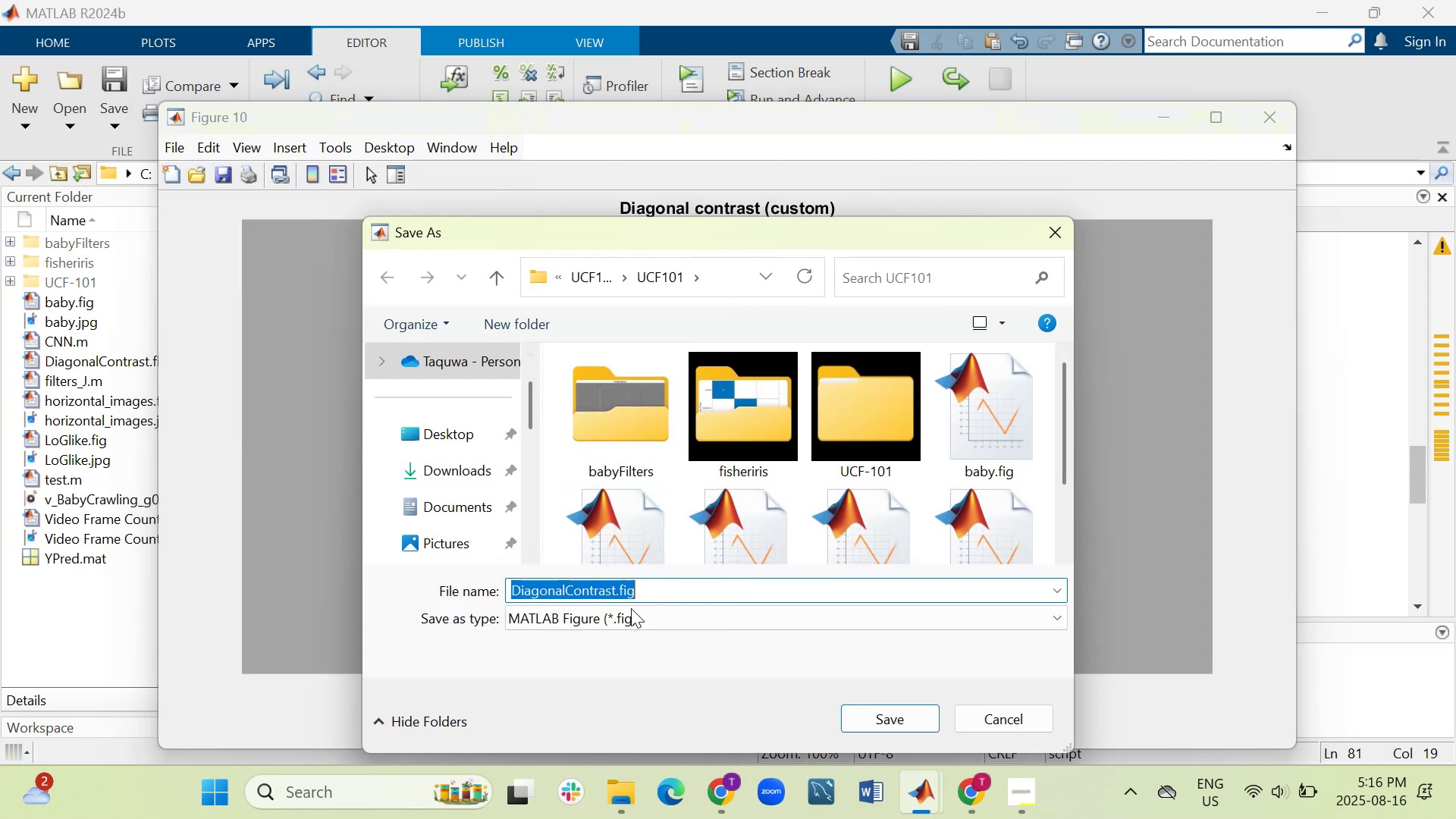 
left_click([638, 617])
 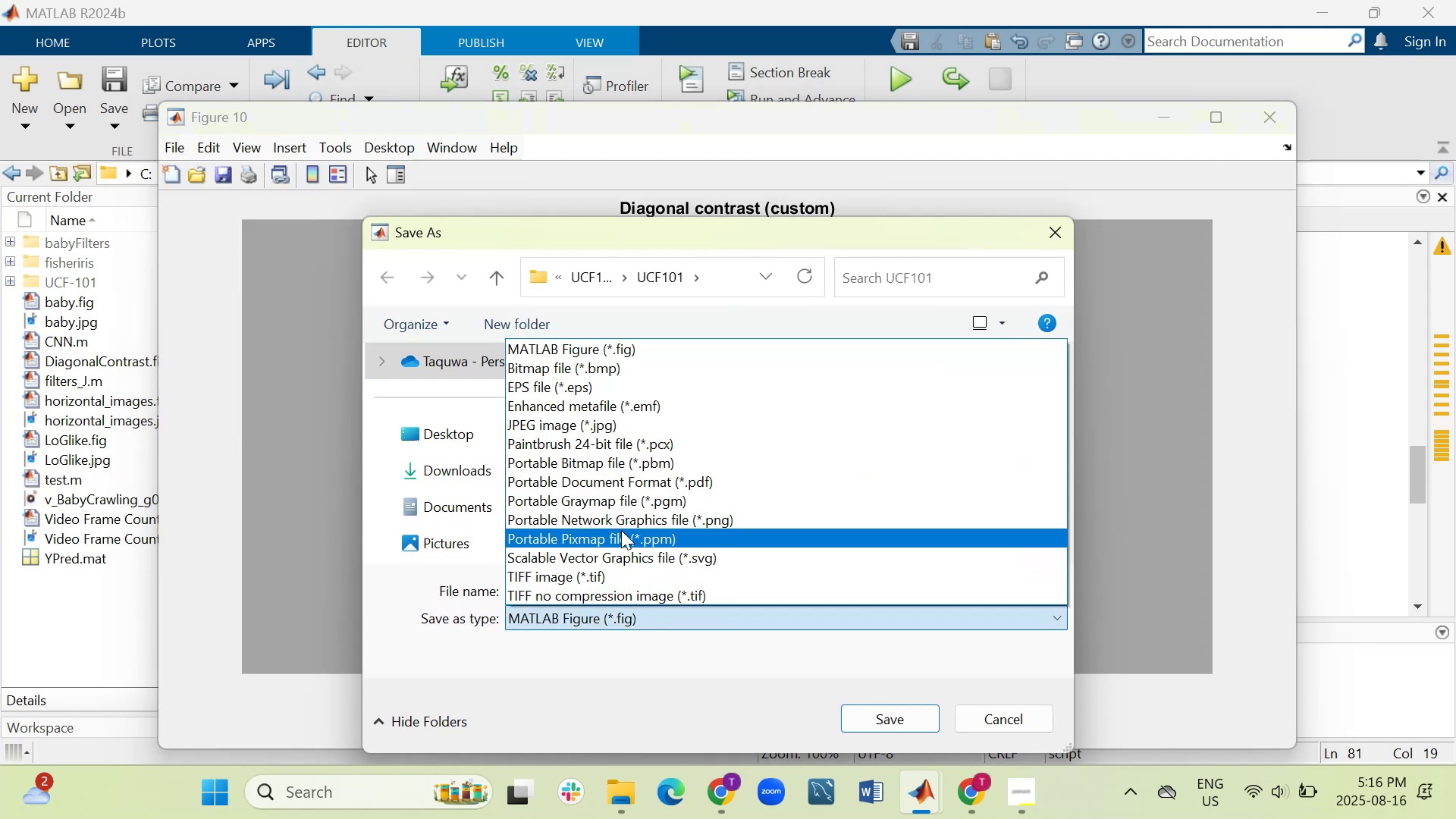 
left_click([610, 431])
 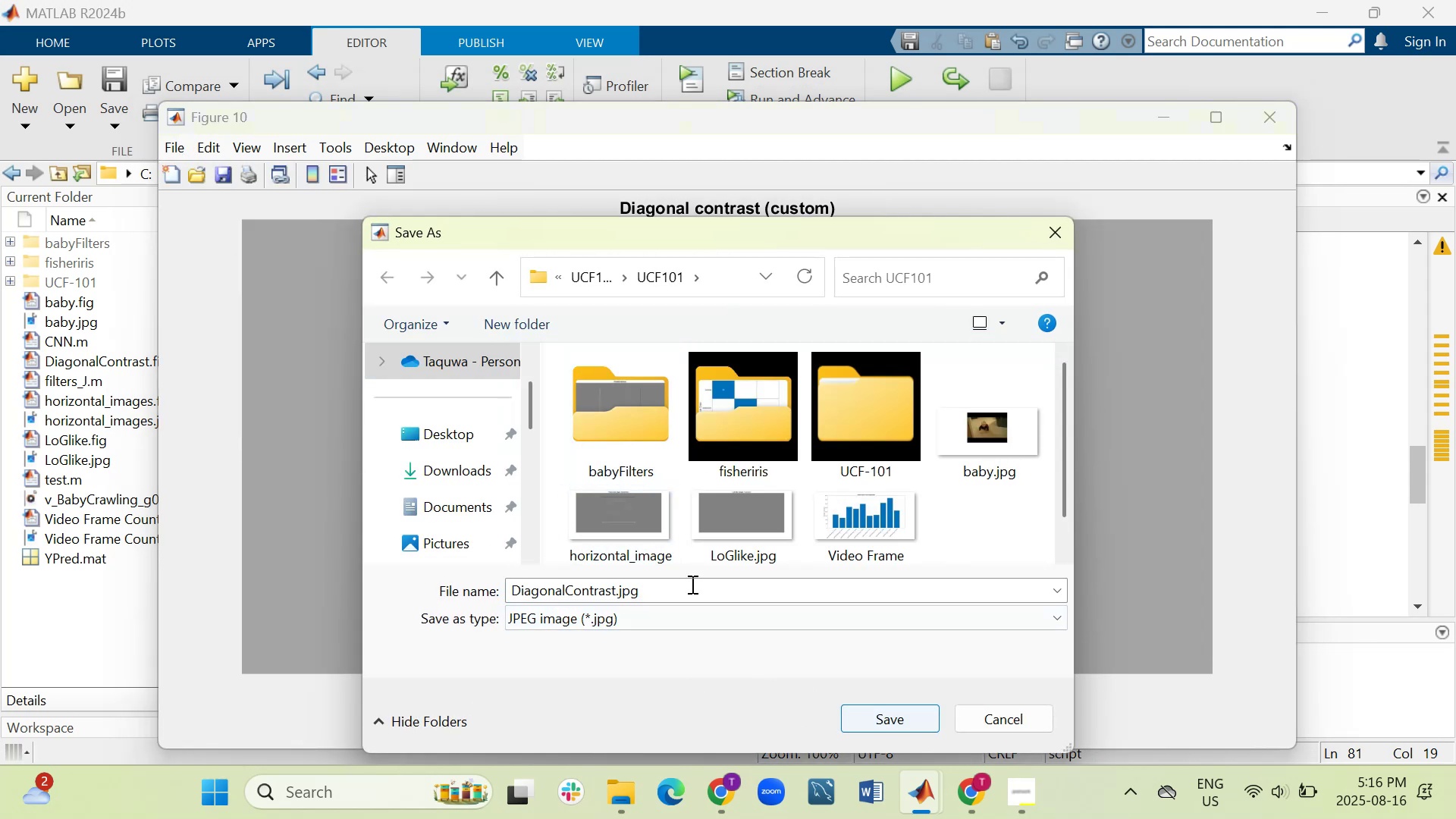 
double_click([600, 400])
 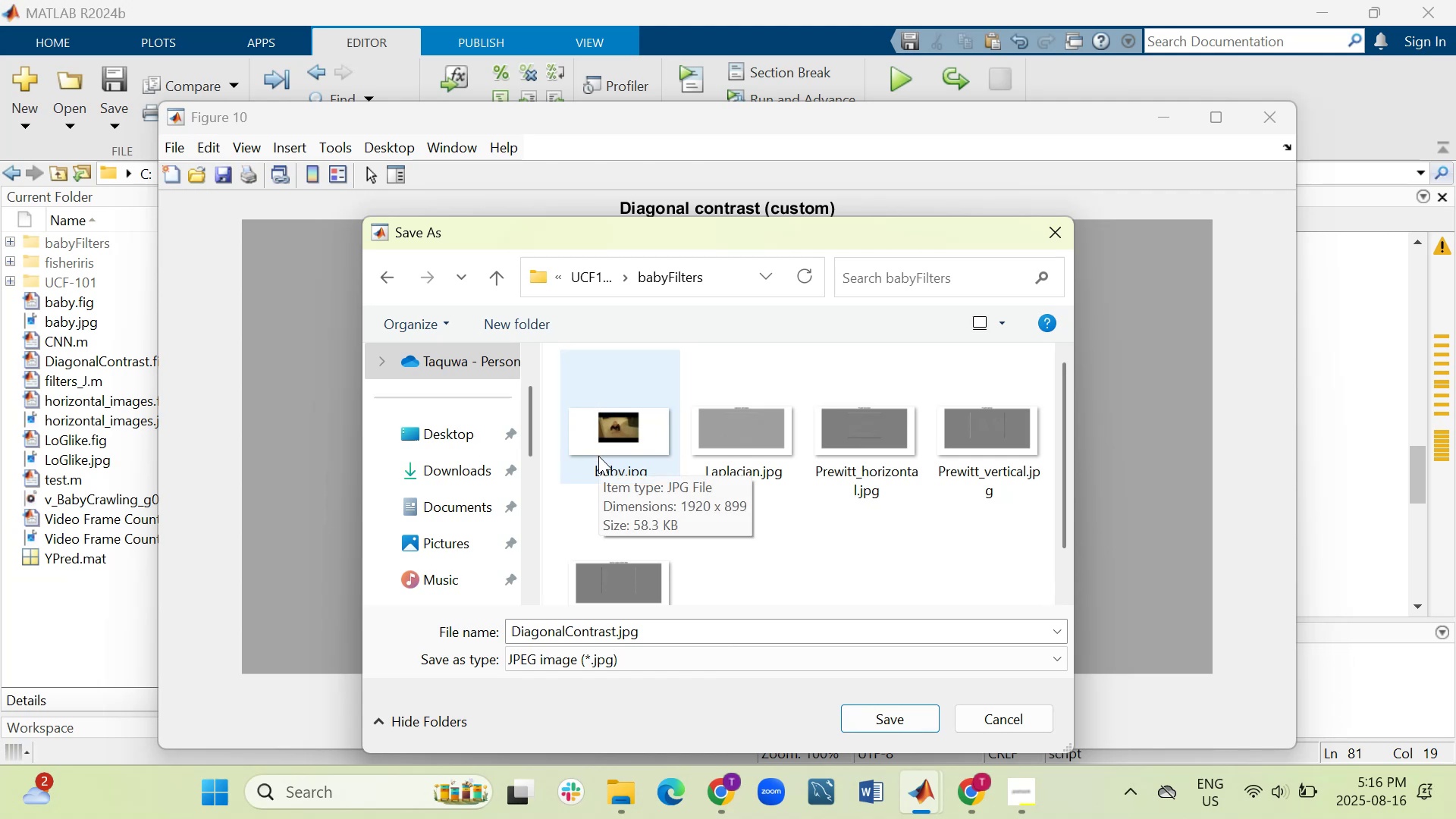 
wait(15.16)
 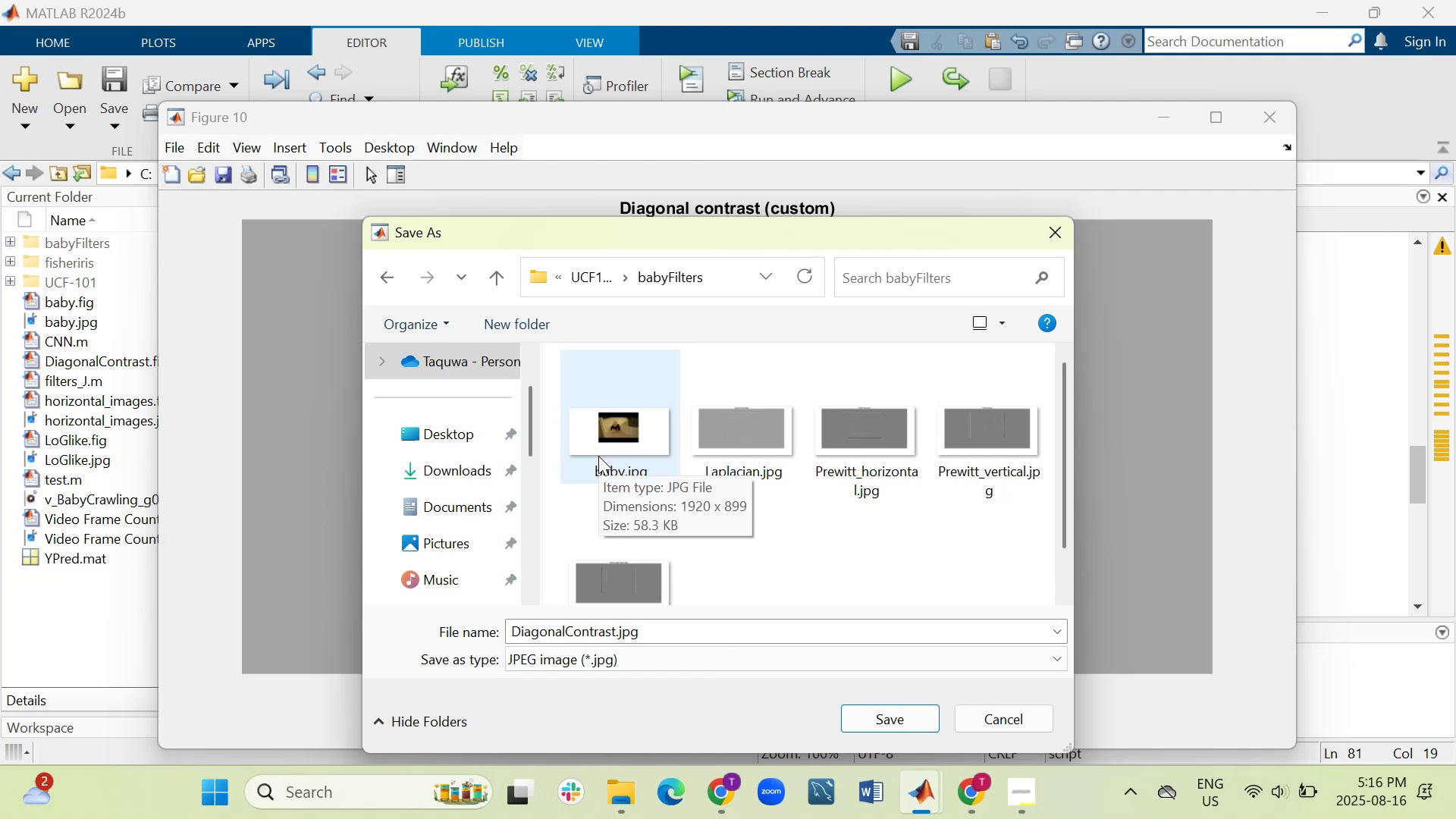 
left_click([887, 722])
 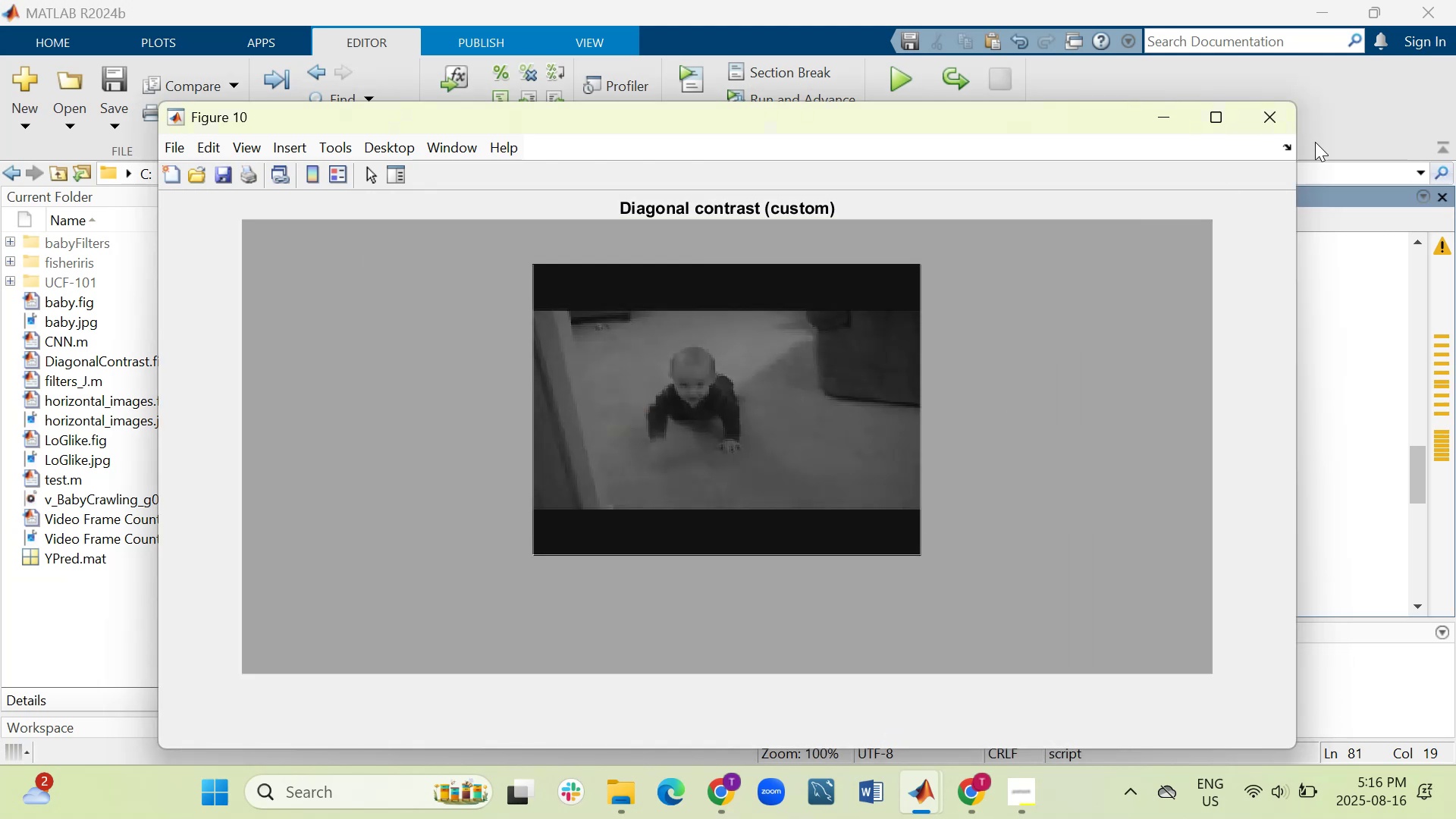 
left_click([1254, 115])
 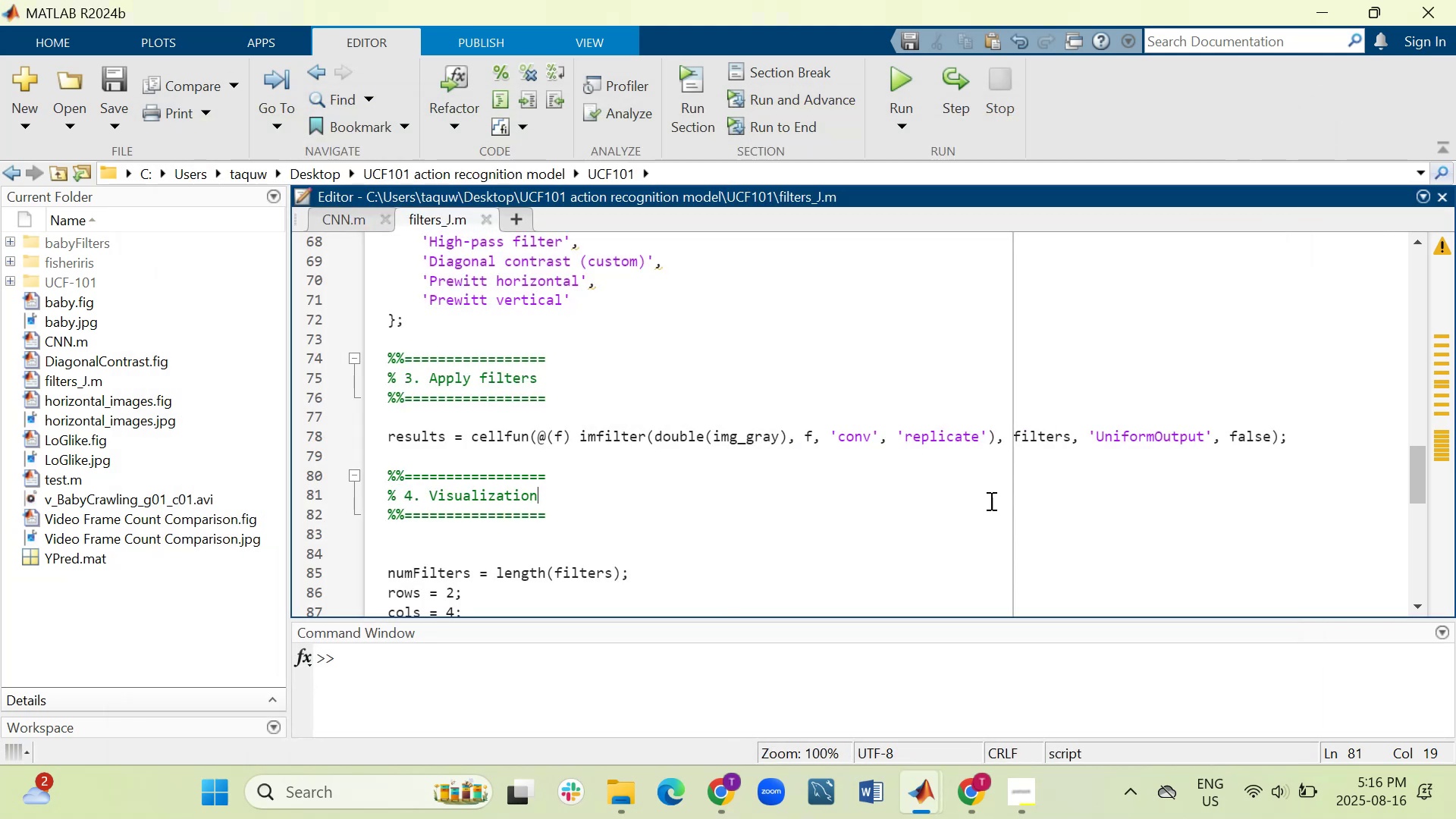 
mouse_move([893, 776])
 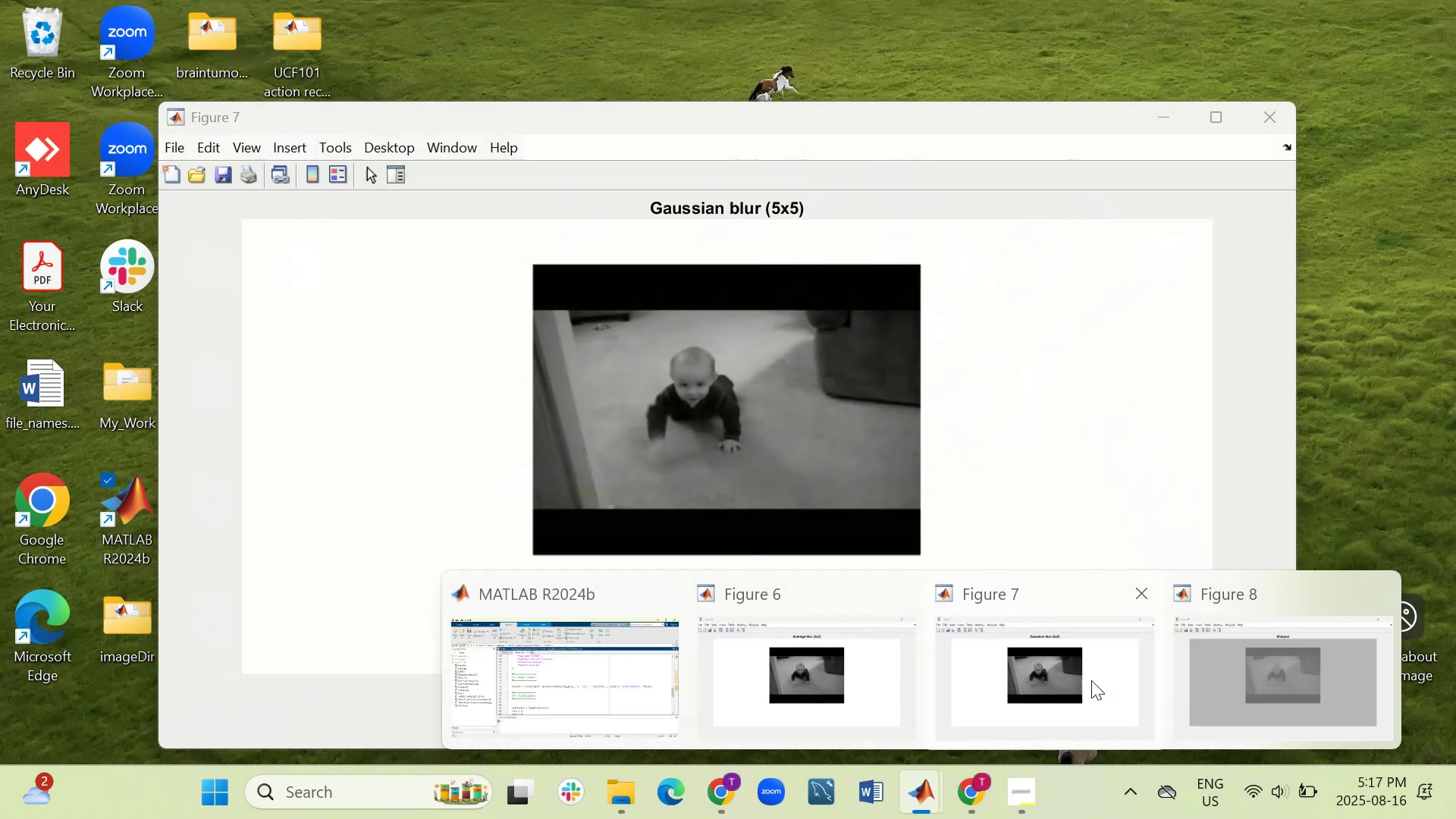 
left_click([1228, 670])
 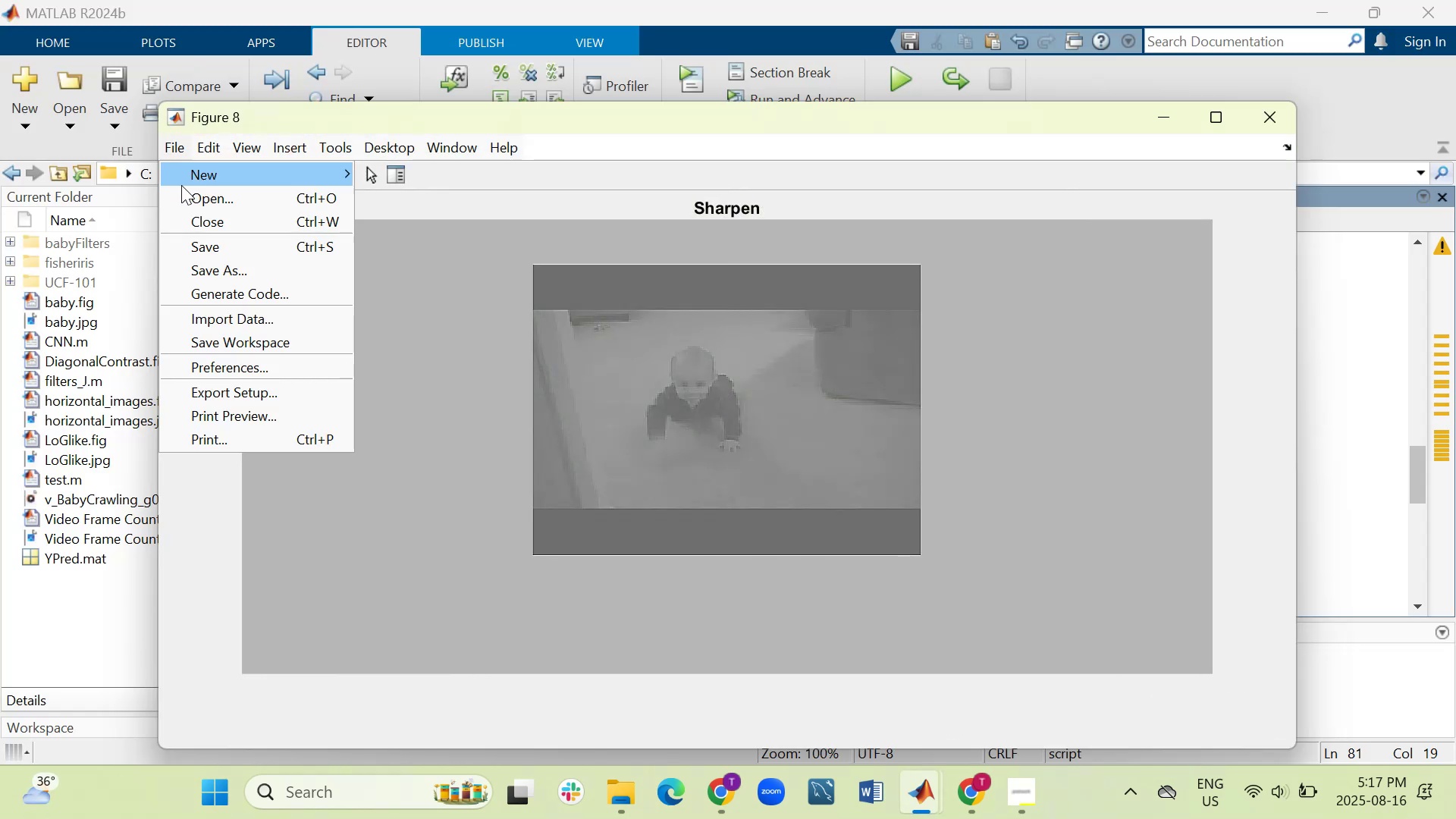 
left_click([221, 275])
 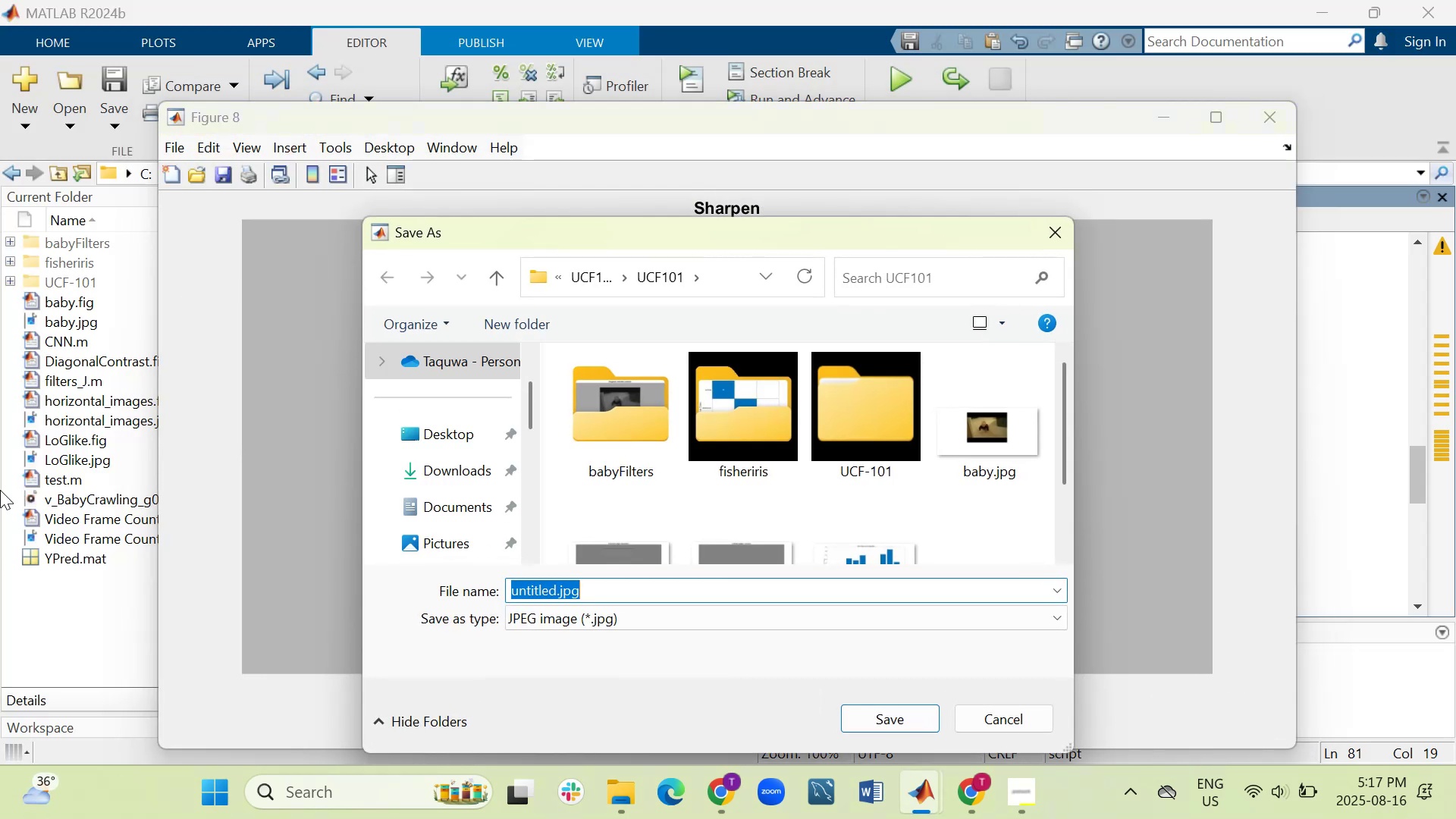 
left_click([688, 619])
 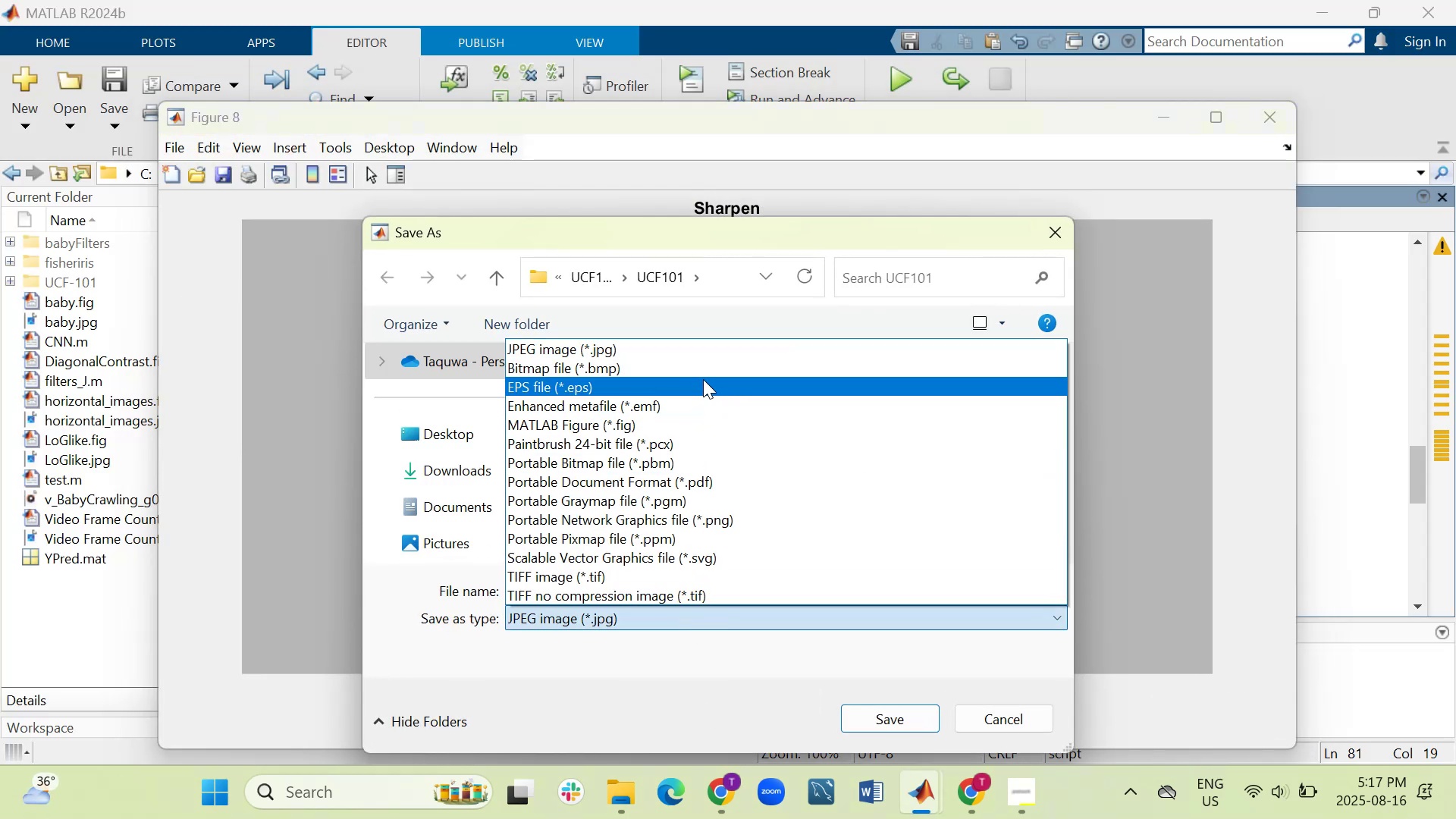 
left_click([680, 423])
 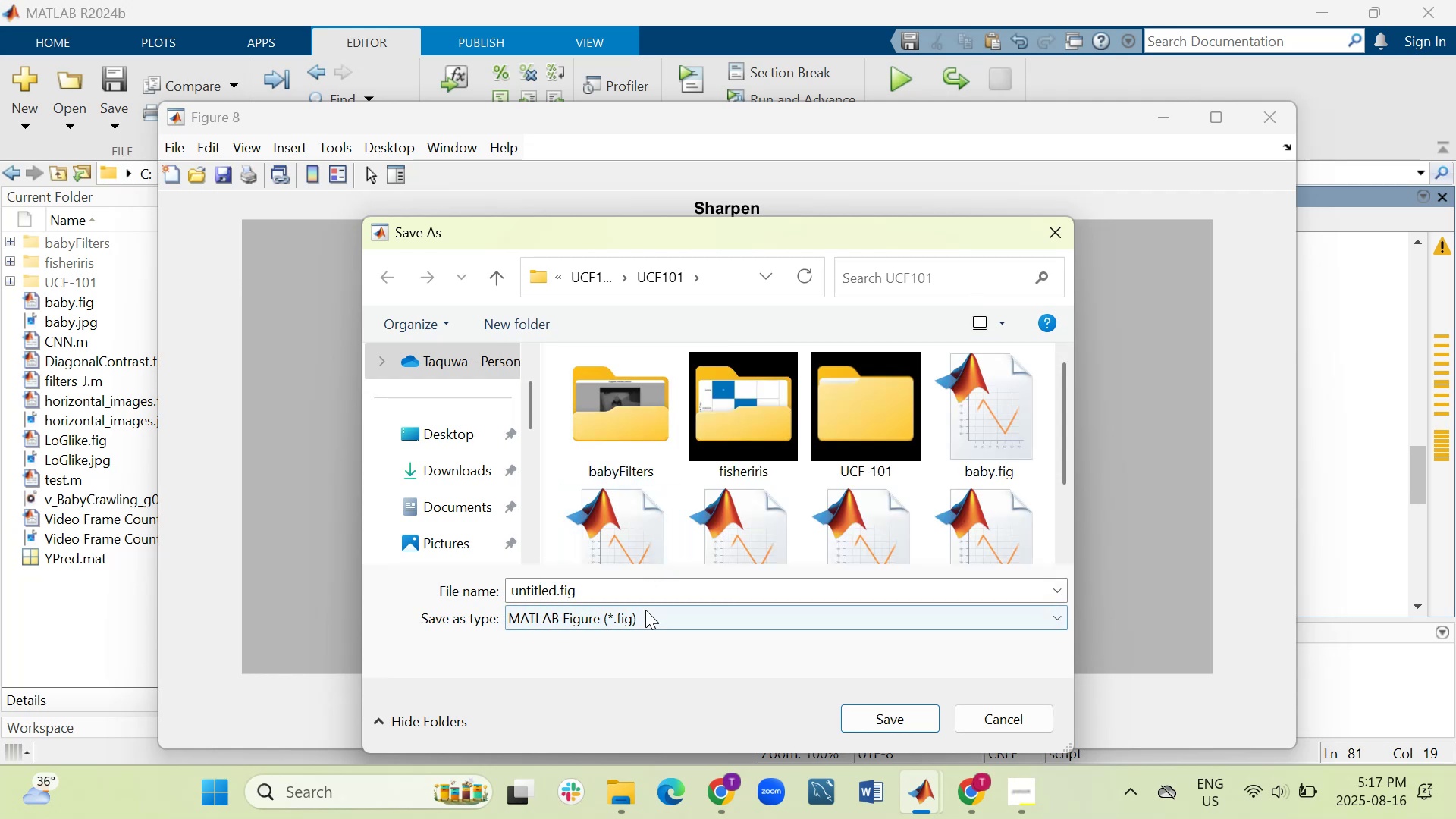 
left_click([645, 587])
 